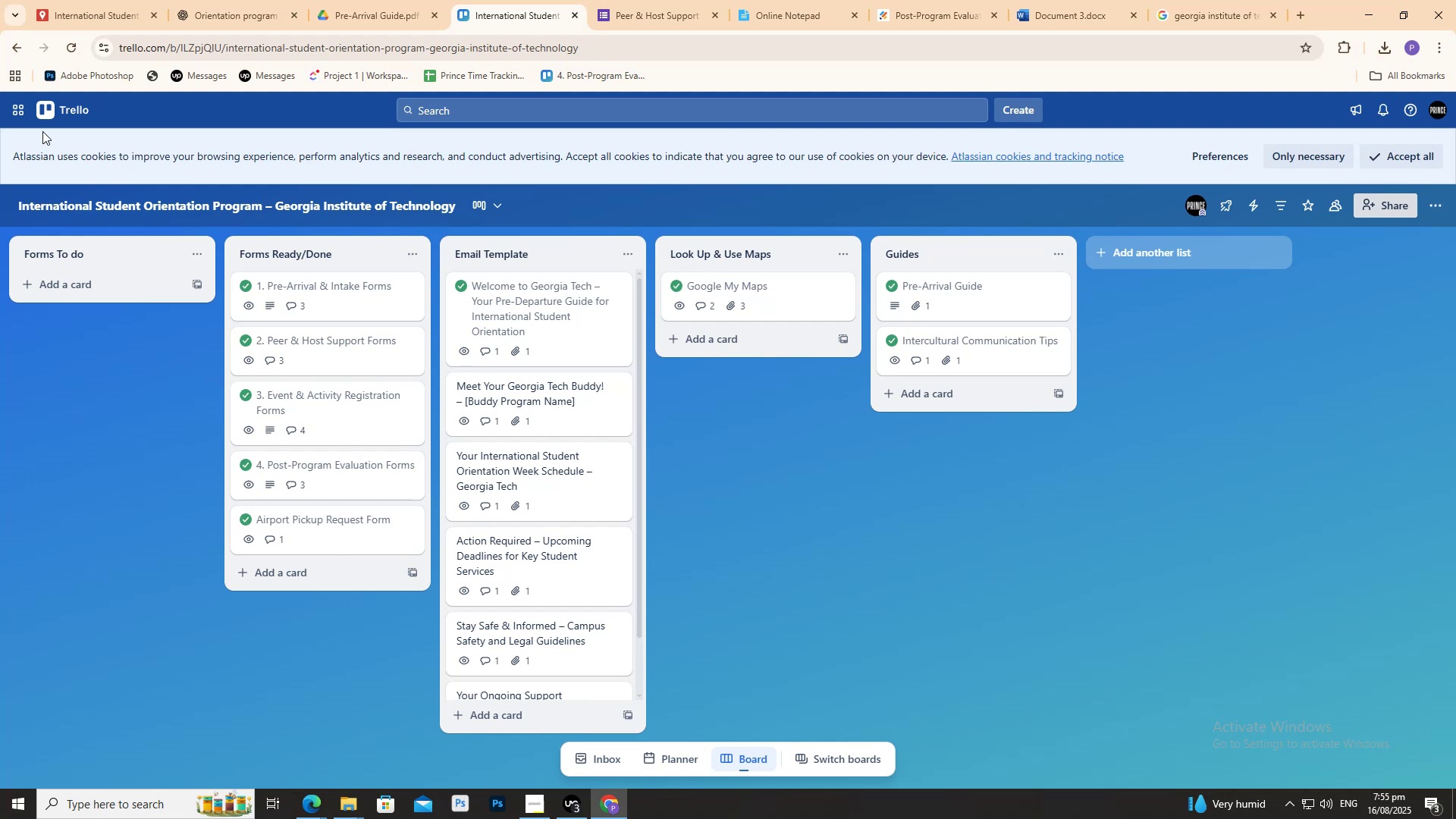 
double_click([994, 281])
 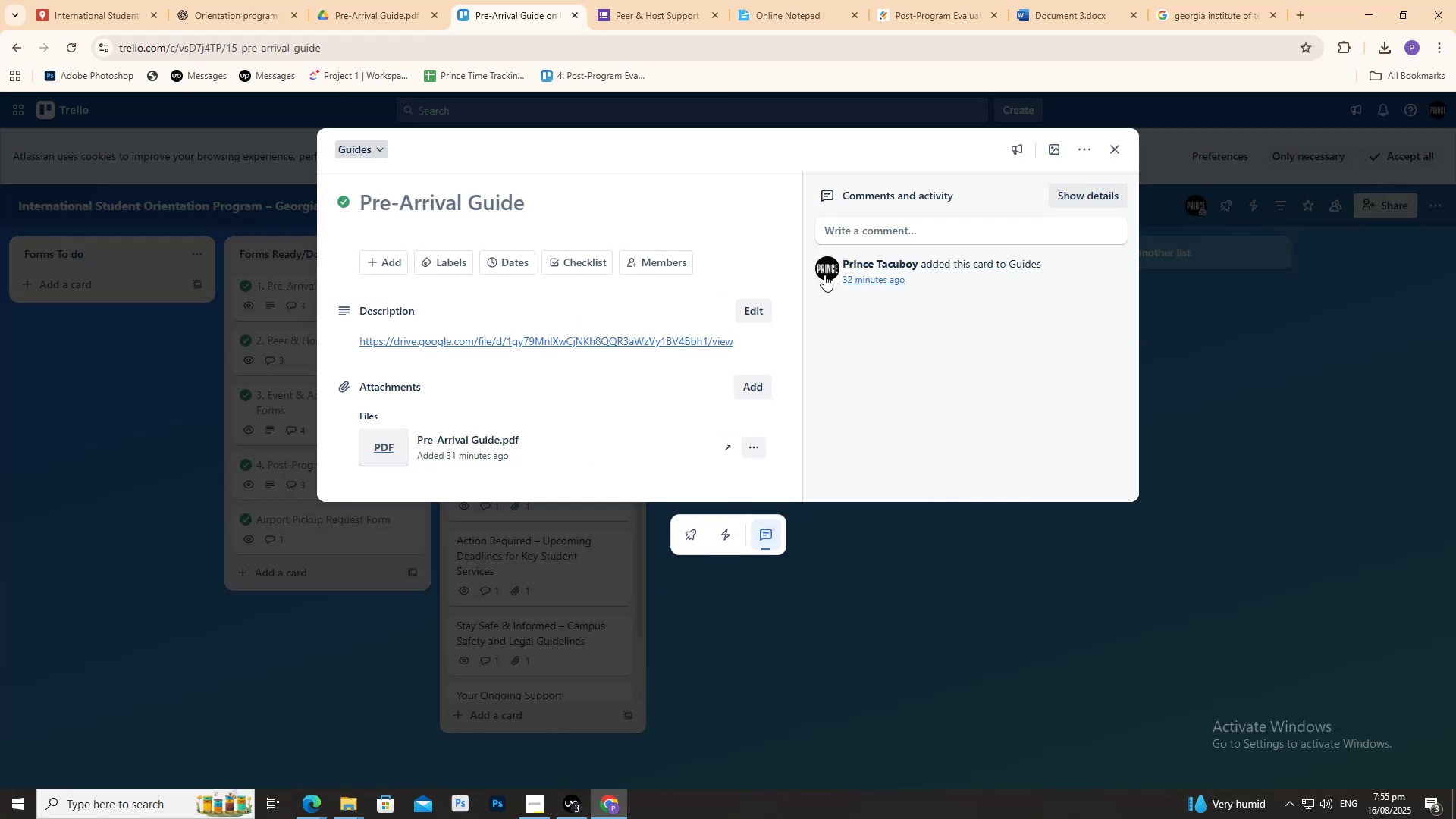 
left_click([858, 229])
 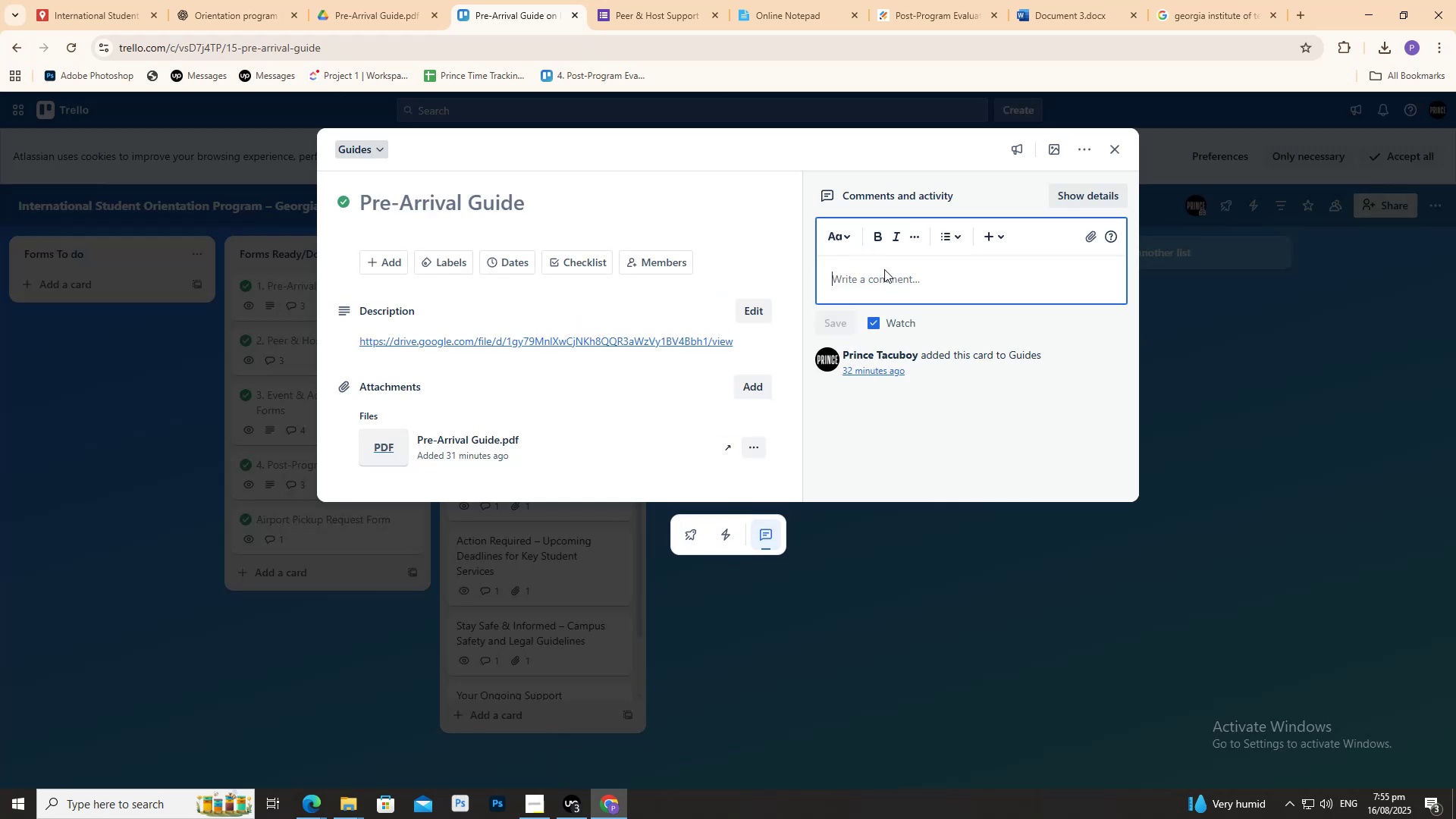 
key(Control+V)
 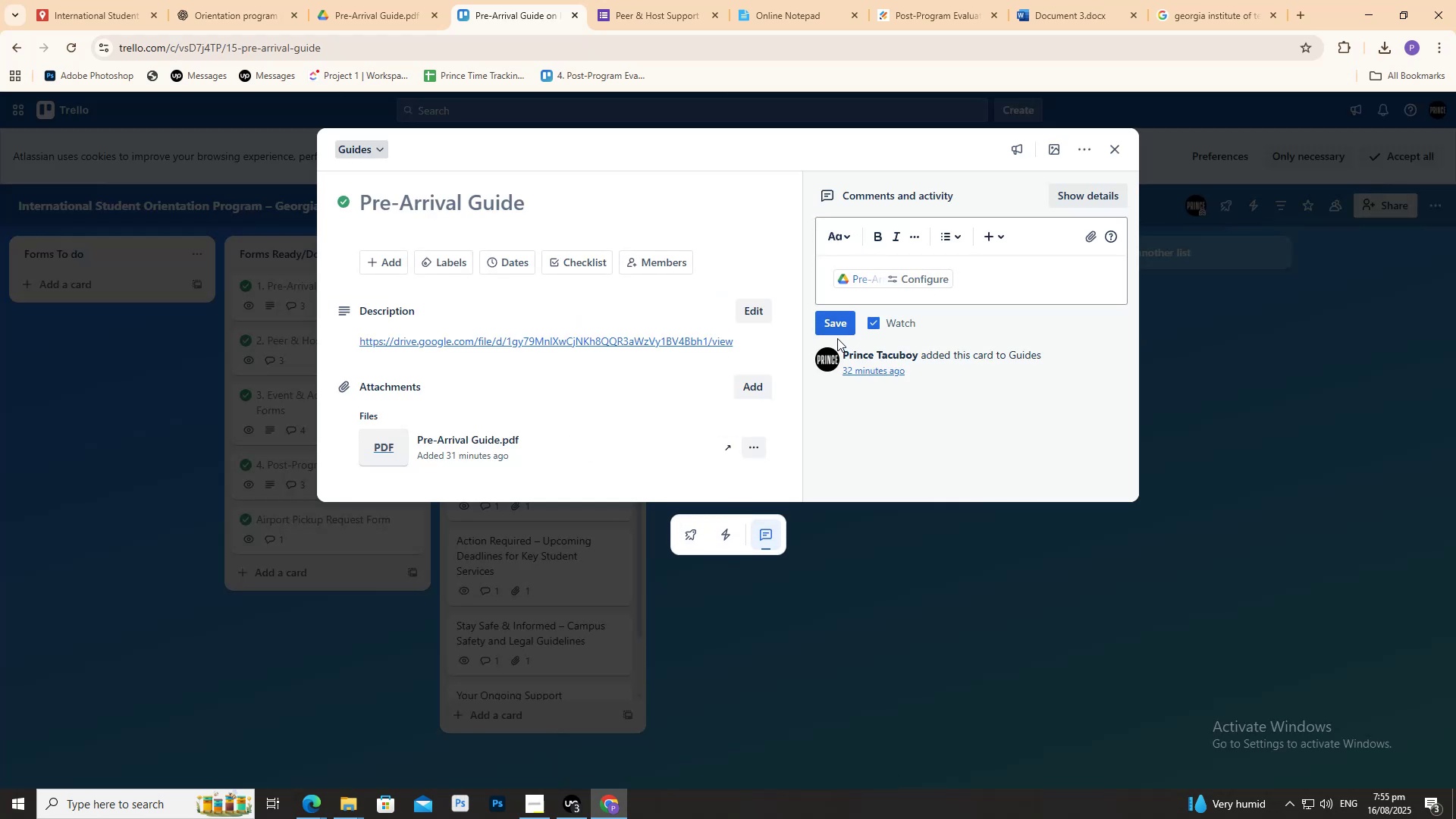 
double_click([837, 326])
 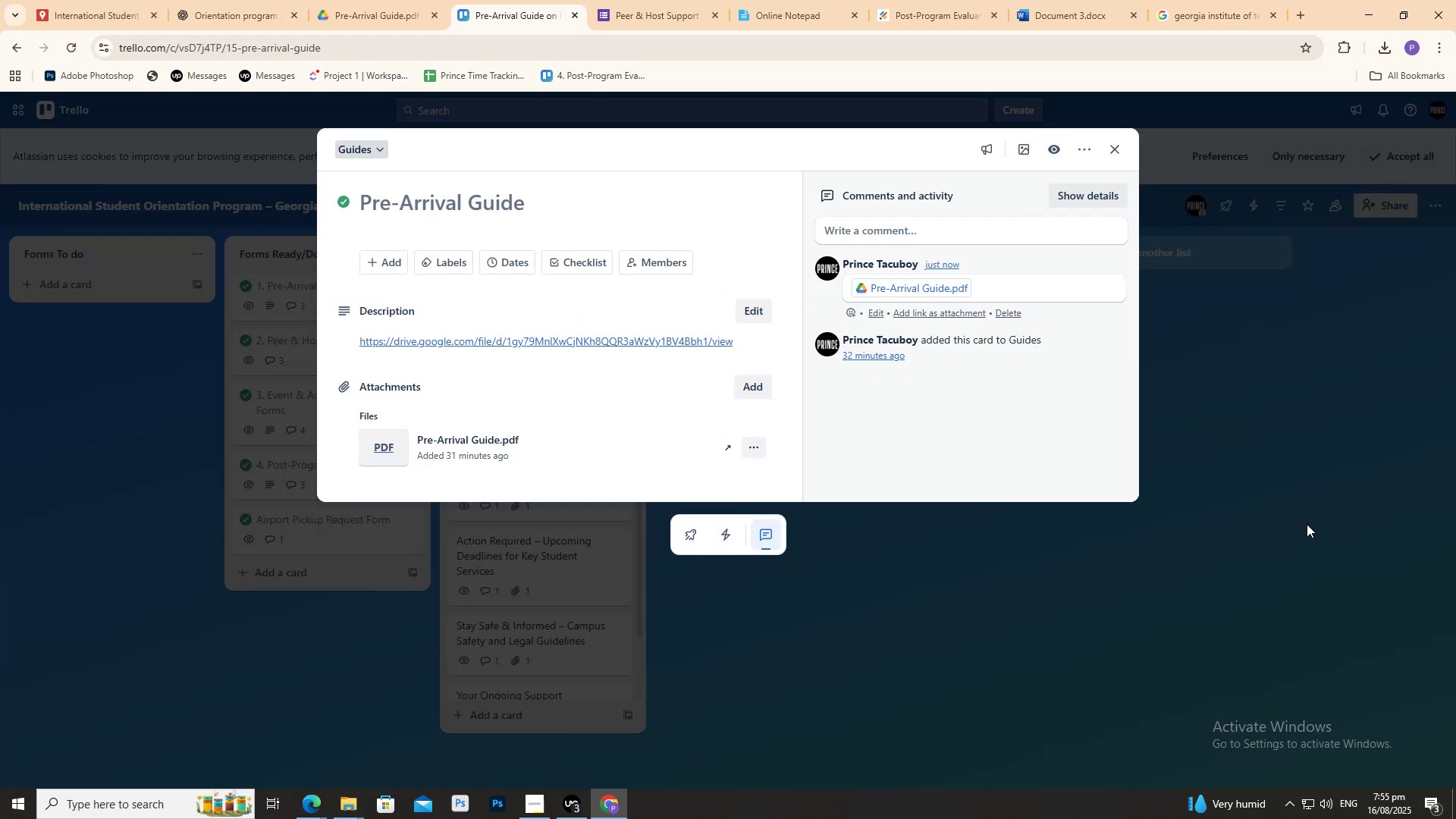 
wait(8.72)
 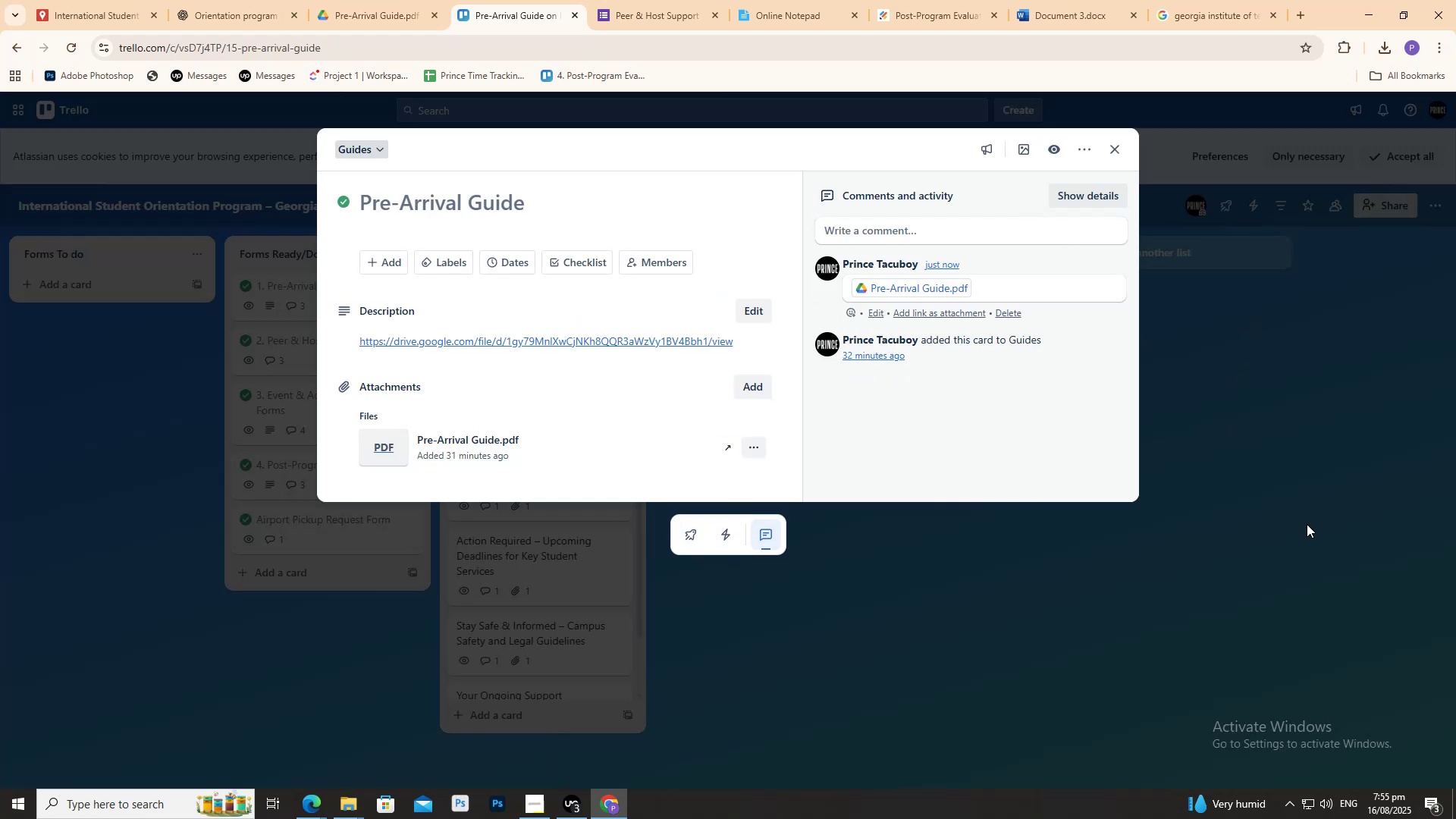 
left_click([242, 0])
 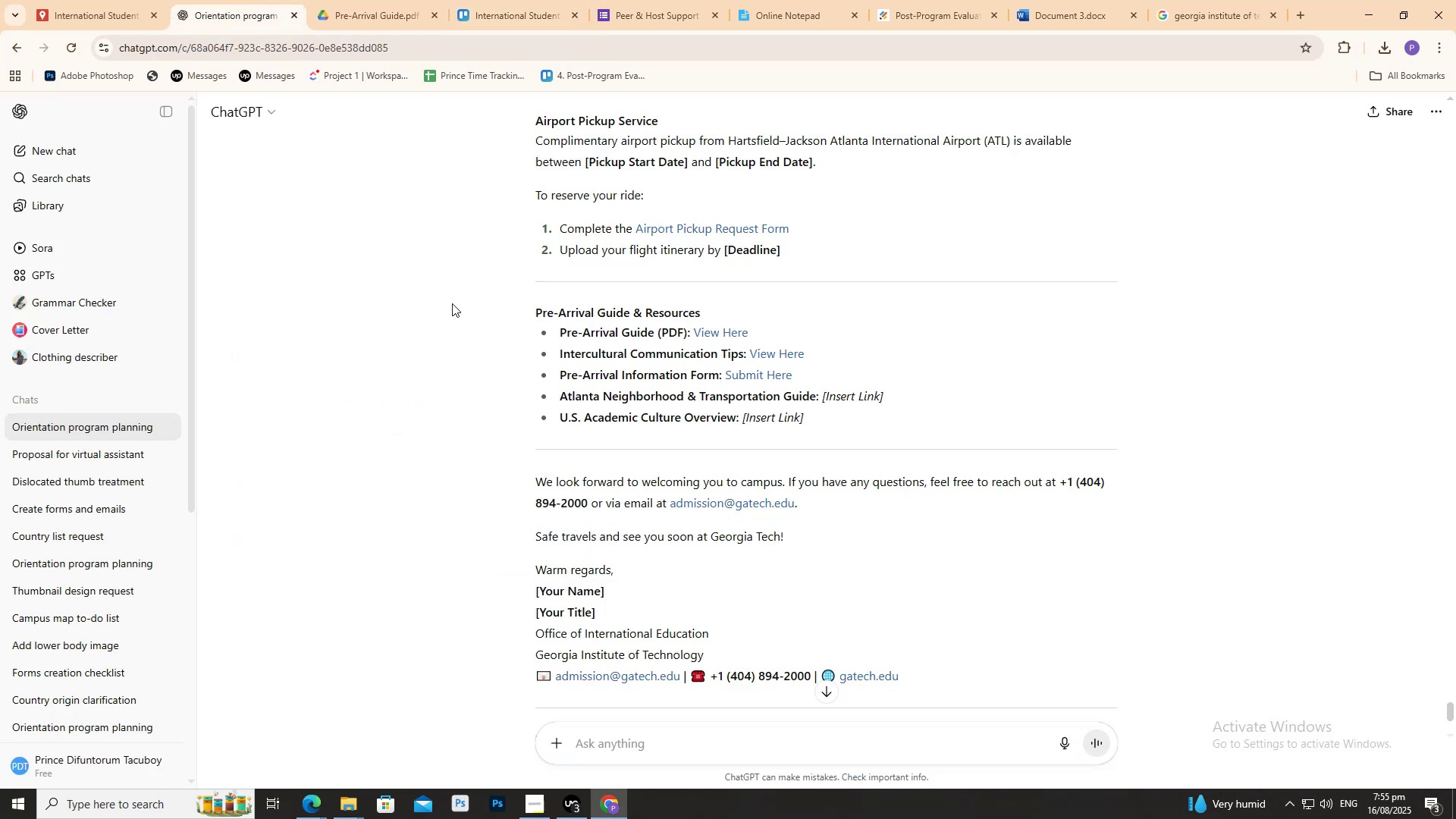 
wait(8.59)
 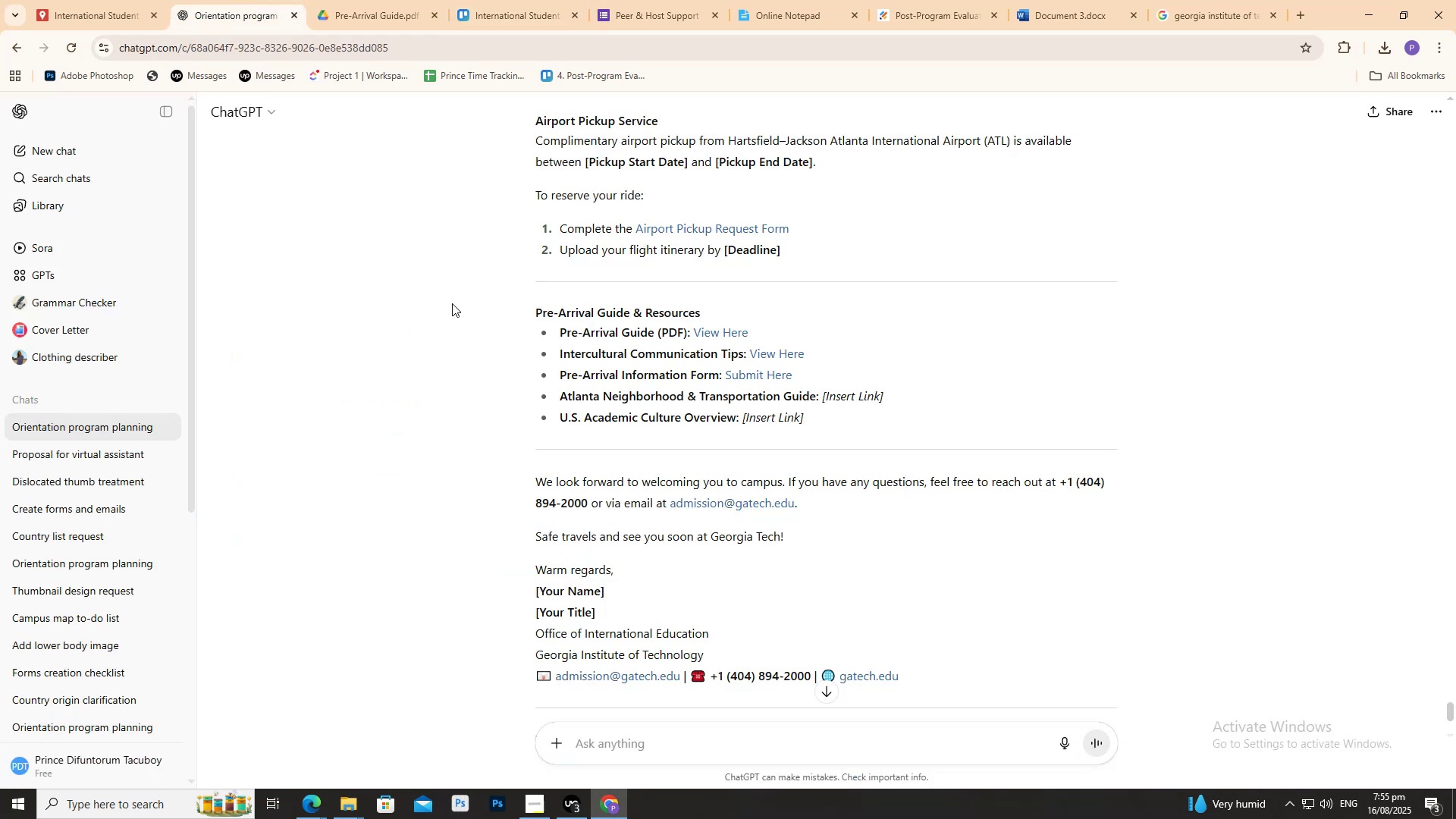 
left_click_drag(start_coordinate=[375, 0], to_coordinate=[374, 11])
 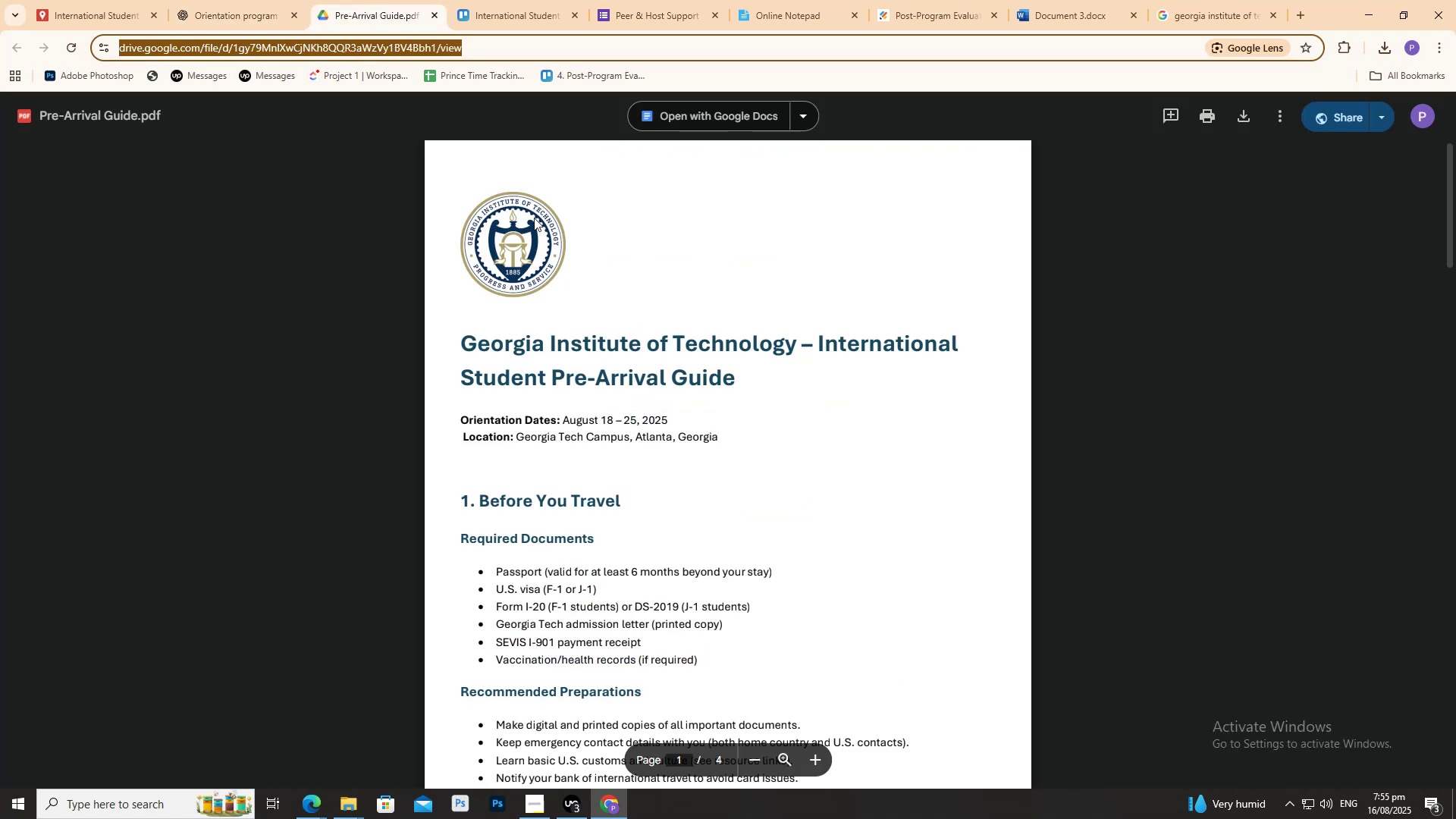 
scroll: coordinate [574, 294], scroll_direction: down, amount: 8.0
 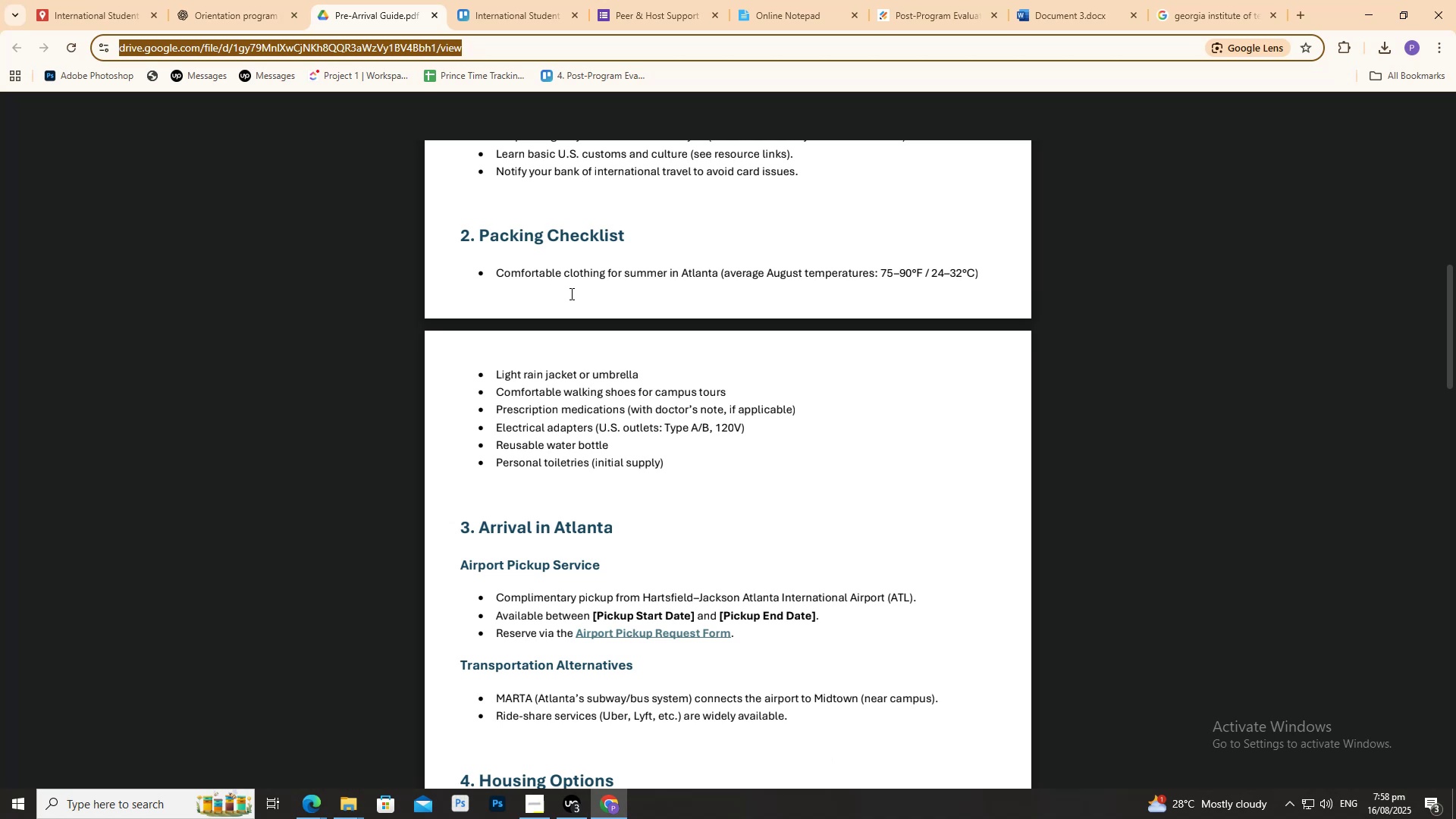 
wait(182.43)
 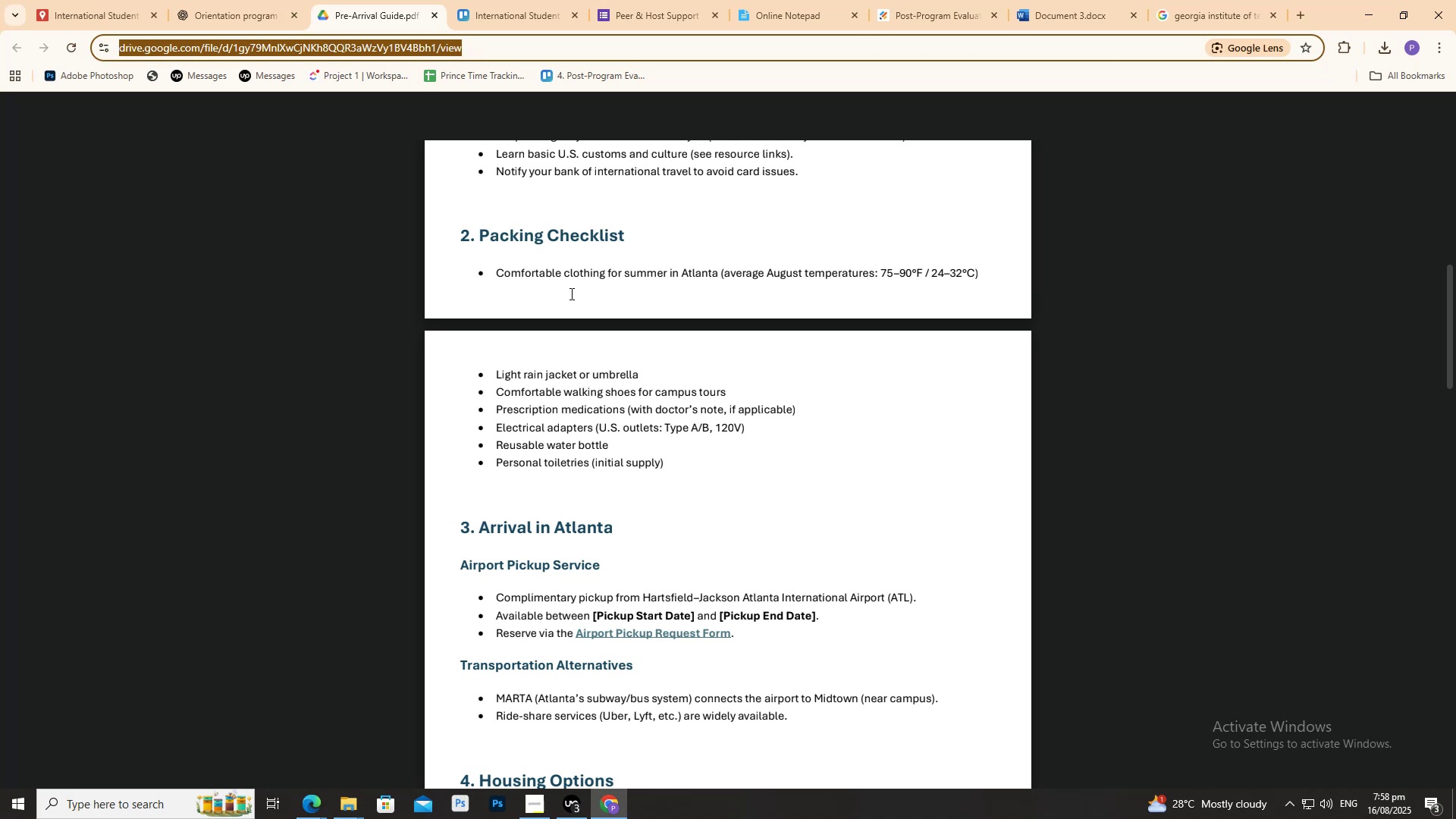 
scroll: coordinate [750, 514], scroll_direction: down, amount: 5.0
 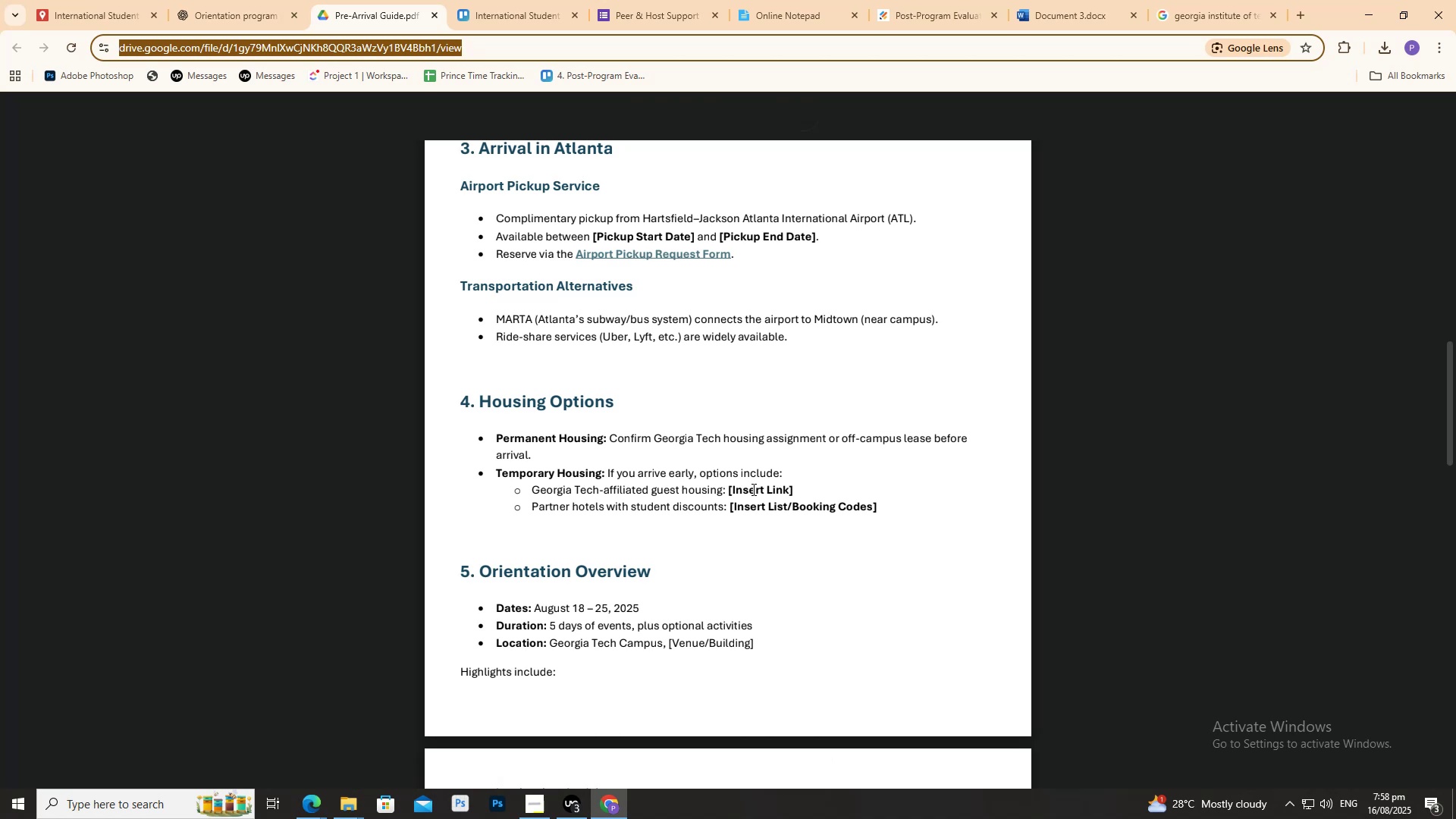 
wait(6.33)
 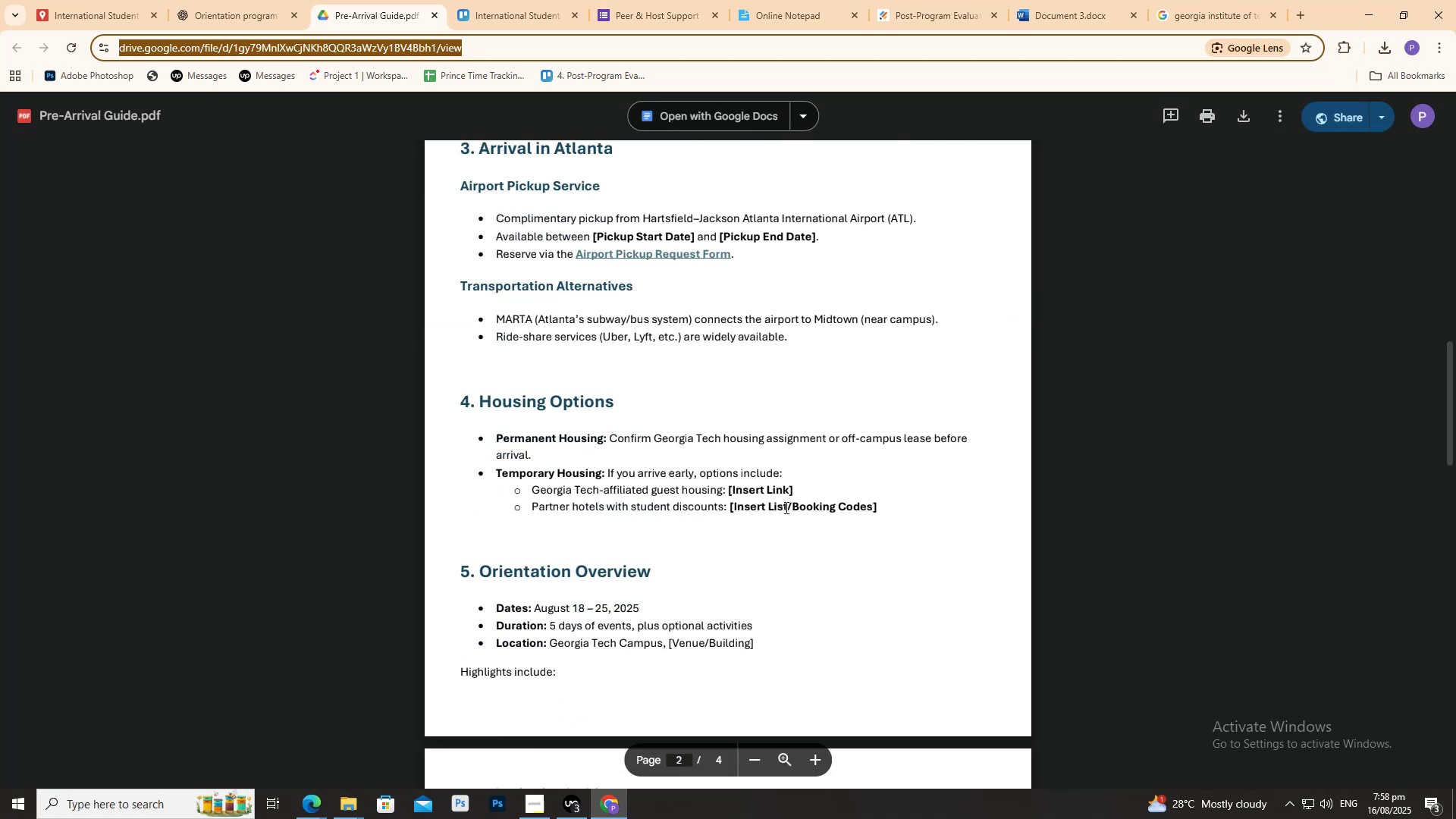 
scroll: coordinate [404, 537], scroll_direction: down, amount: 16.0
 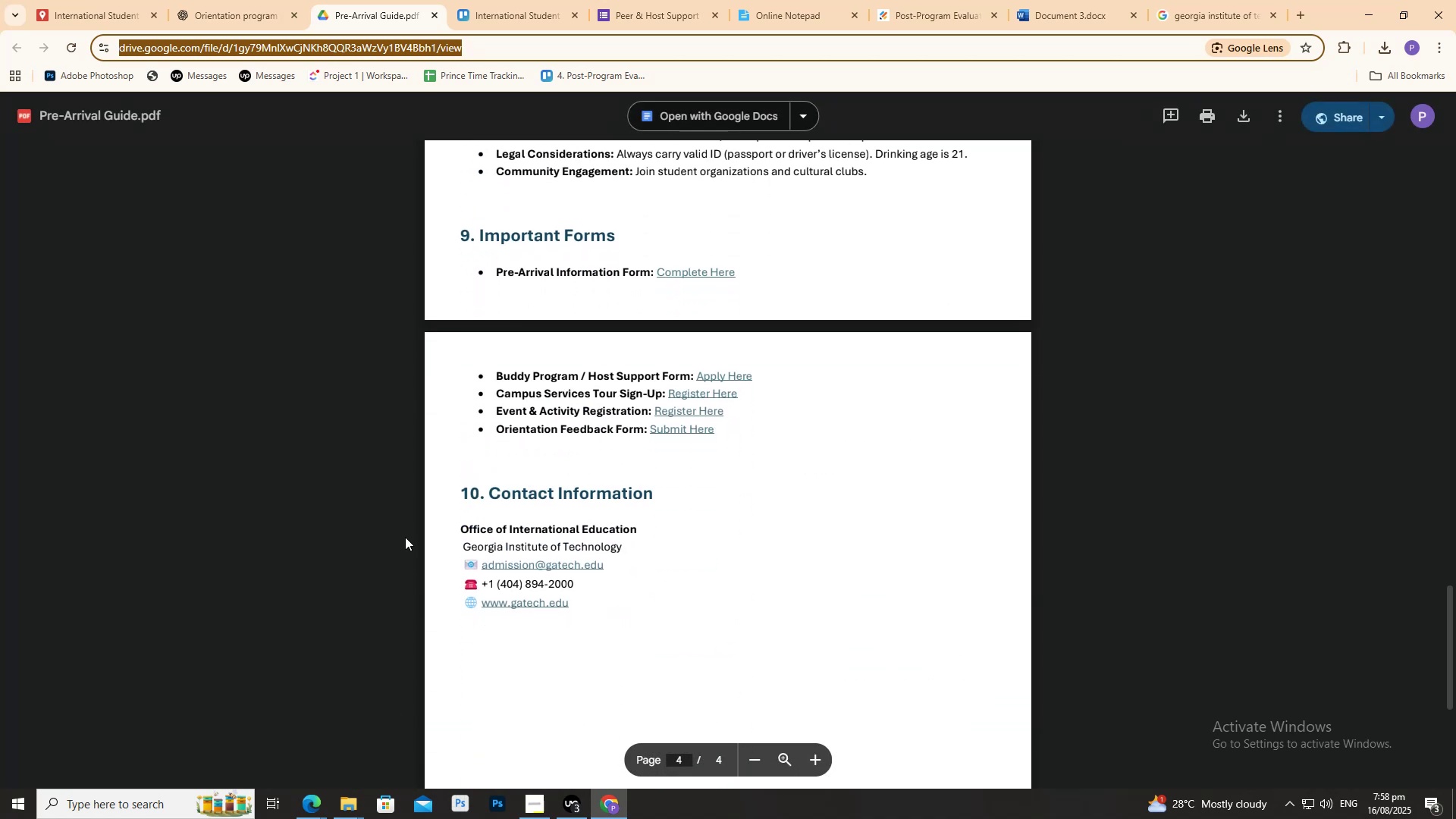 
scroll: coordinate [420, 576], scroll_direction: up, amount: 26.0
 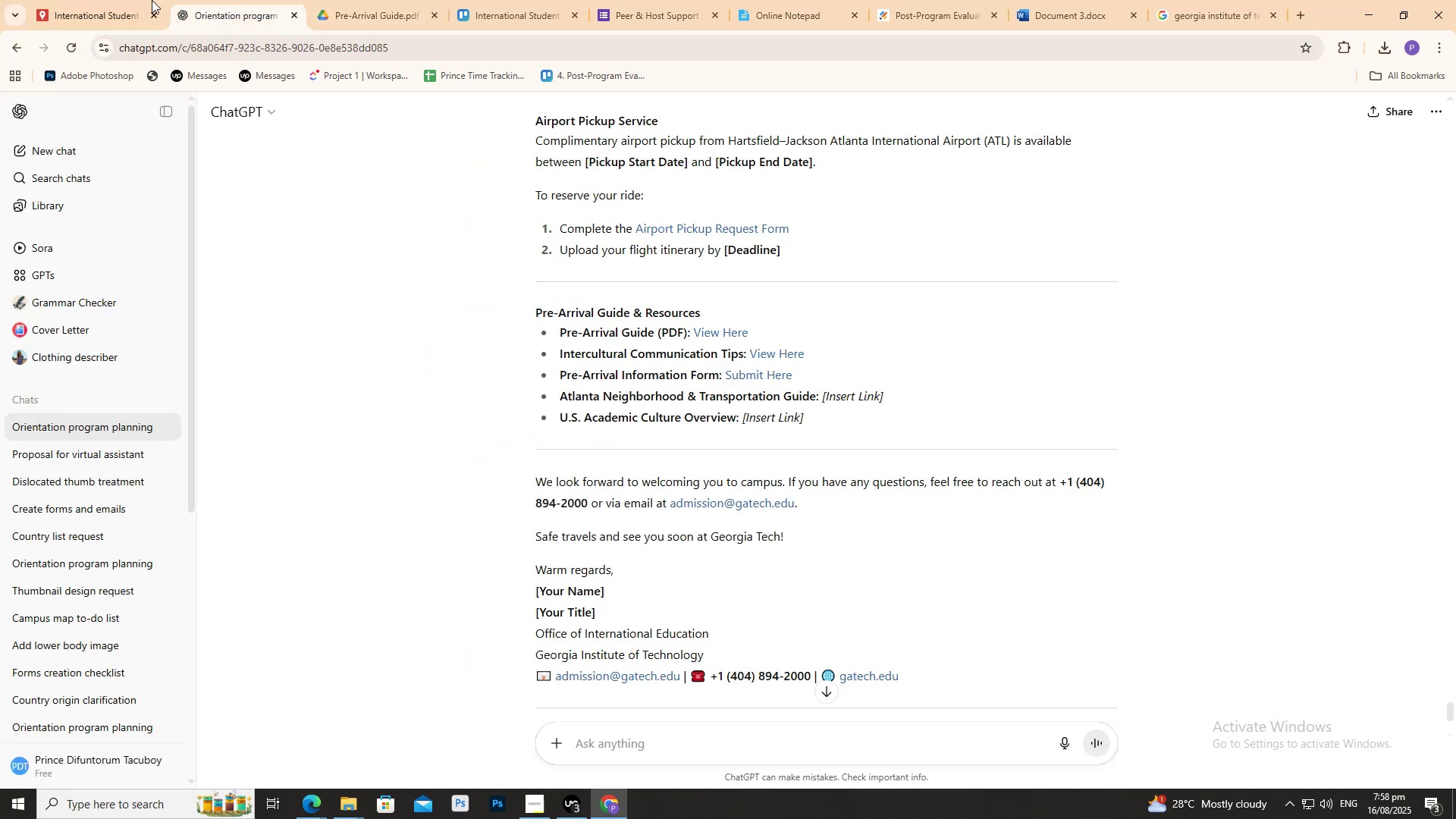 
scroll: coordinate [412, 388], scroll_direction: down, amount: 6.0
 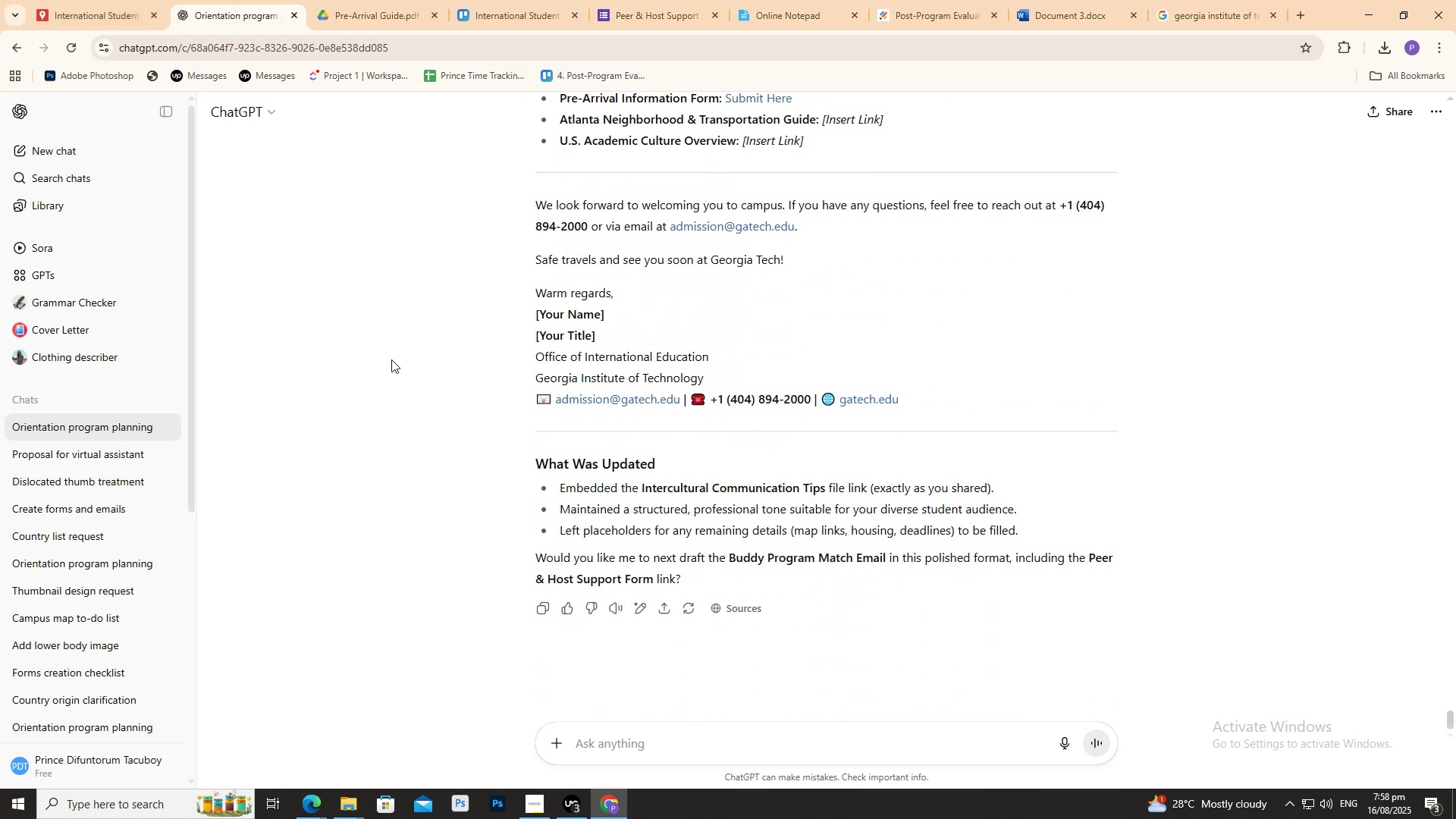 
scroll: coordinate [375, 437], scroll_direction: up, amount: 7.0
 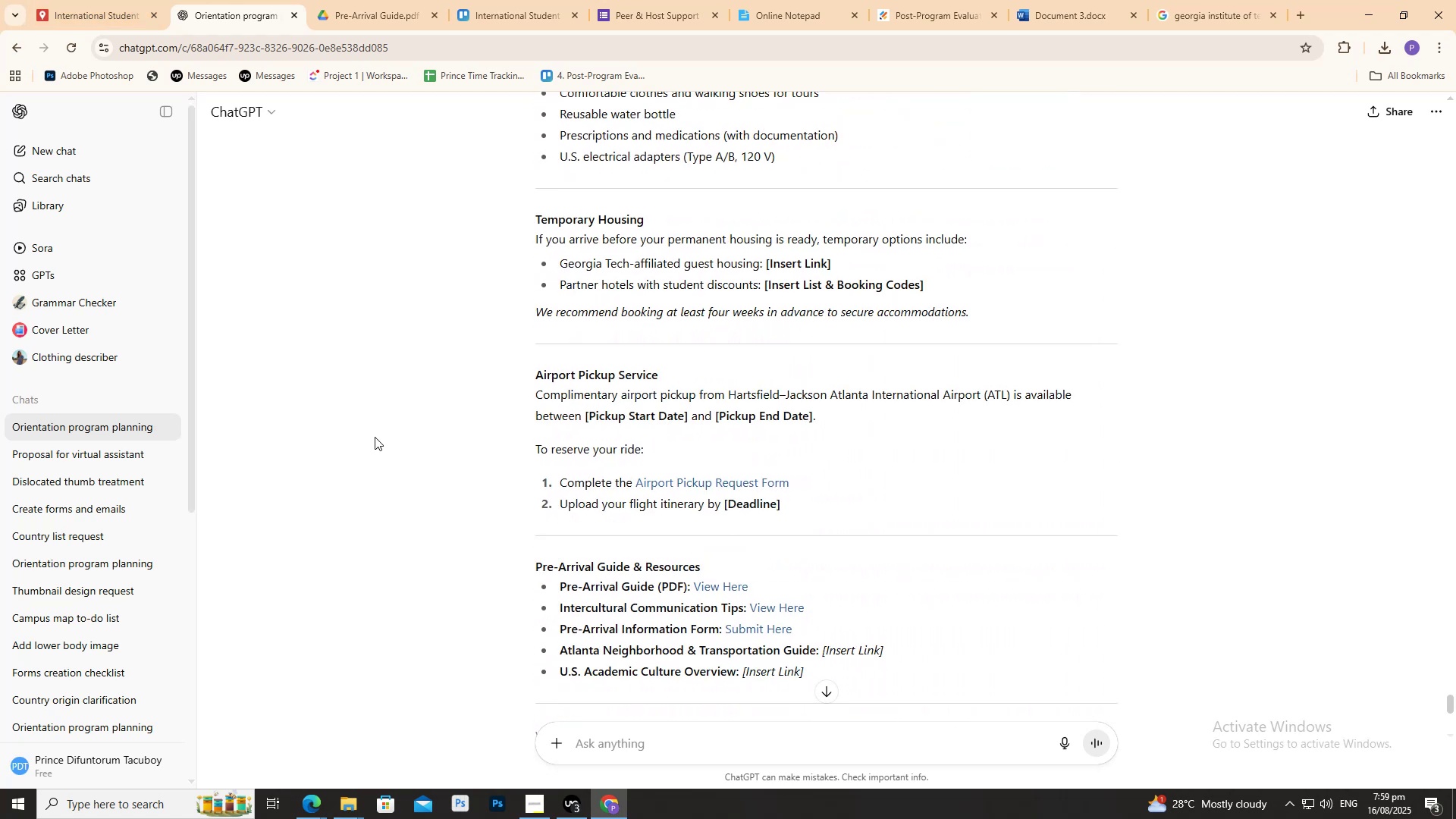 
scroll: coordinate [375, 437], scroll_direction: down, amount: 2.0
 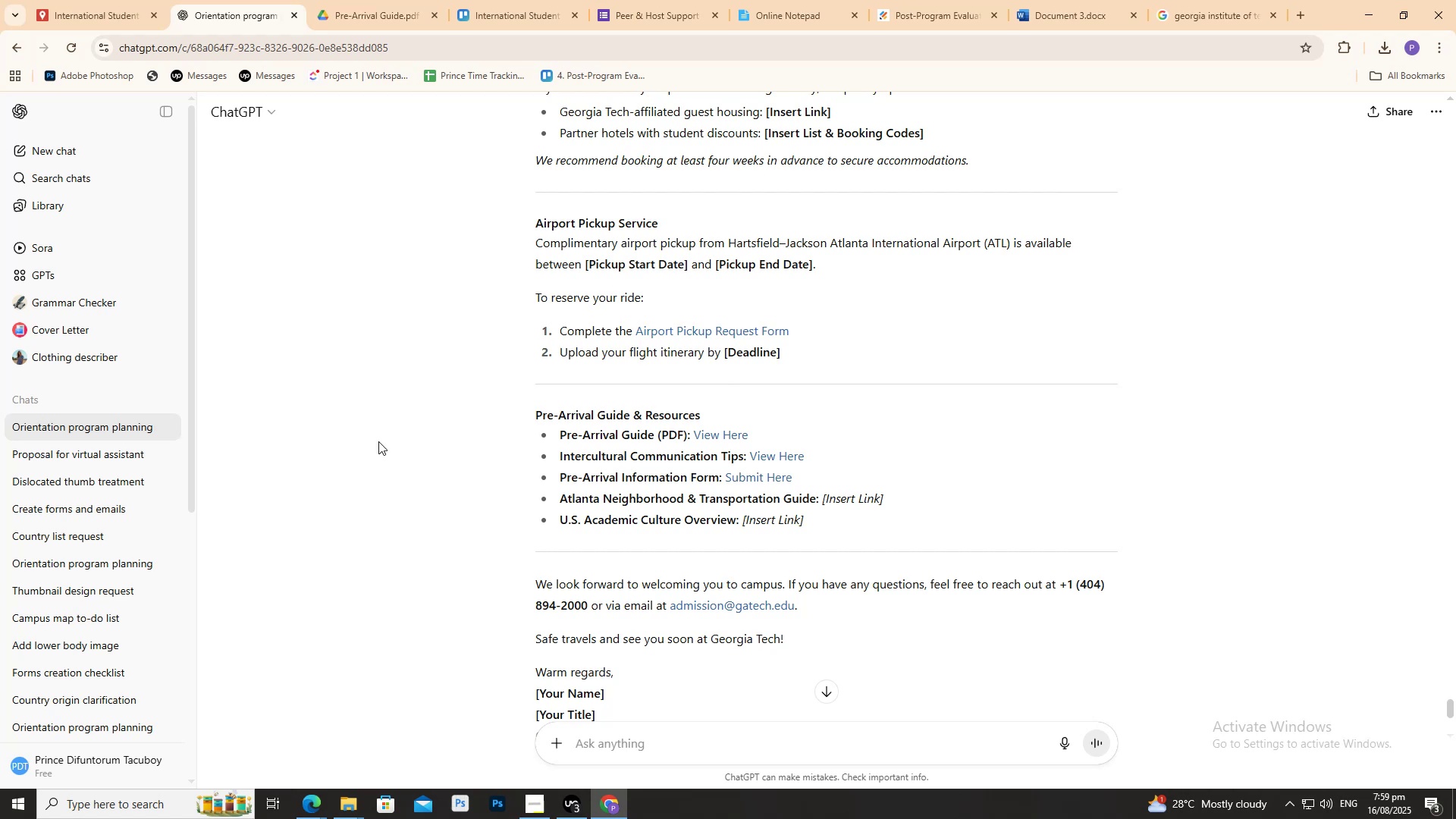 
wait(6.71)
 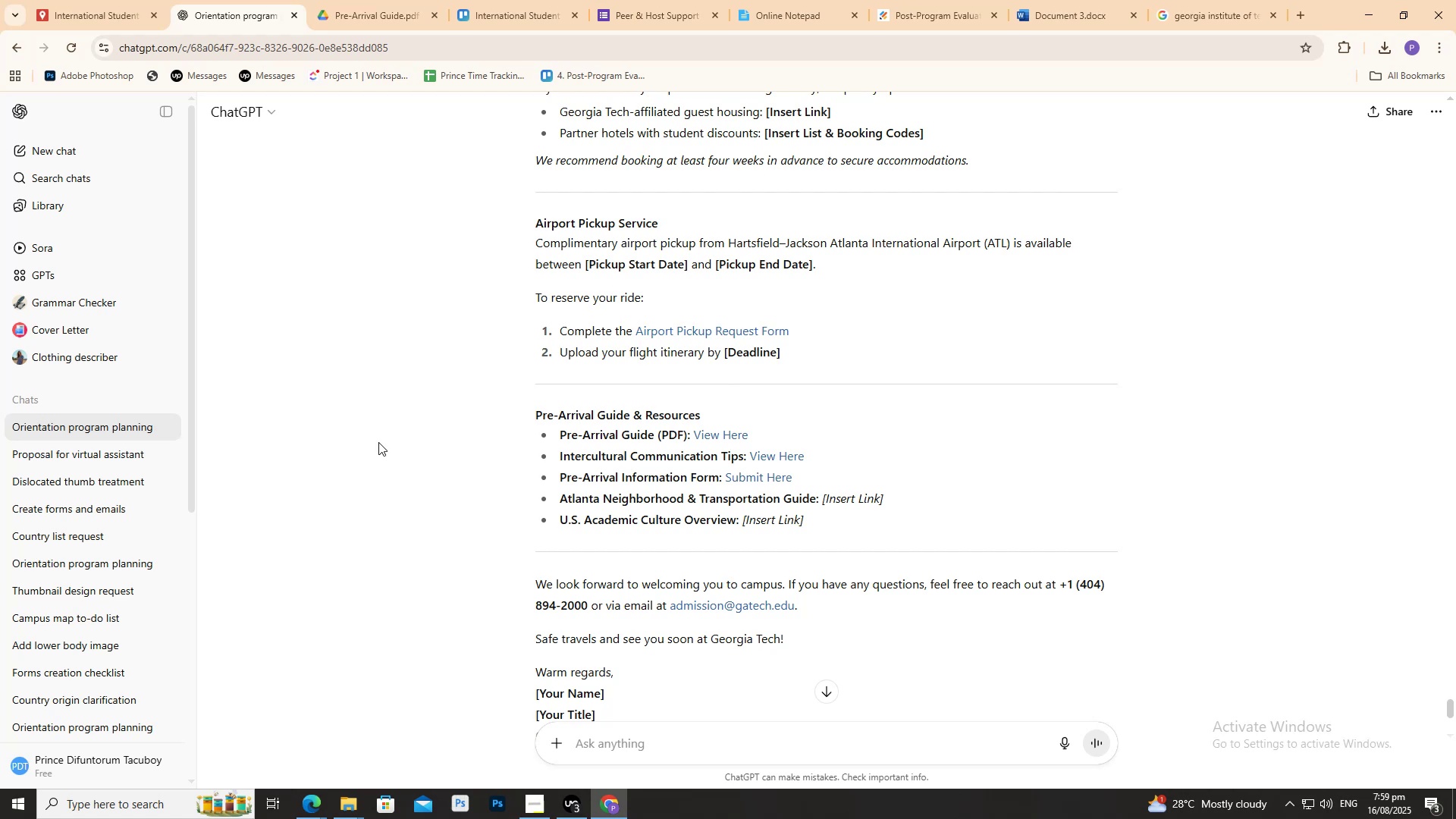 
left_click_drag(start_coordinate=[558, 500], to_coordinate=[818, 500])
 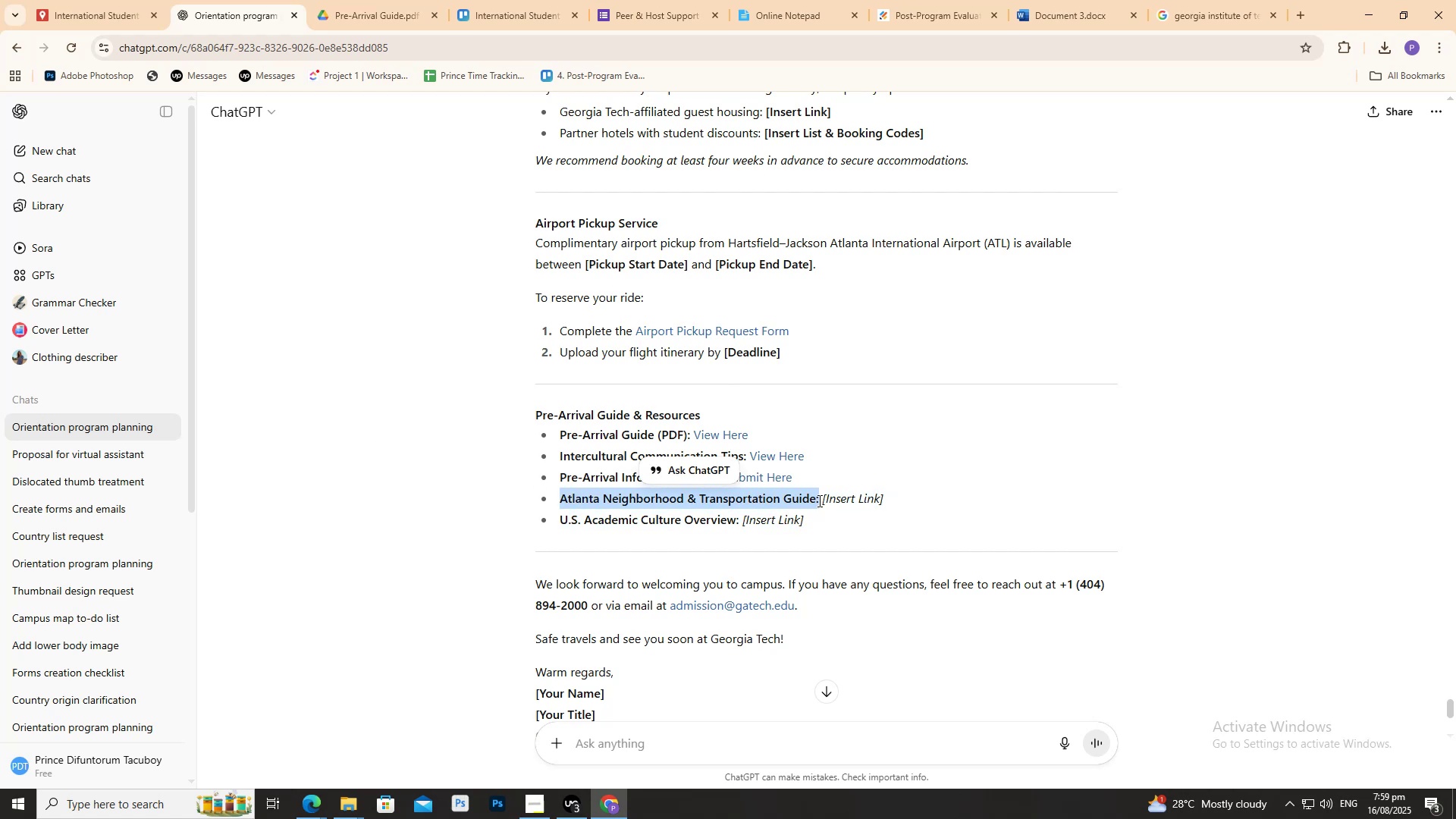 
key(Control+C)
 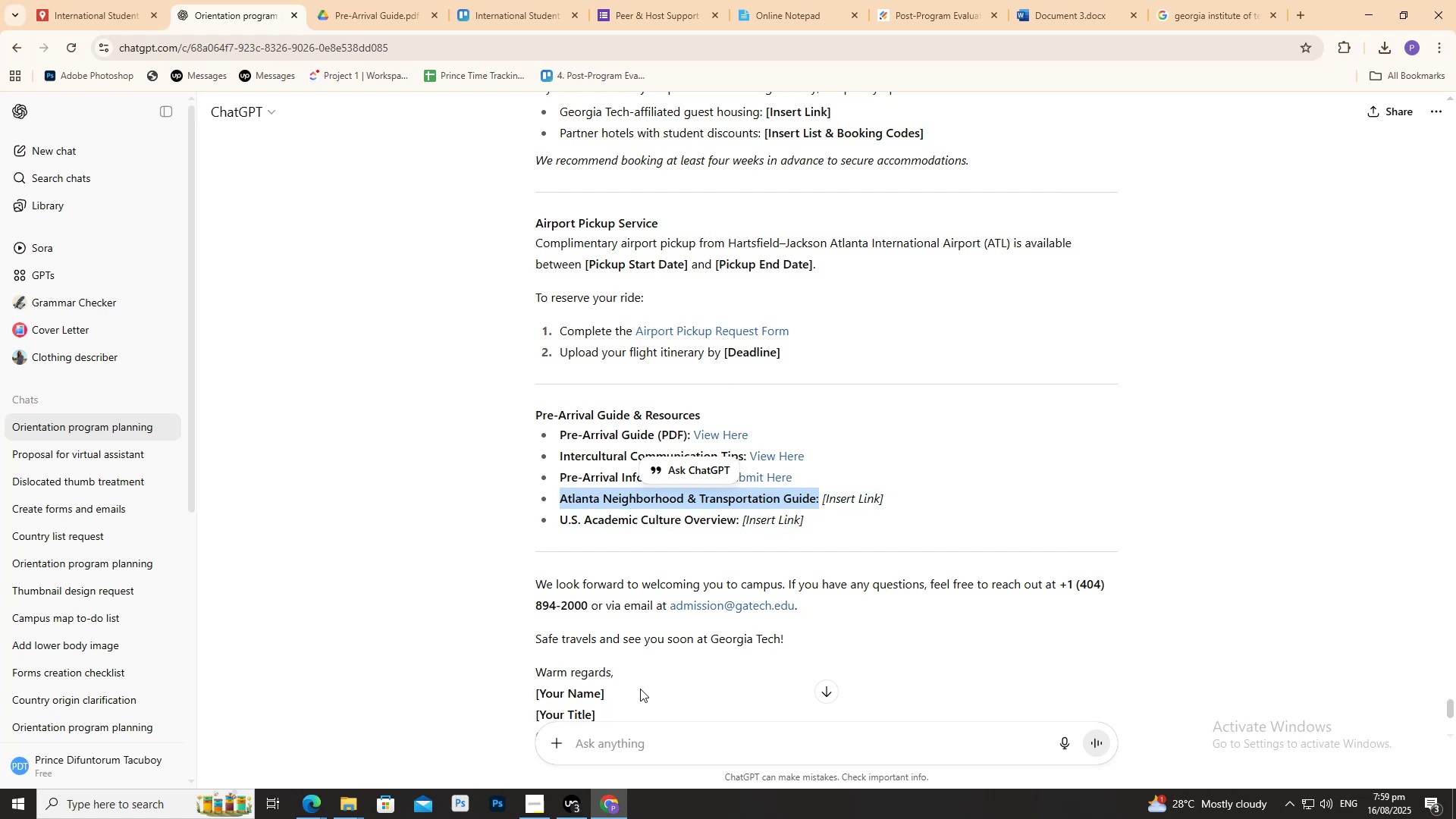 
key(Control+C)
 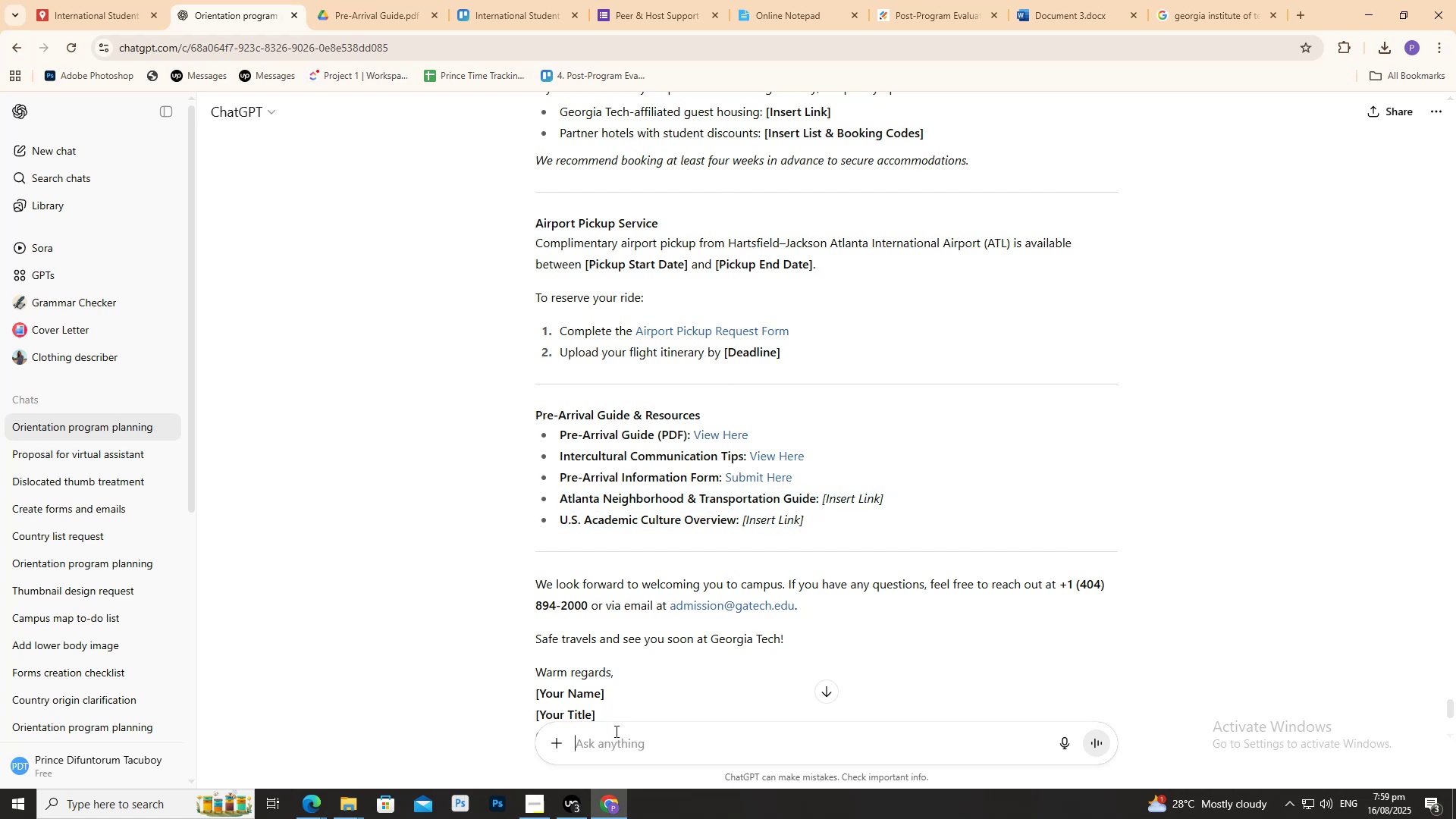 
scroll: coordinate [597, 648], scroll_direction: down, amount: 11.0
 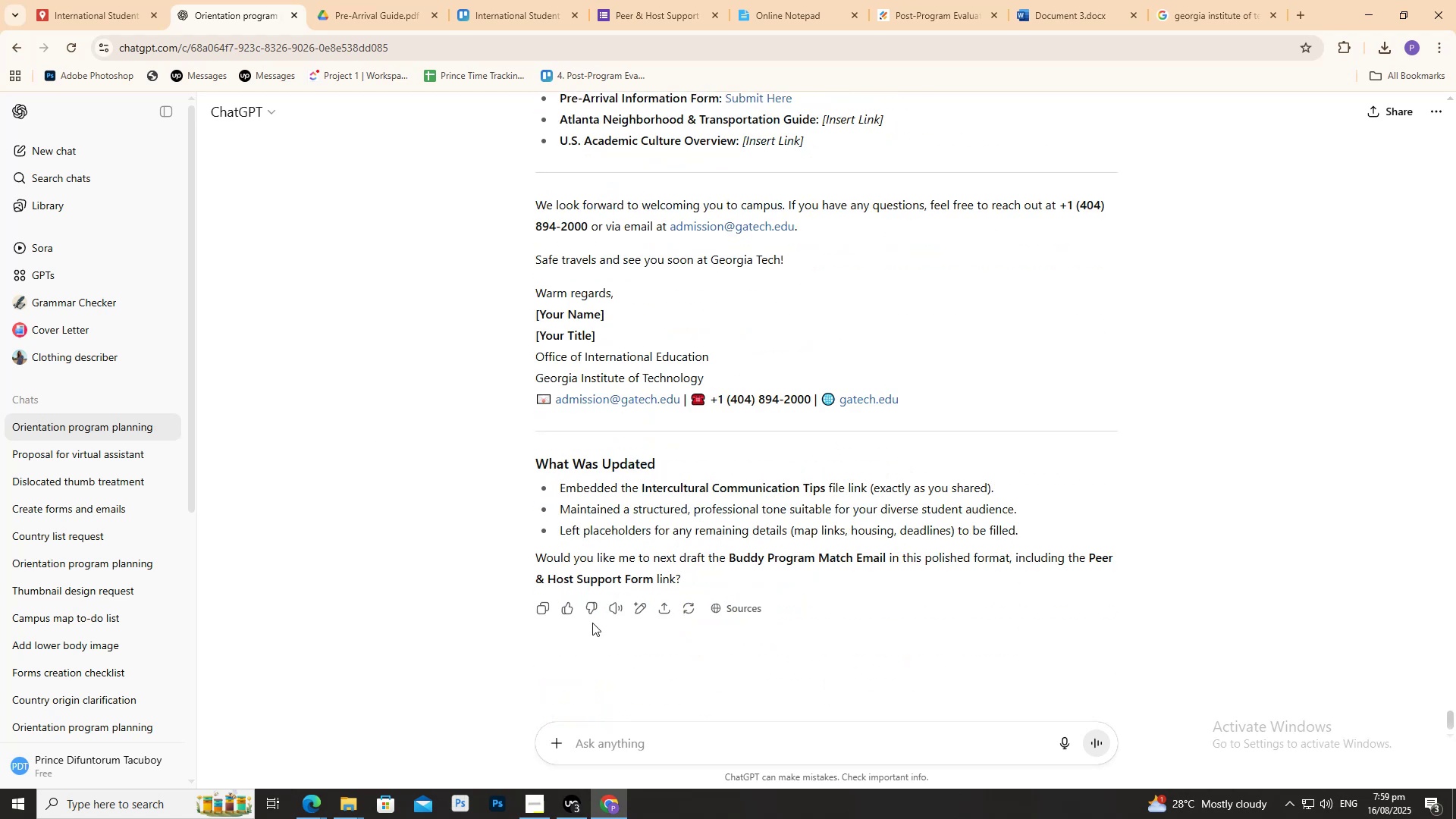 
type(Make )
 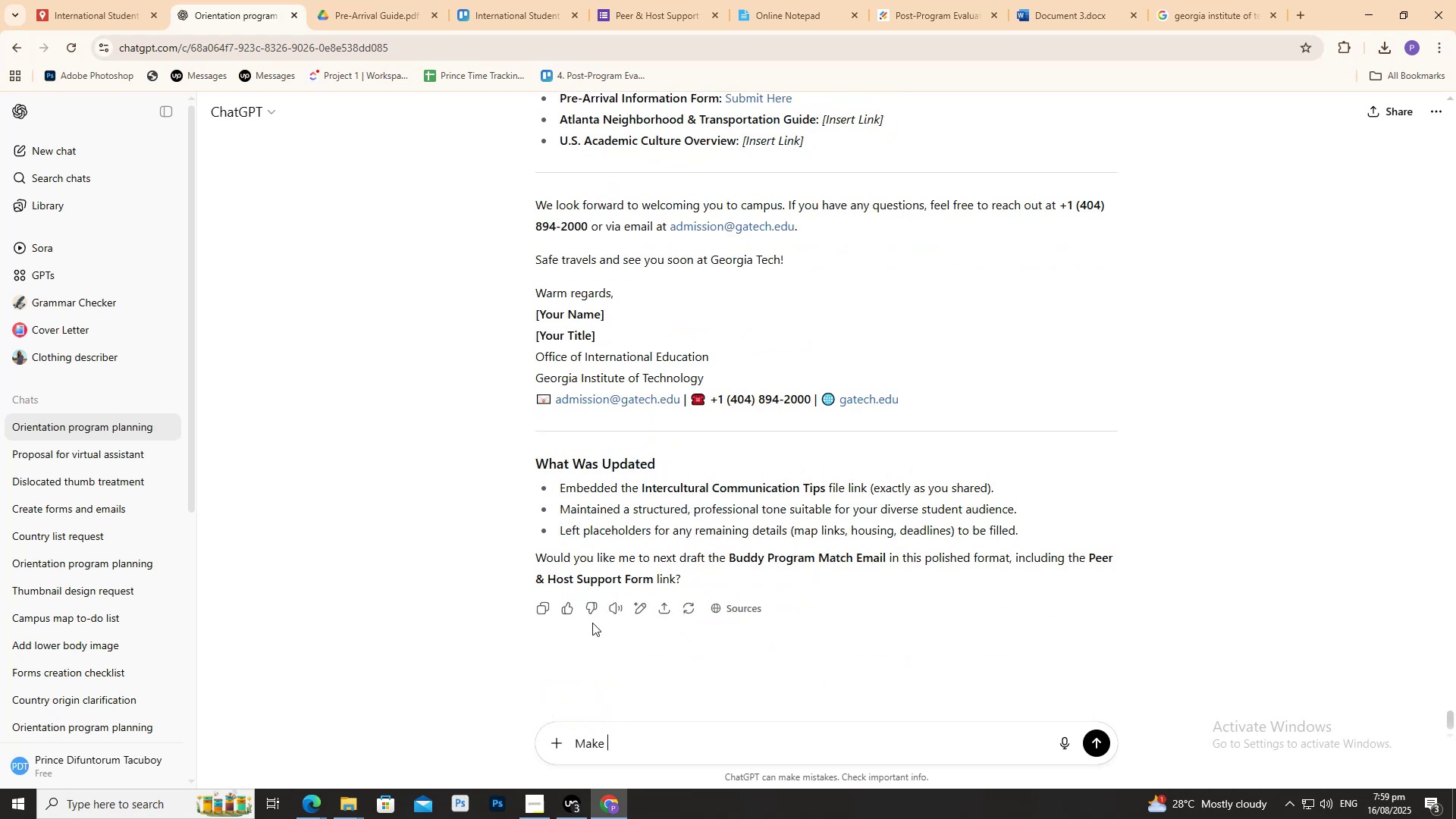 
key(Control+ControlLeft)
 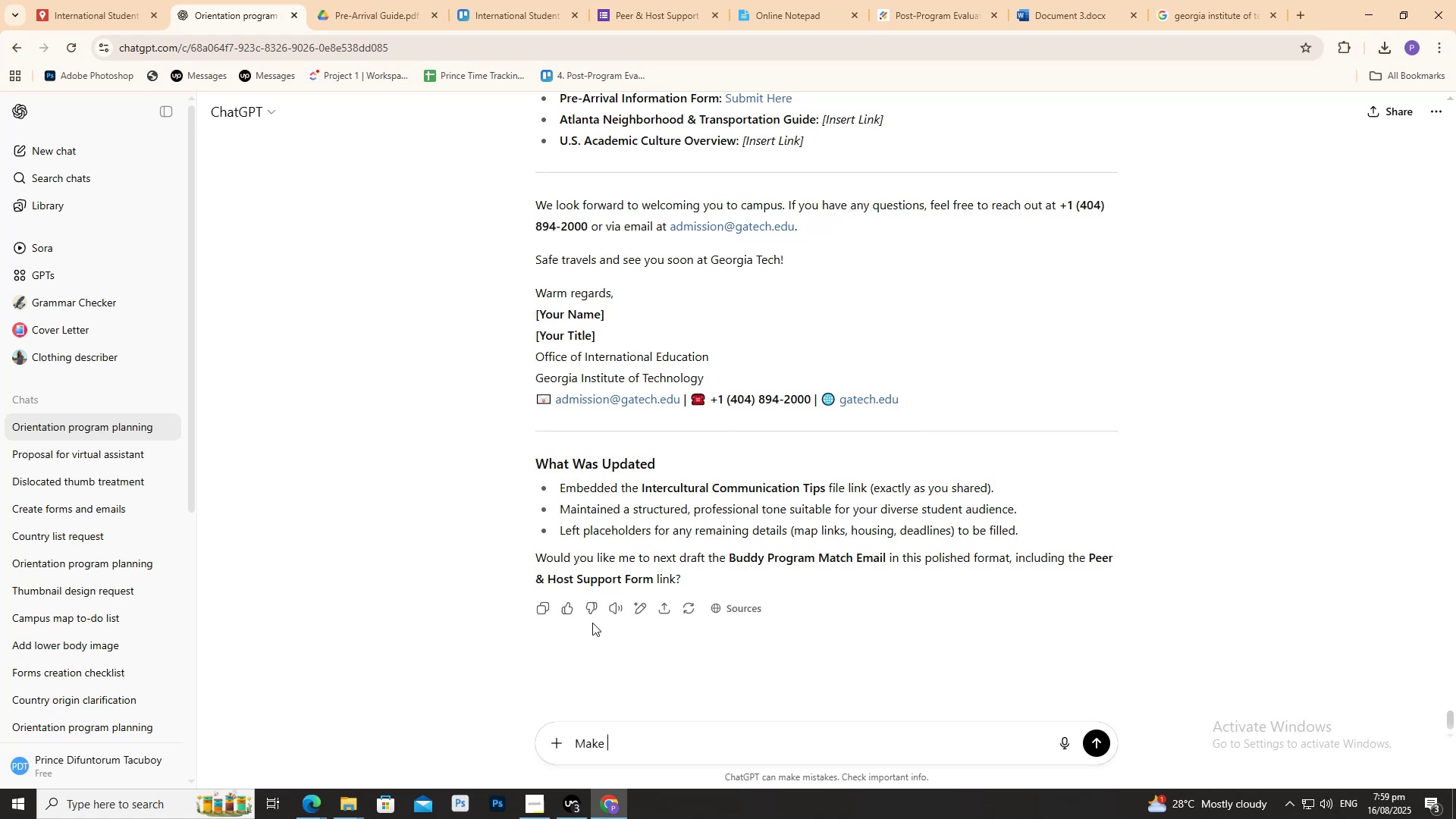 
key(Control+V)
 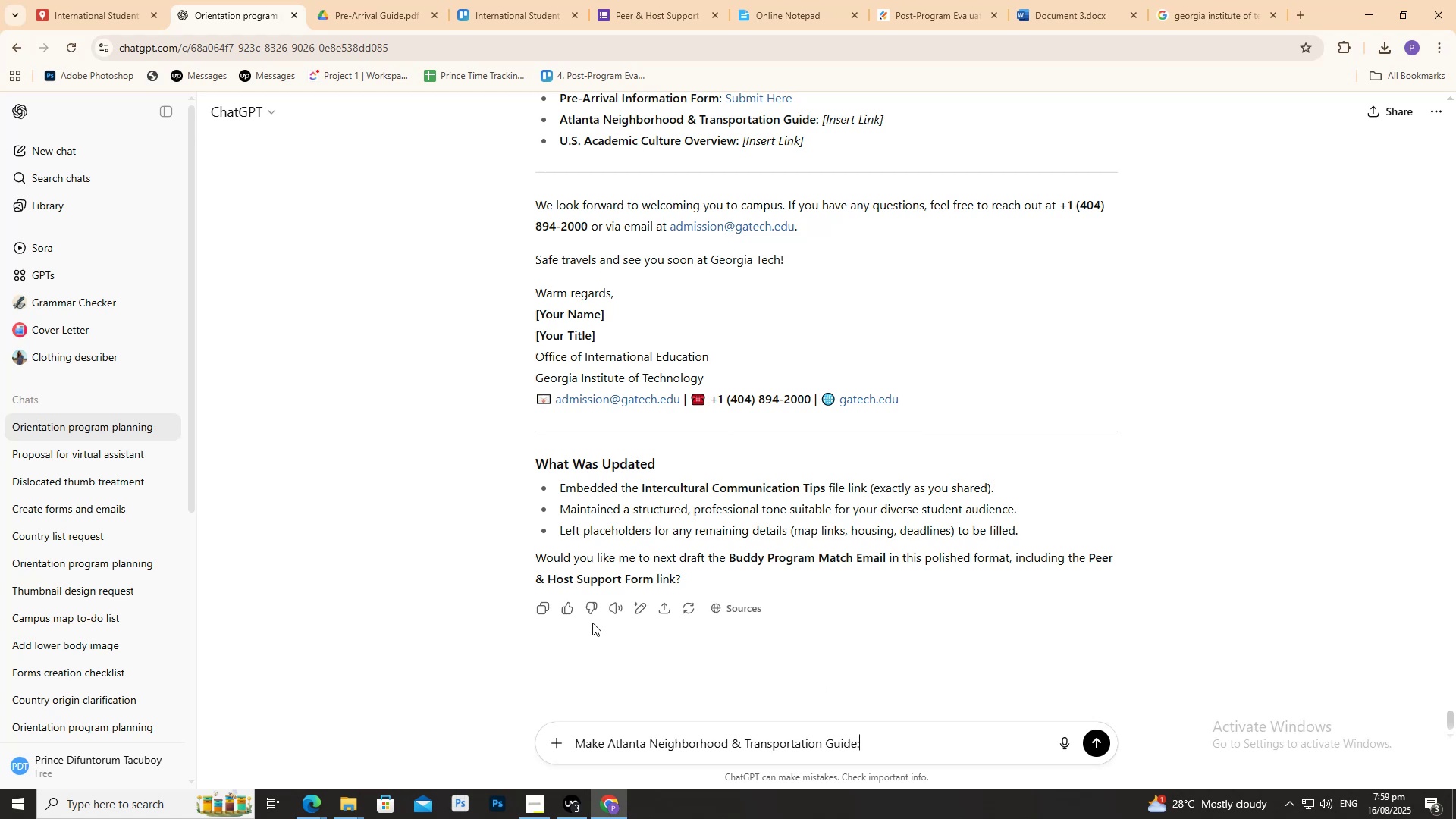 
key(Enter)
 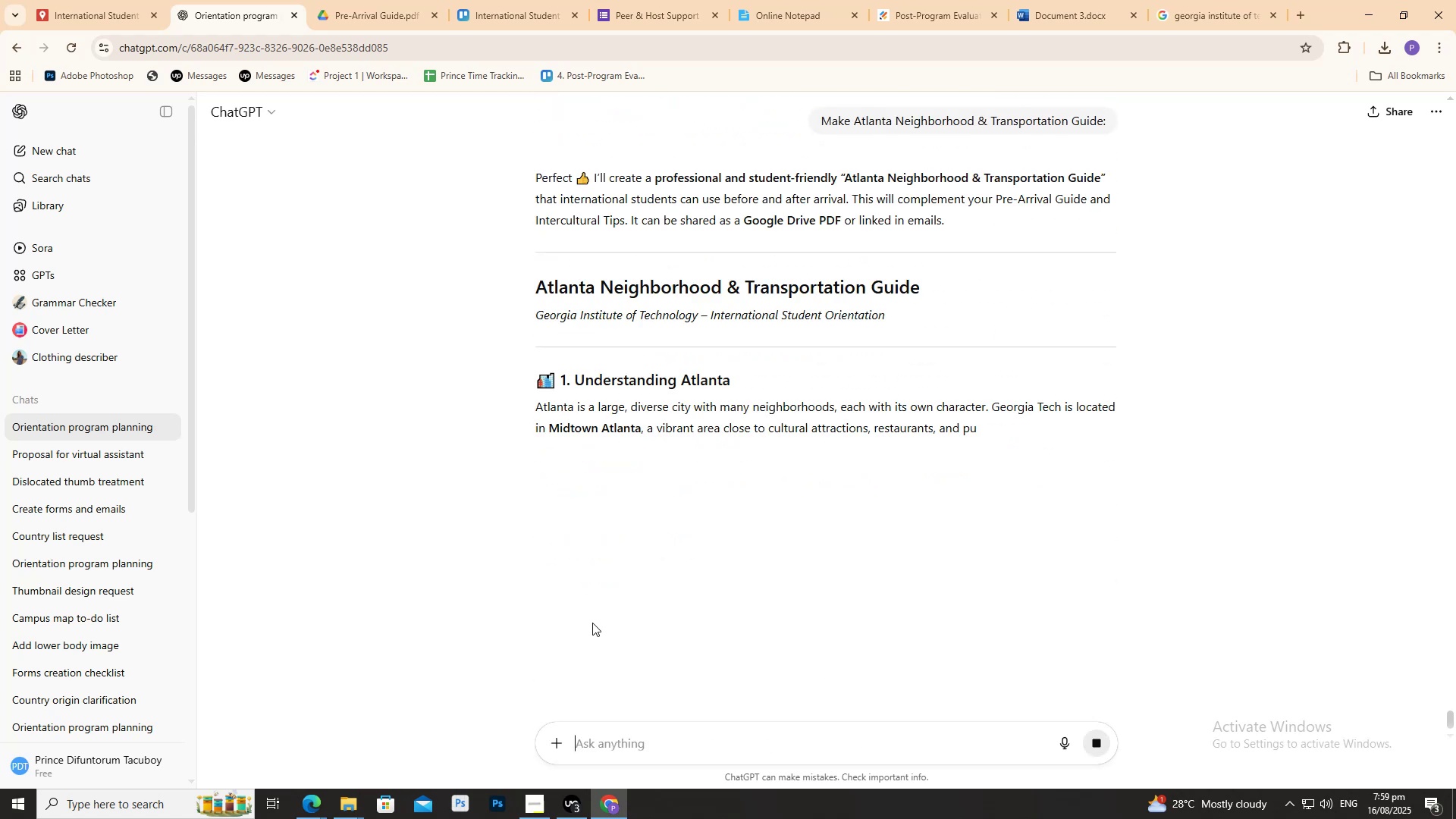 
wait(6.51)
 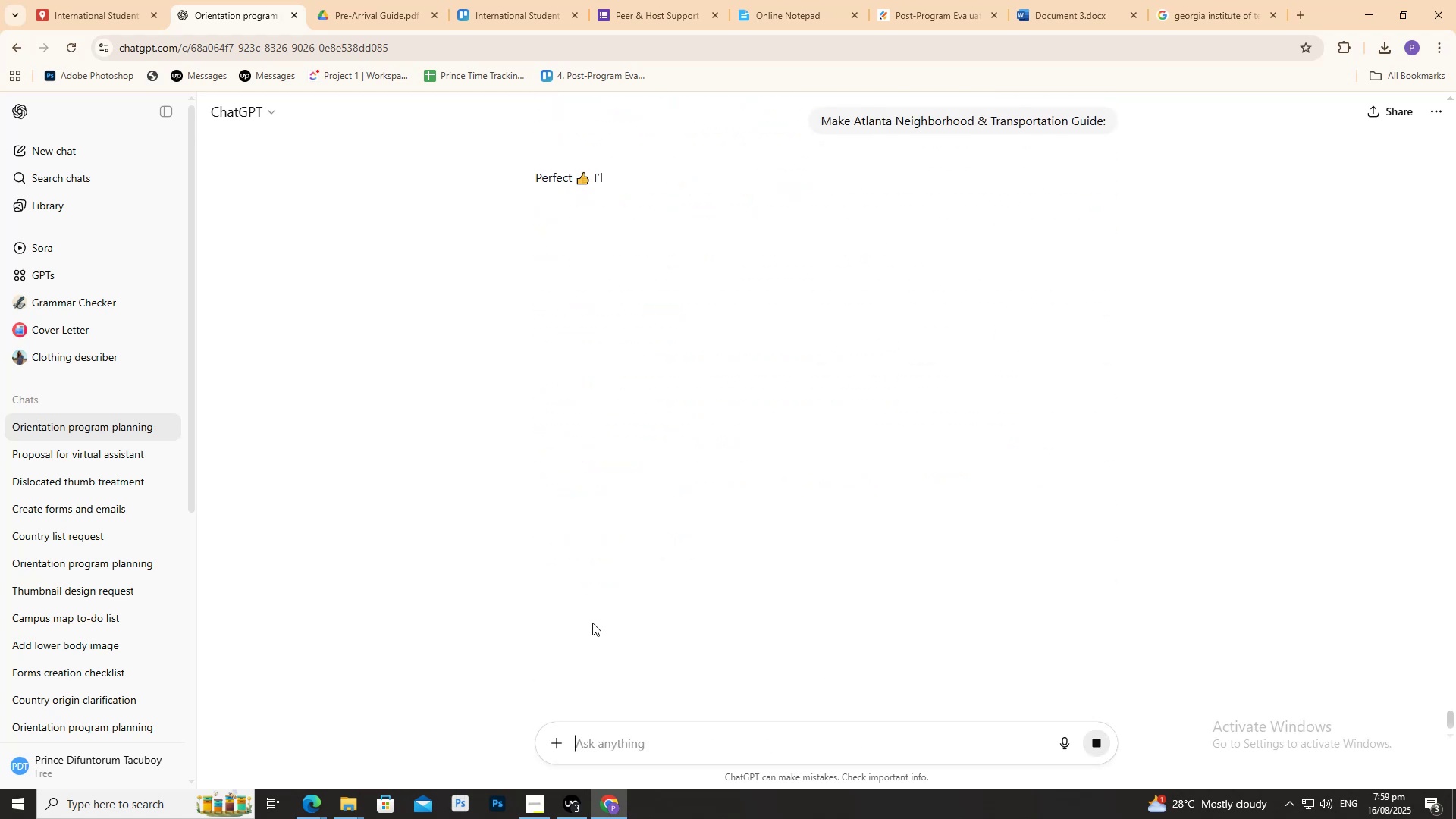 
scroll: coordinate [573, 461], scroll_direction: down, amount: 3.0
 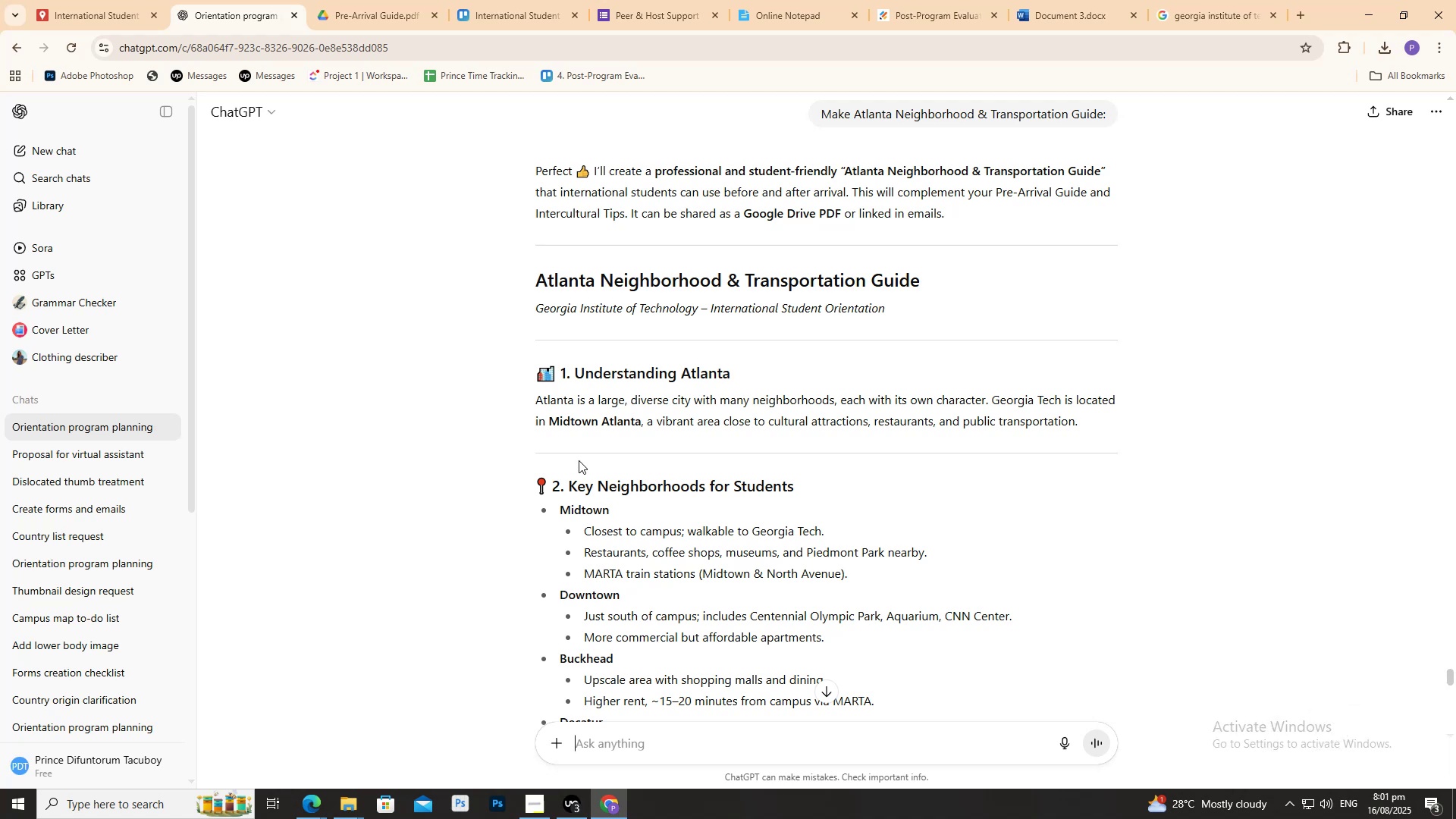 
wait(134.26)
 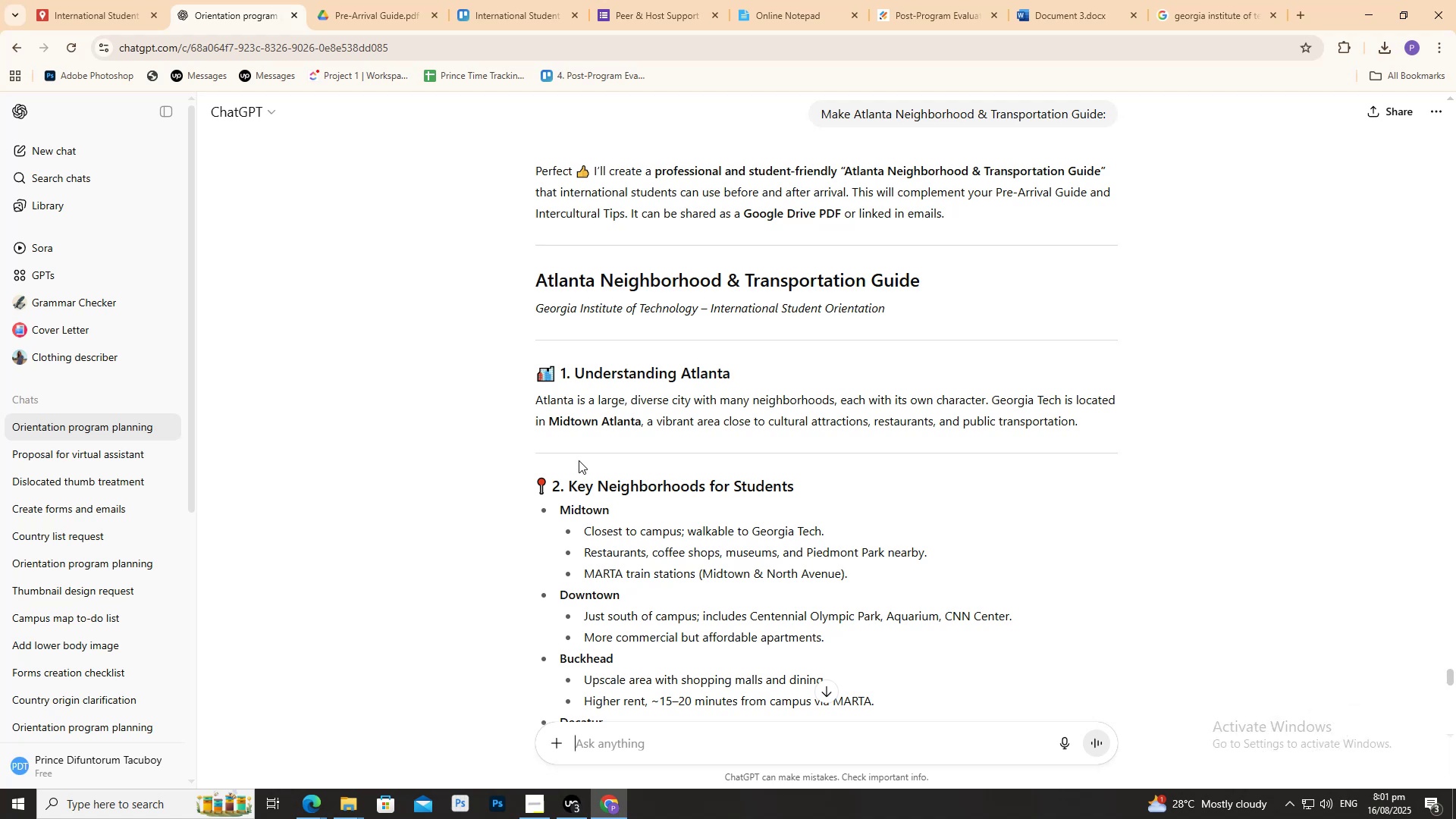 
scroll: coordinate [717, 350], scroll_direction: down, amount: 15.0
 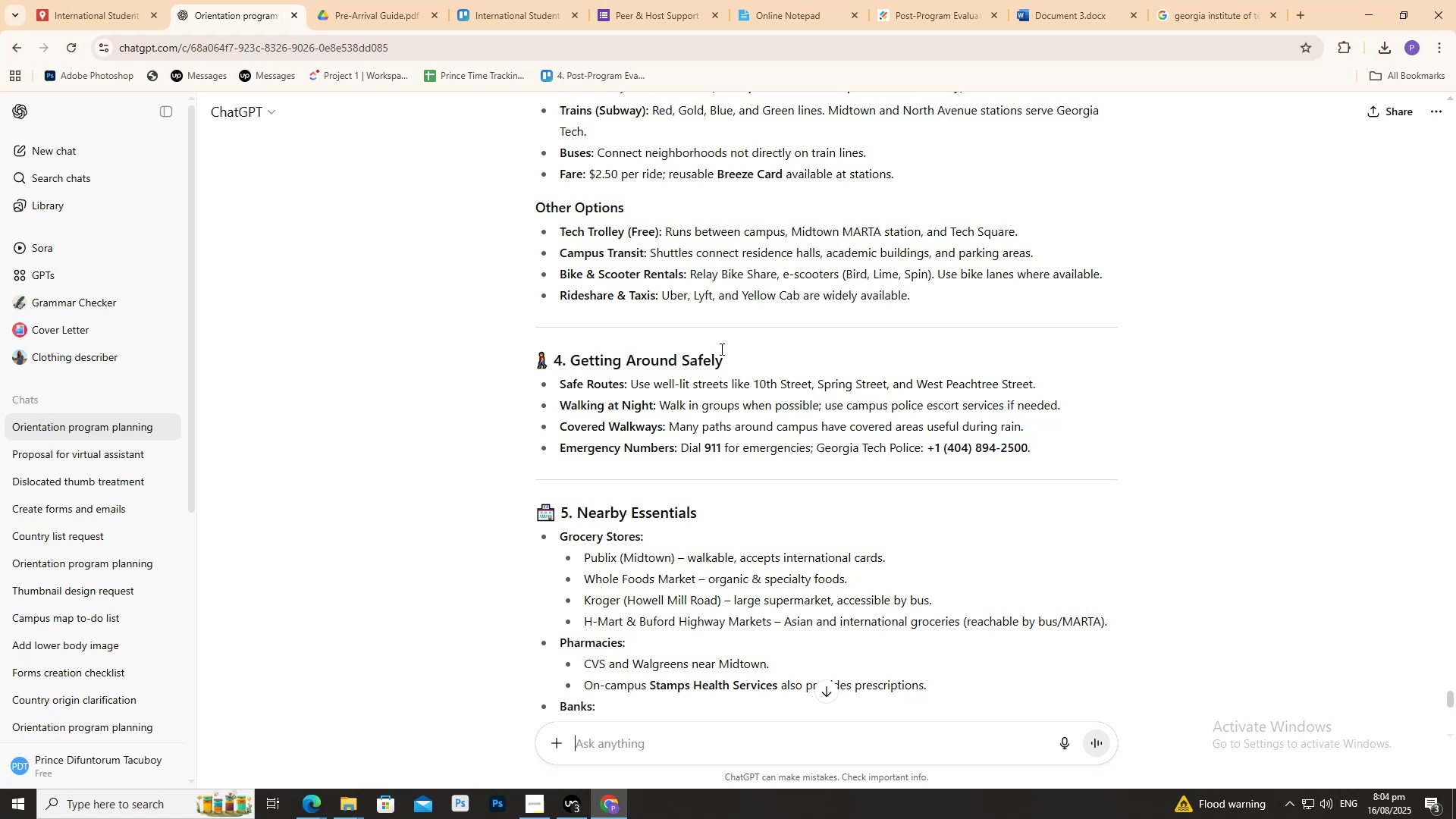 
wait(143.3)
 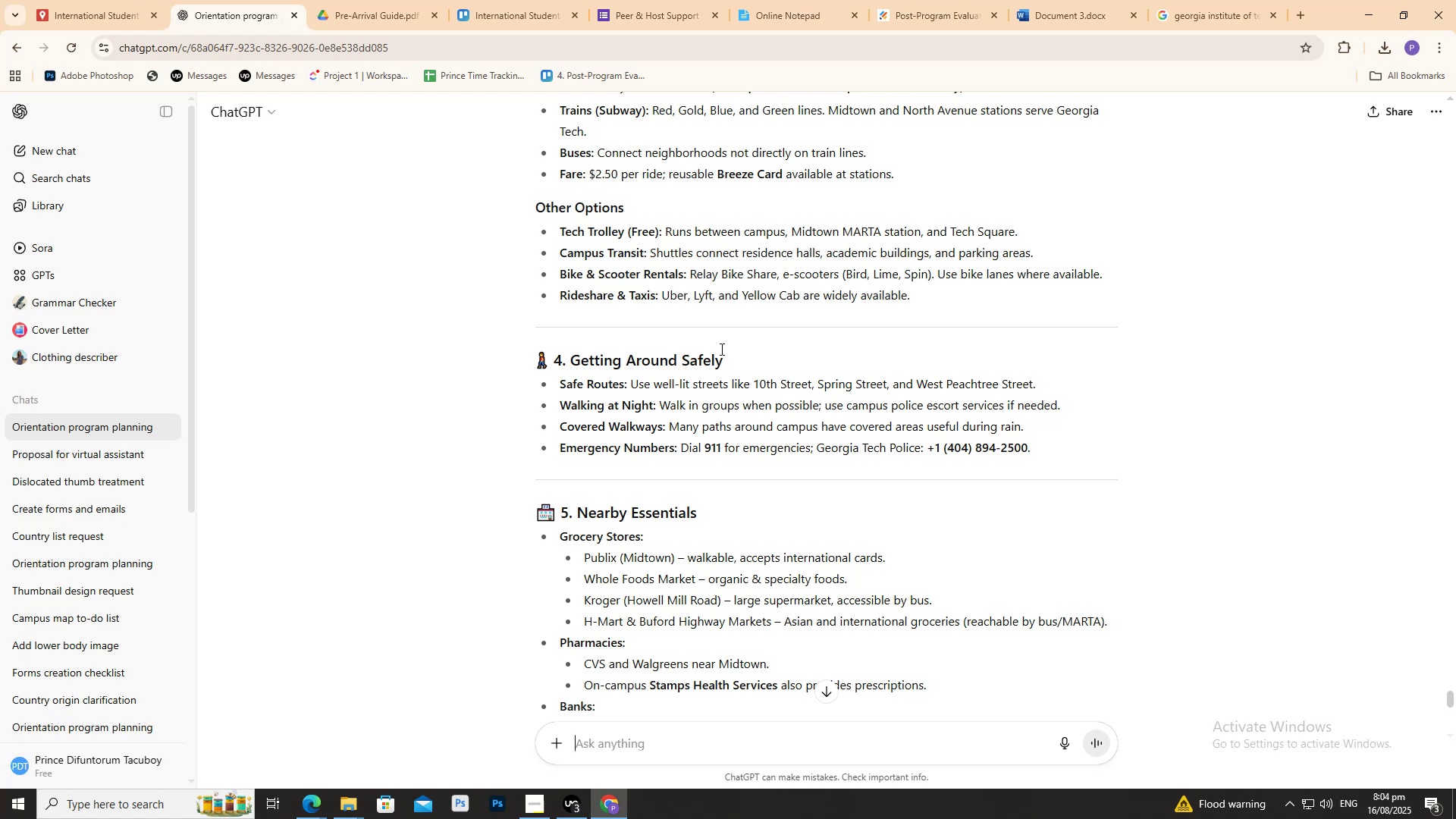 
scroll: coordinate [651, 421], scroll_direction: down, amount: 12.0
 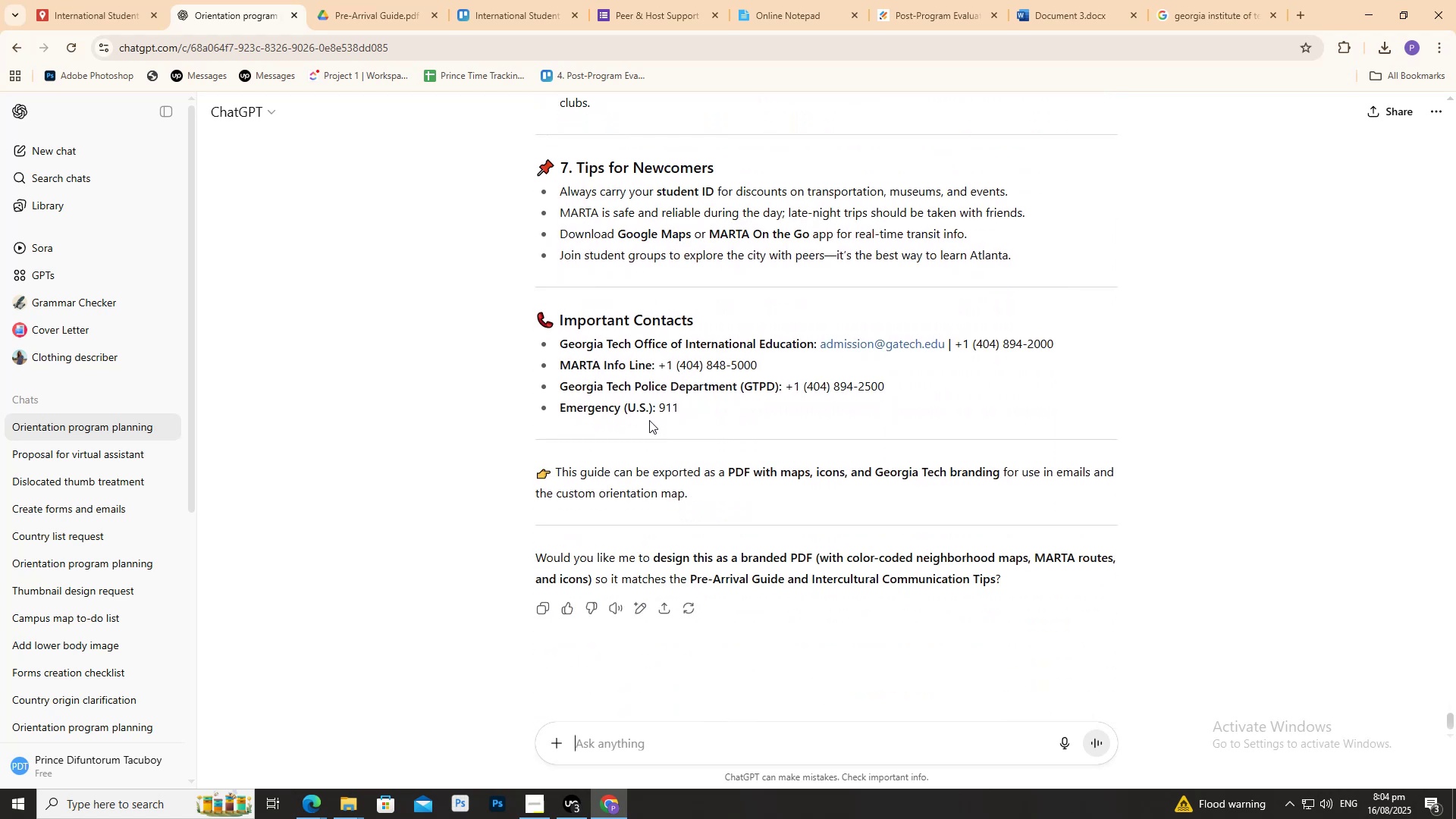 
scroll: coordinate [657, 414], scroll_direction: up, amount: 2.0
 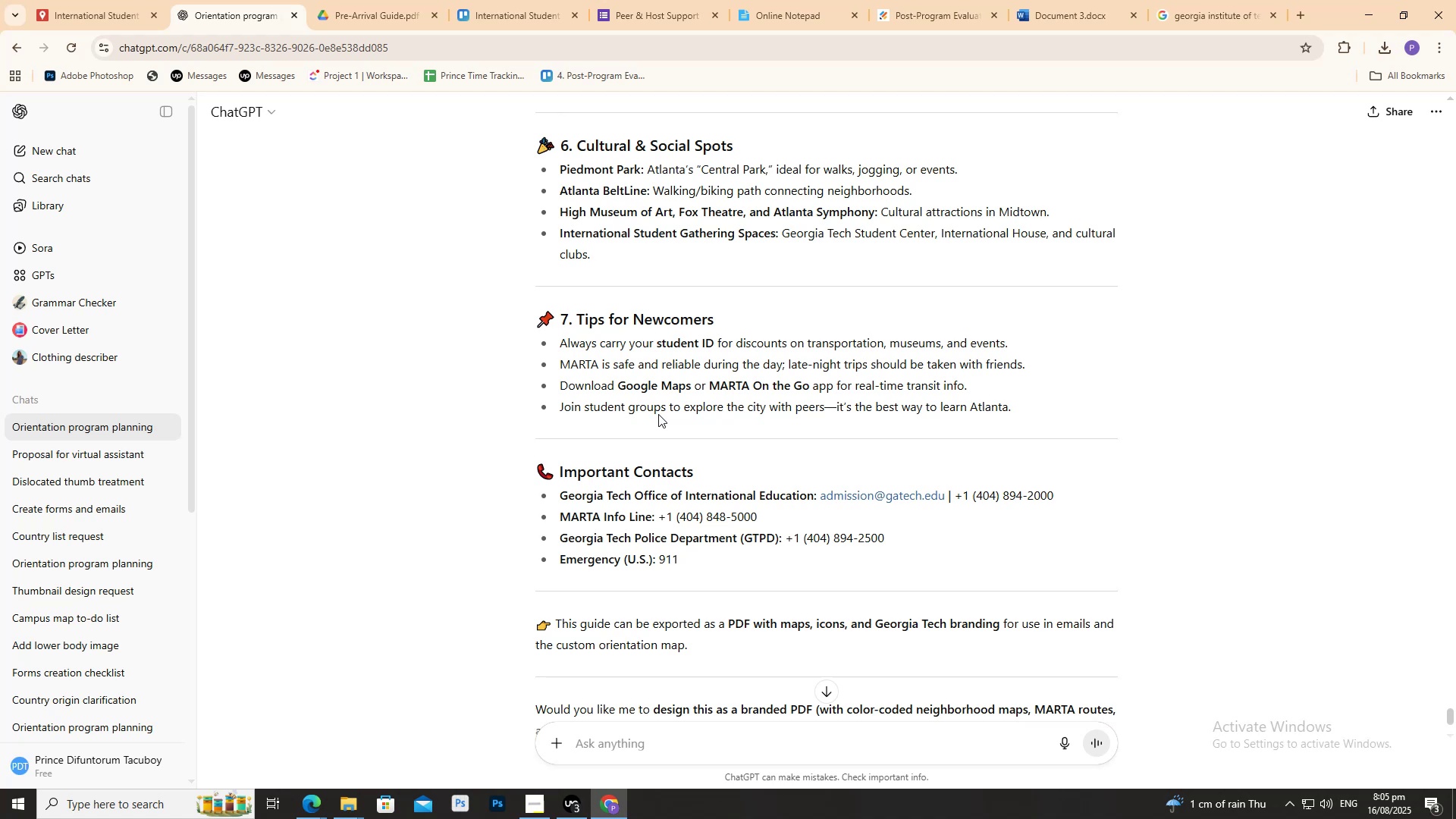 
wait(82.05)
 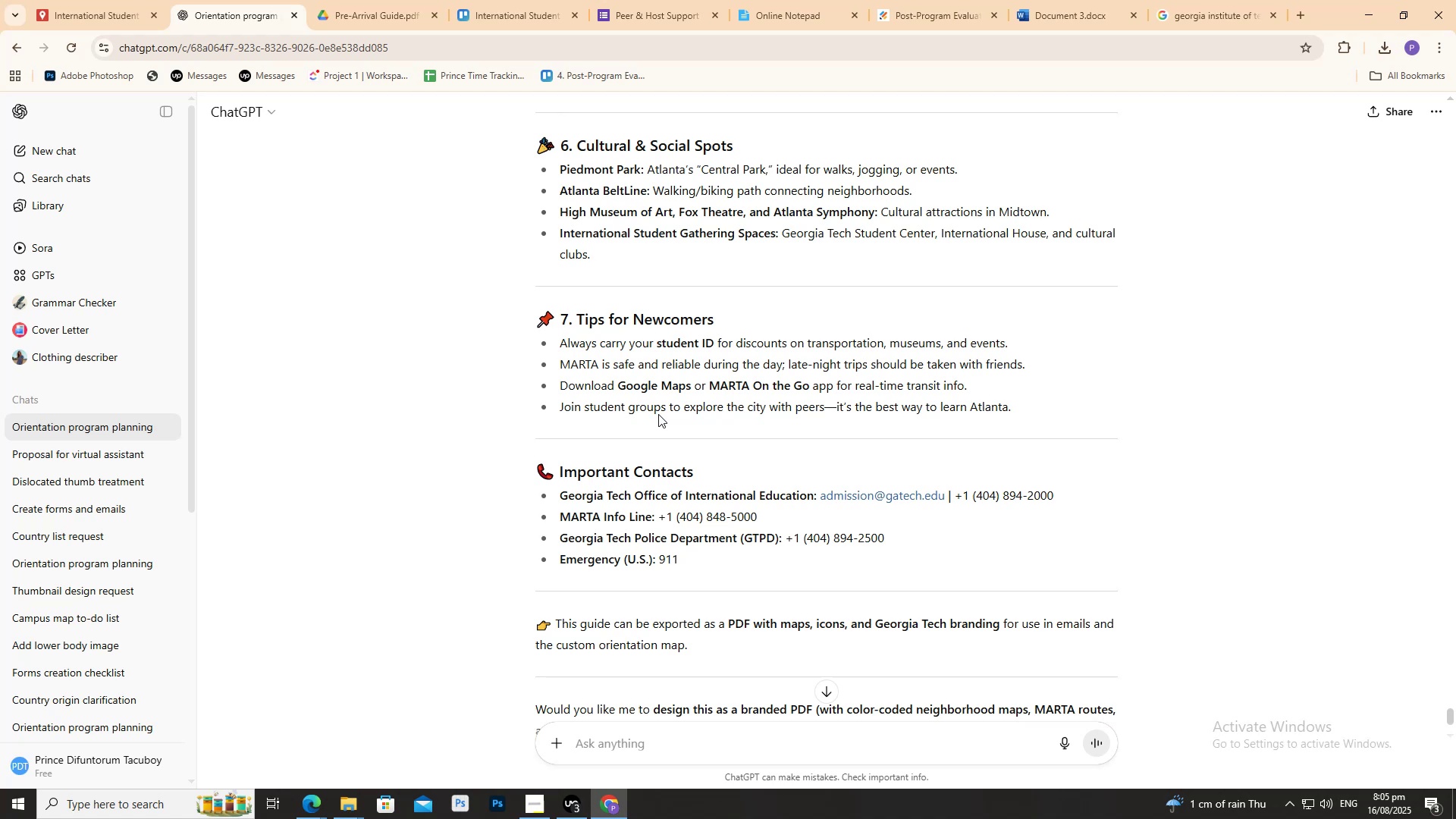 
scroll: coordinate [767, 369], scroll_direction: down, amount: 5.0
 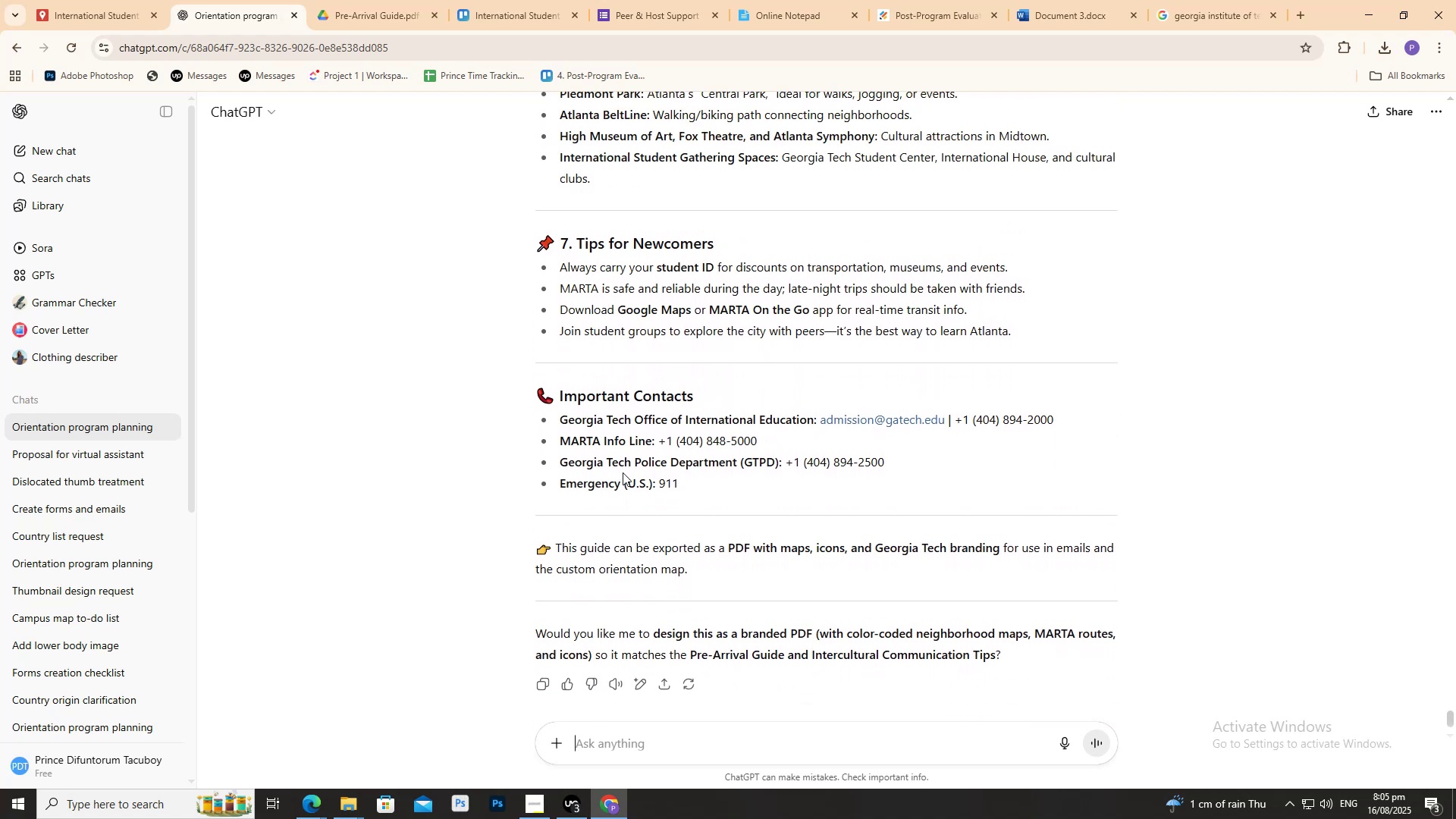 
double_click([617, 472])
 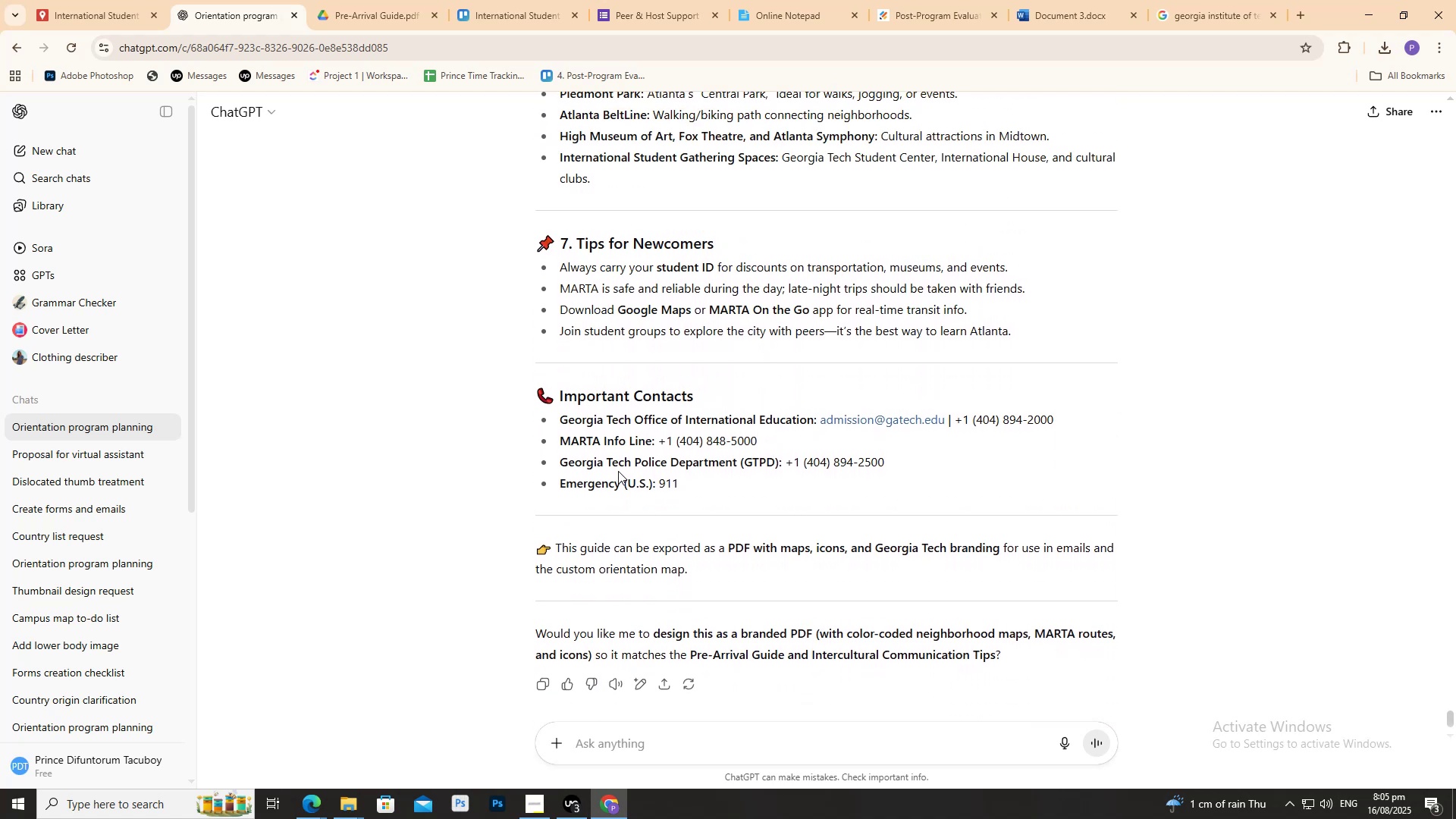 
scroll: coordinate [614, 462], scroll_direction: up, amount: 7.0
 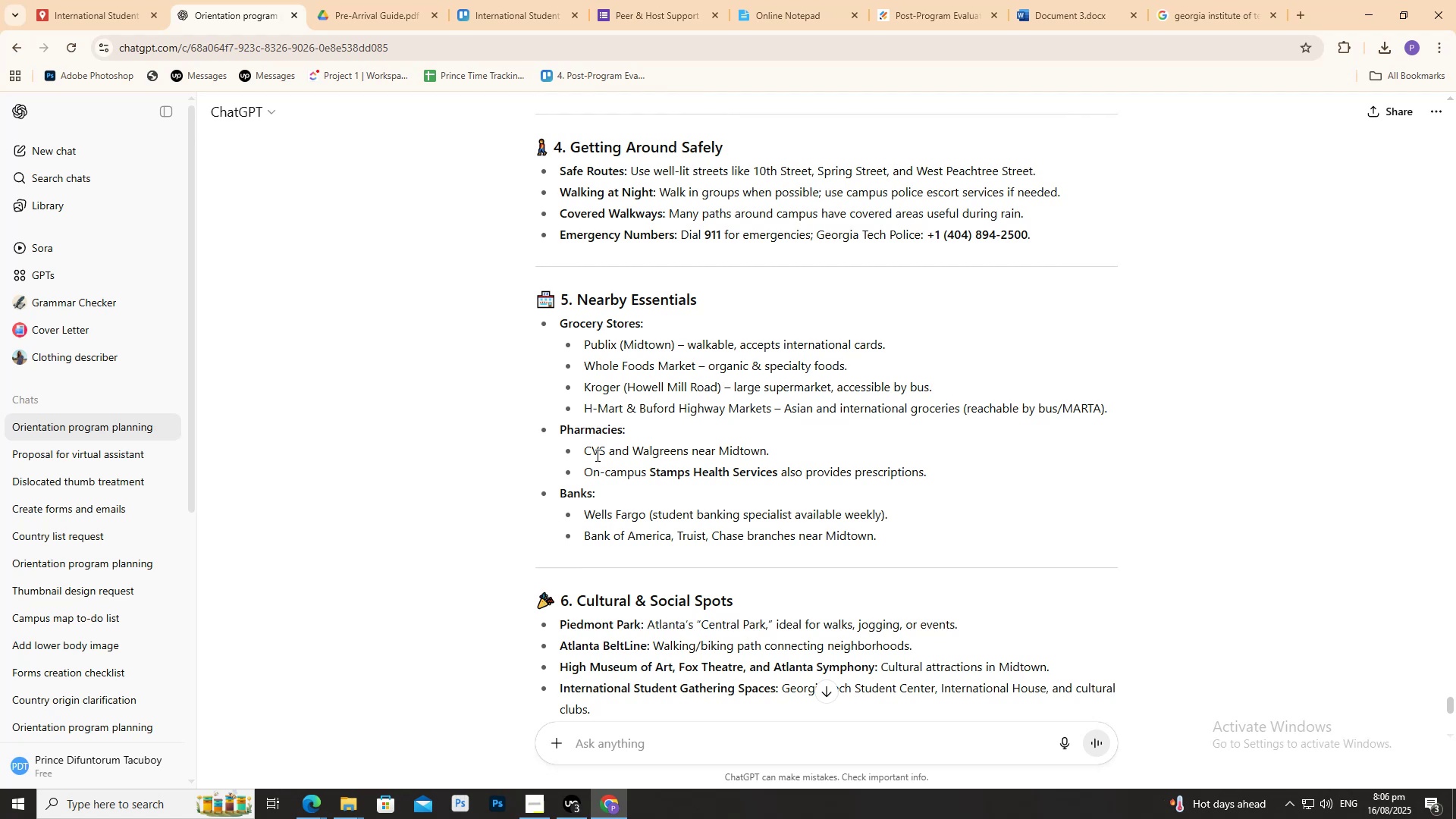 
wait(77.92)
 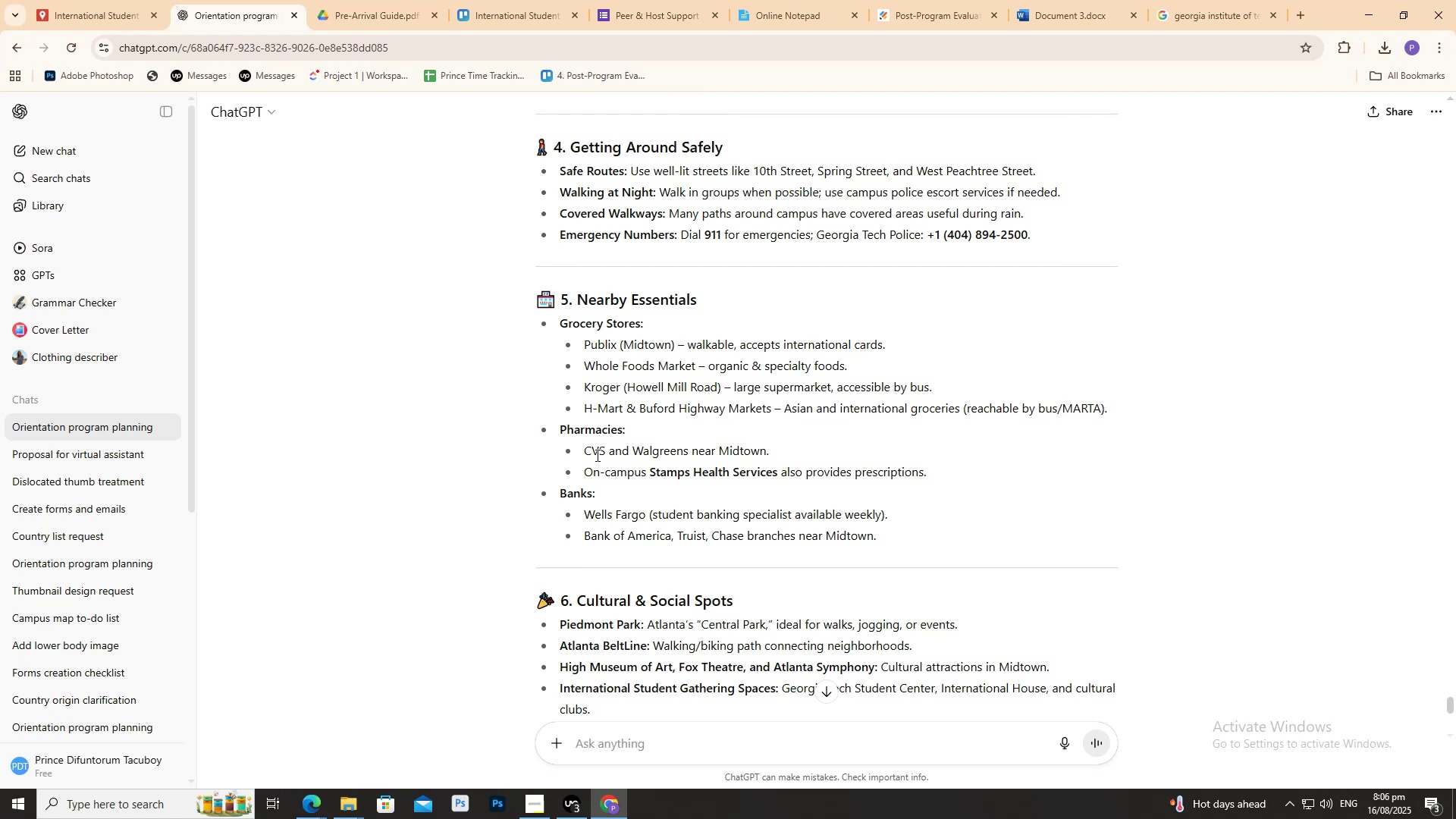 
scroll: coordinate [783, 356], scroll_direction: down, amount: 7.0
 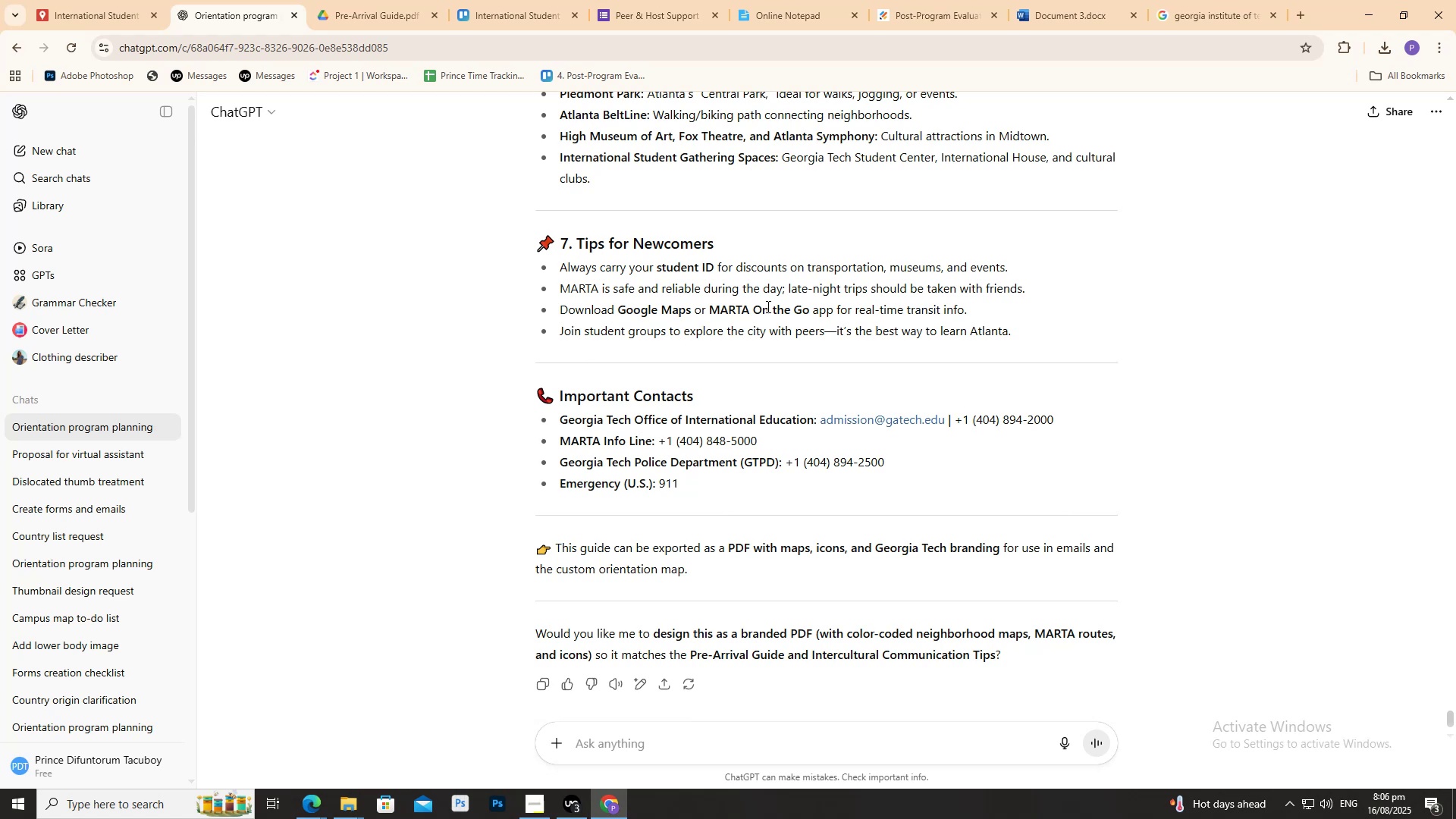 
wait(6.03)
 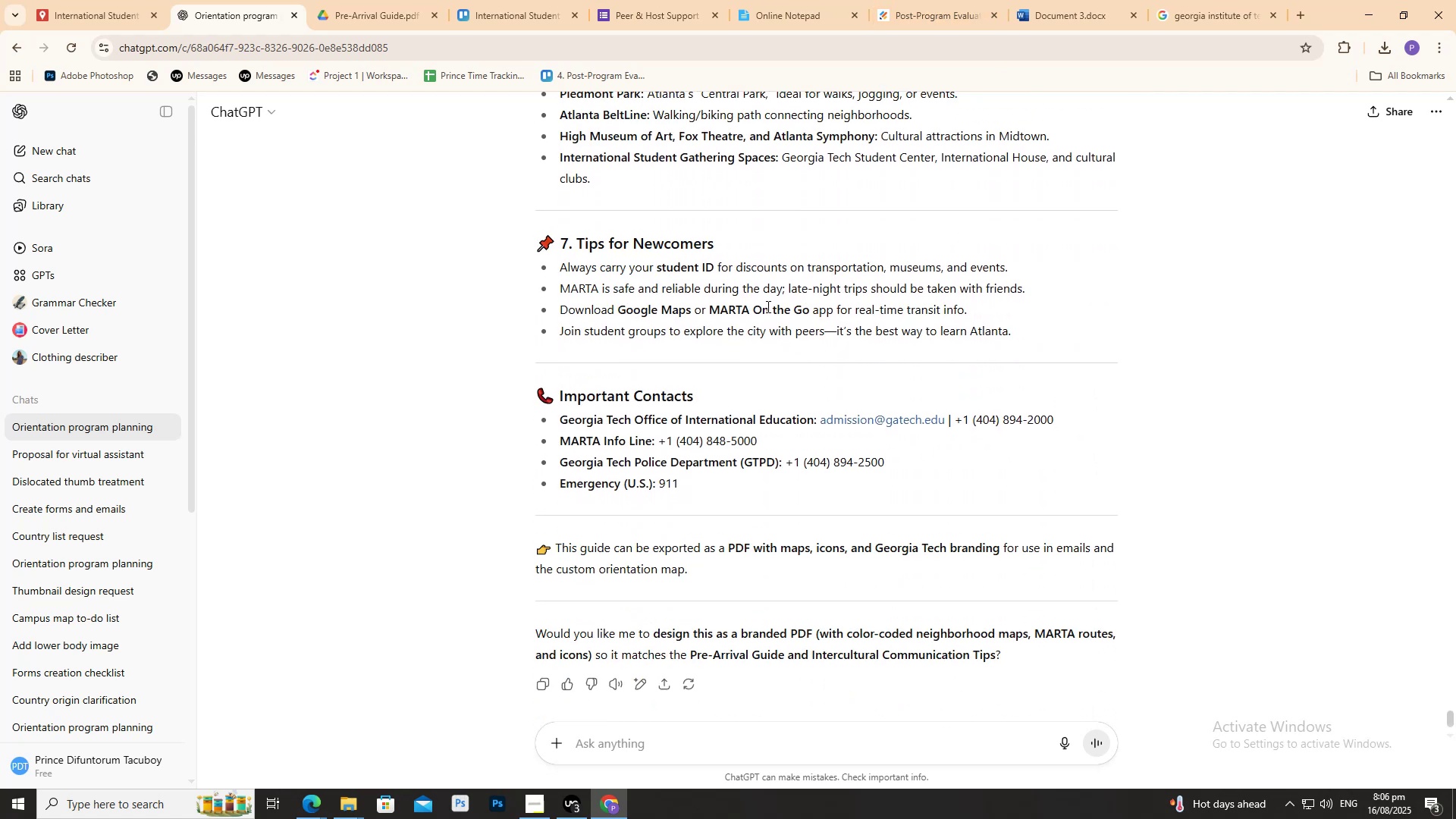 
scroll: coordinate [924, 406], scroll_direction: up, amount: 1.0
 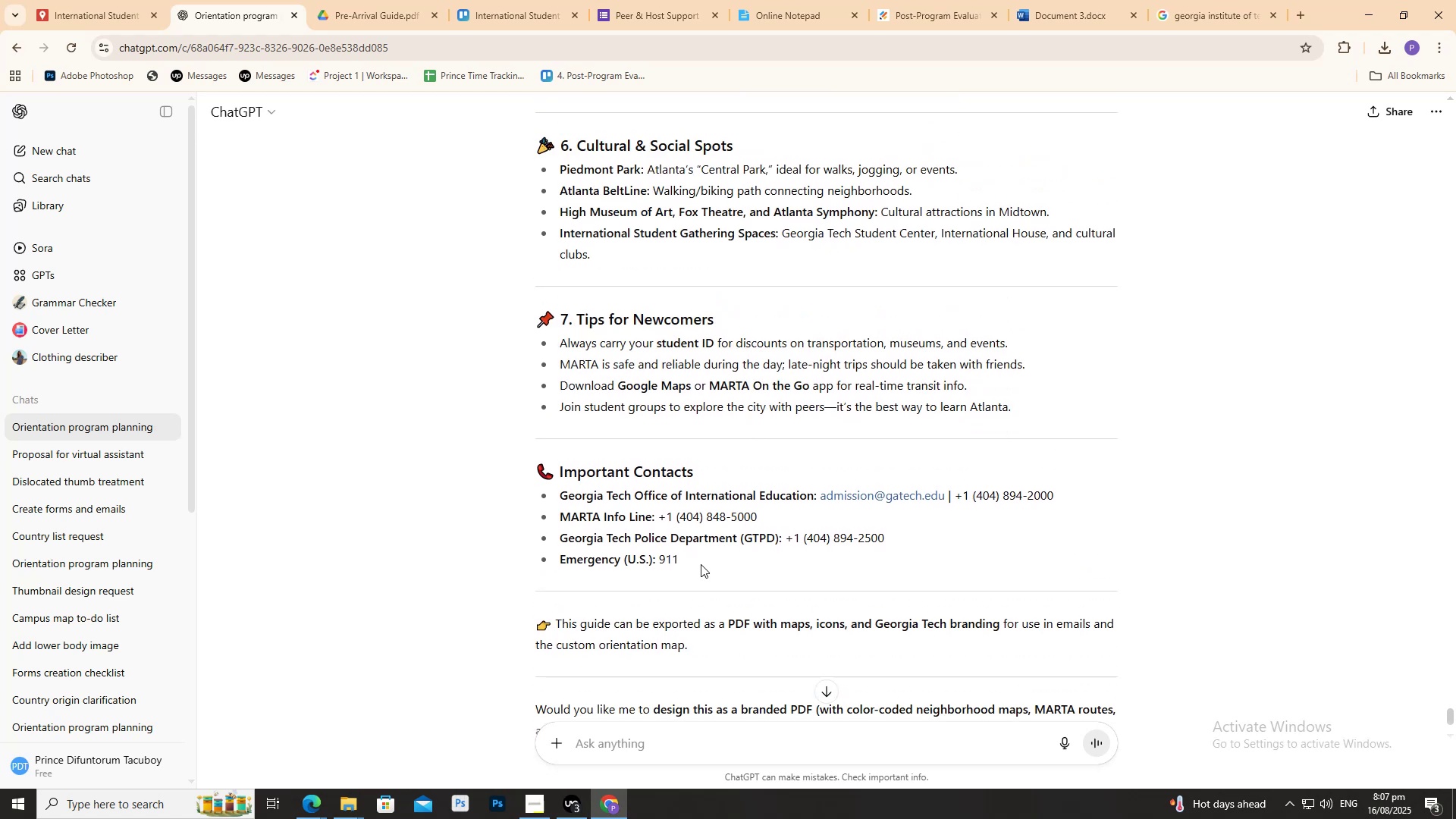 
left_click_drag(start_coordinate=[699, 563], to_coordinate=[510, 444])
 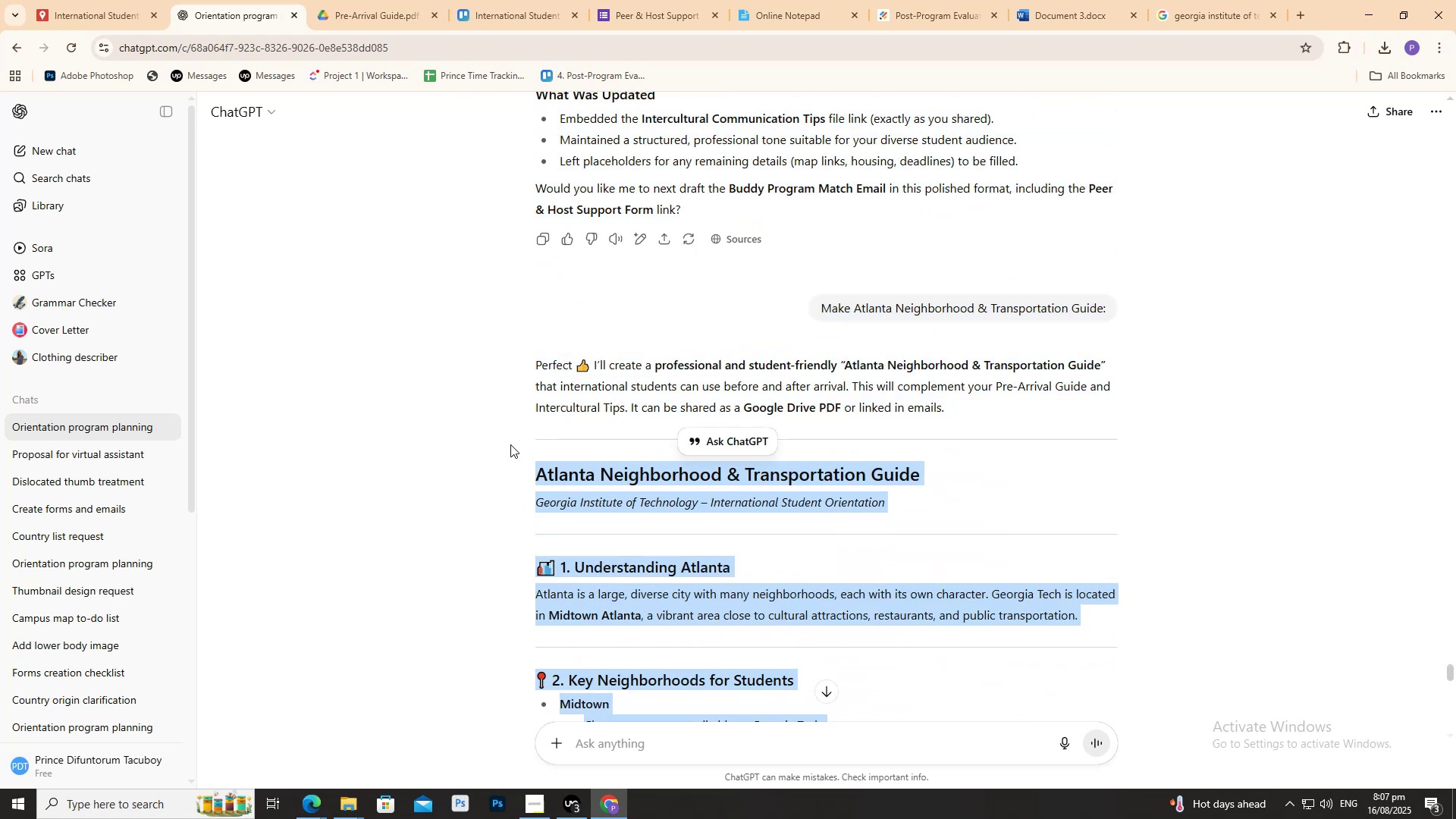 
key(Control+C)
 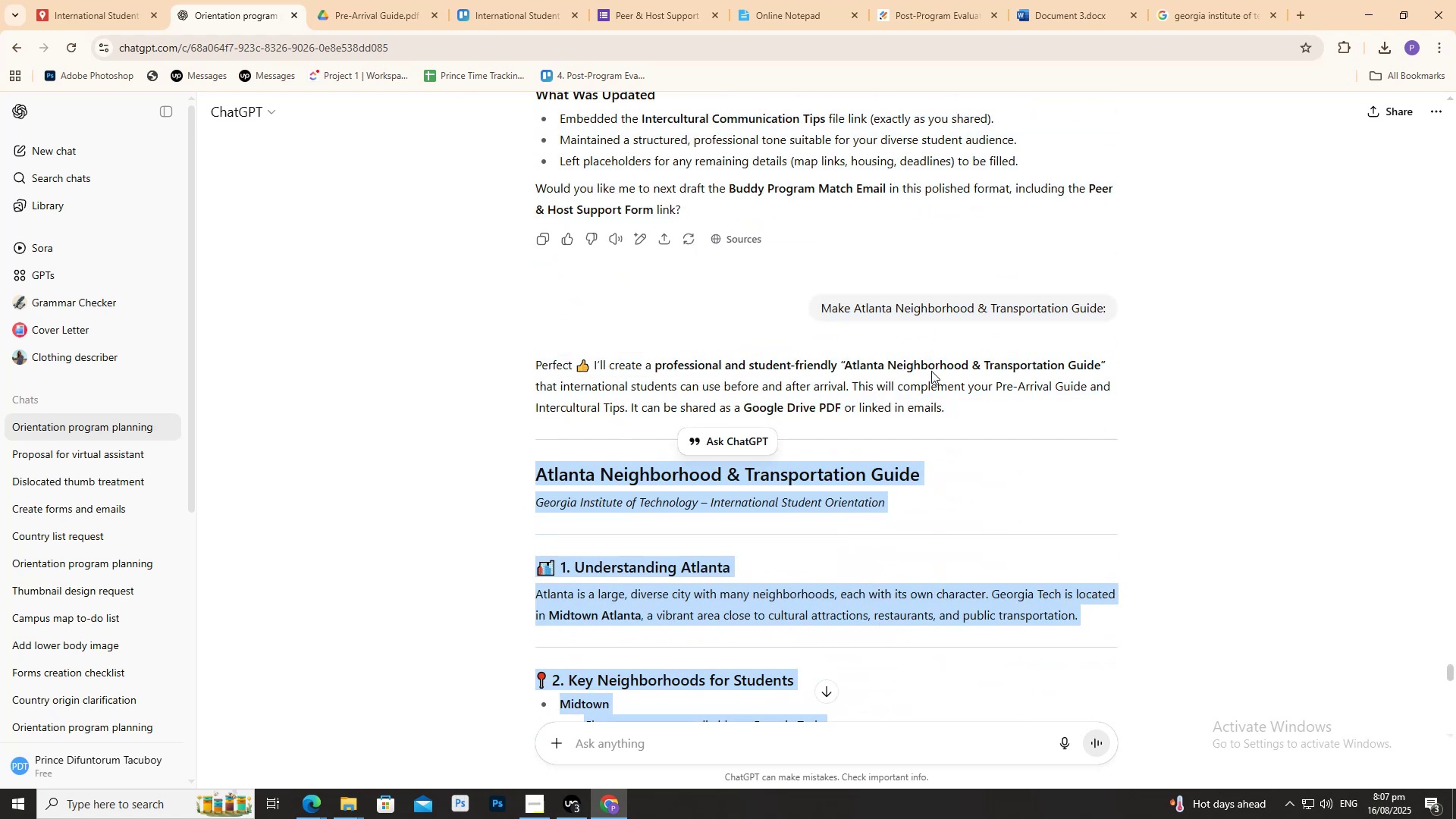 
key(Control+C)
 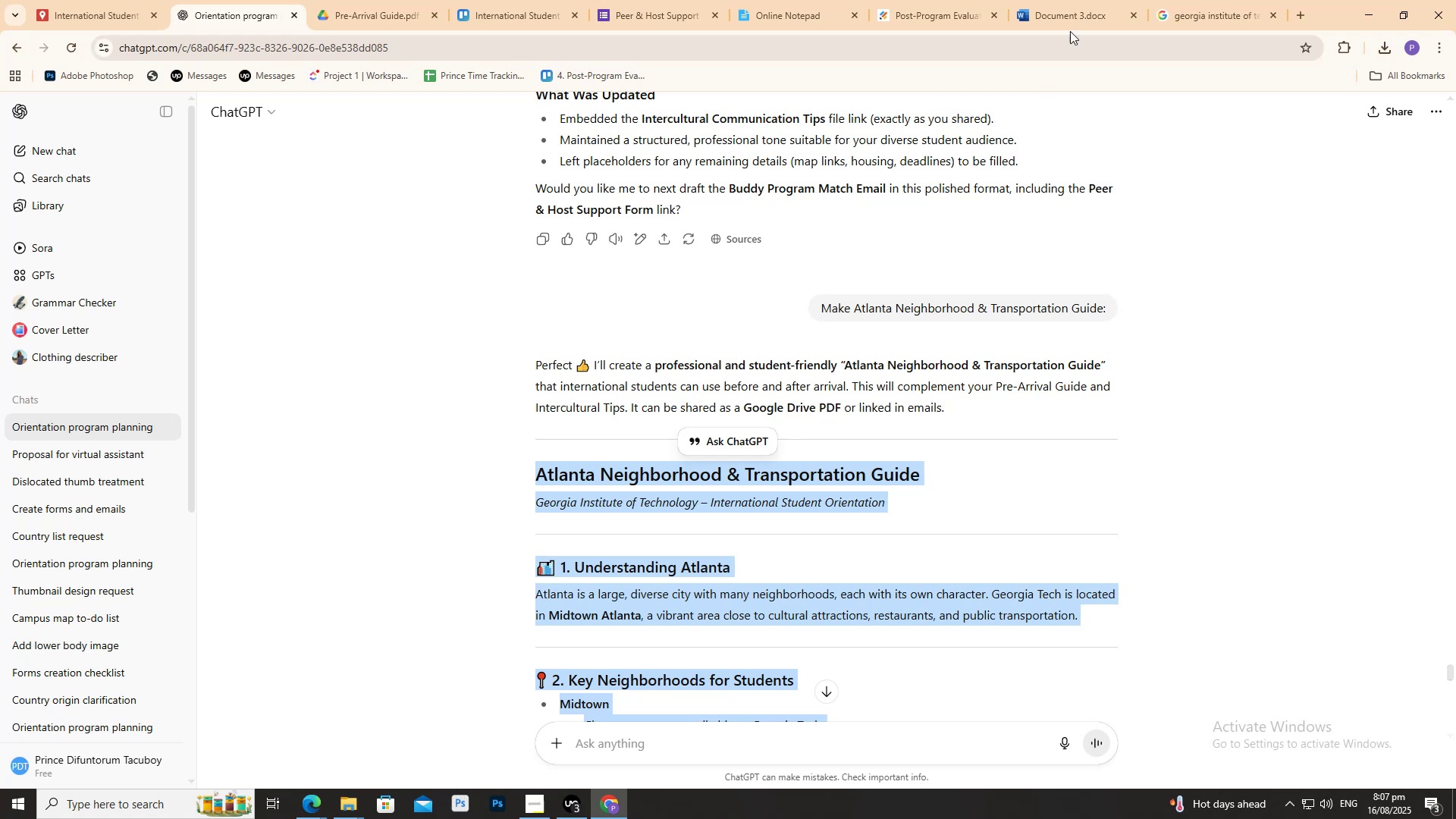 
left_click([1075, 0])
 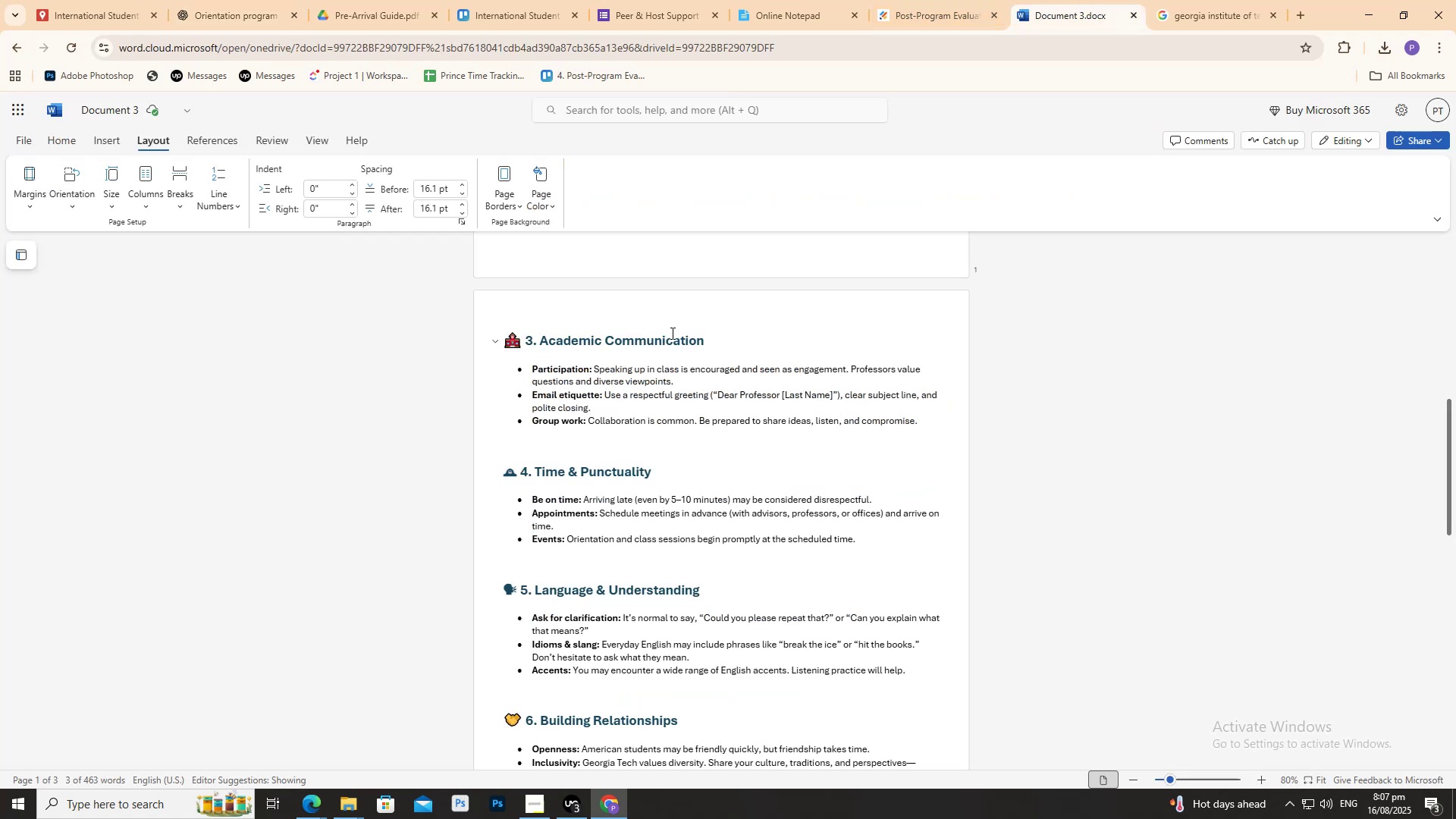 
scroll: coordinate [692, 349], scroll_direction: up, amount: 13.0
 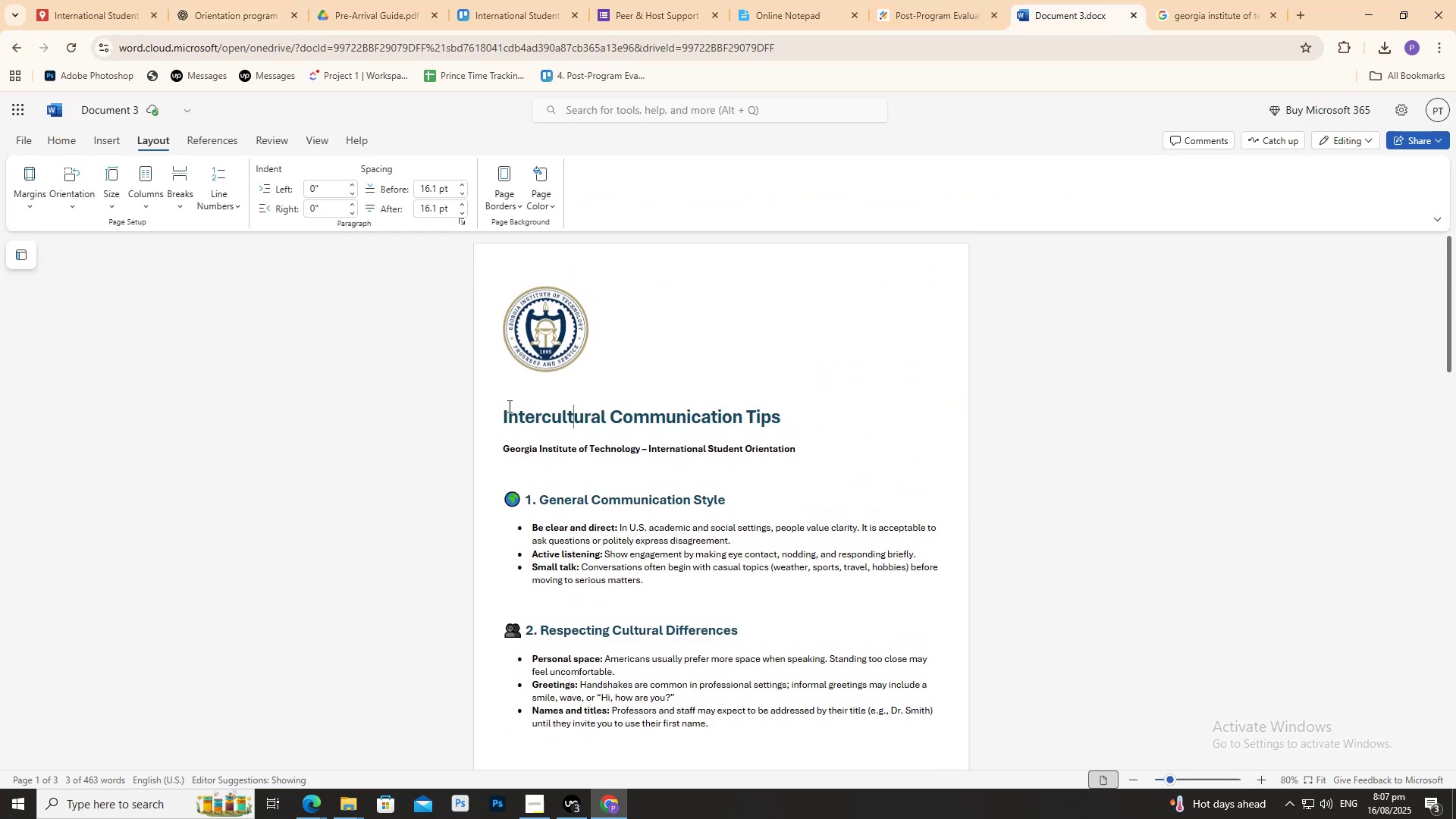 
left_click_drag(start_coordinate=[497, 405], to_coordinate=[501, 406])
 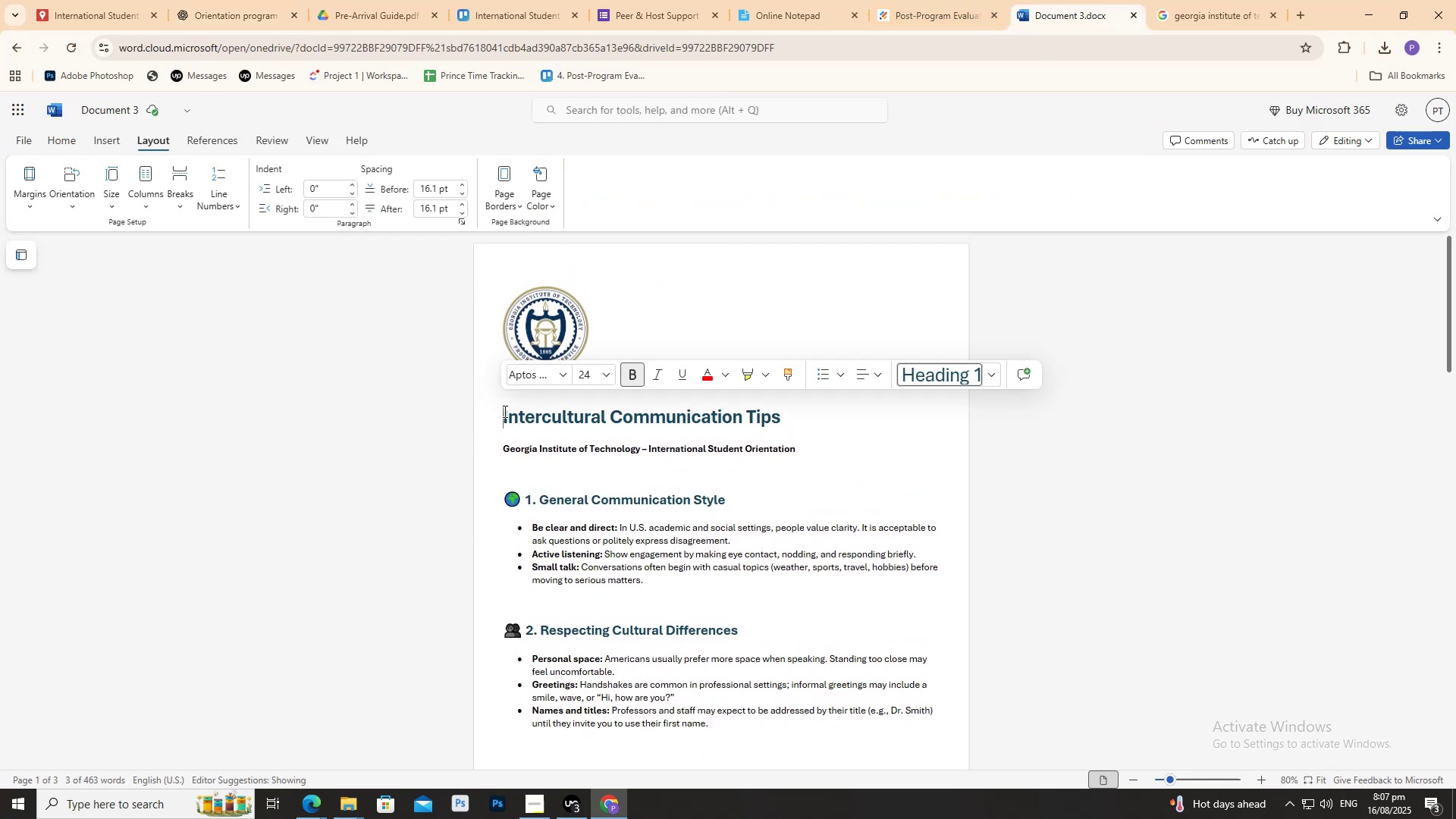 
left_click([504, 414])
 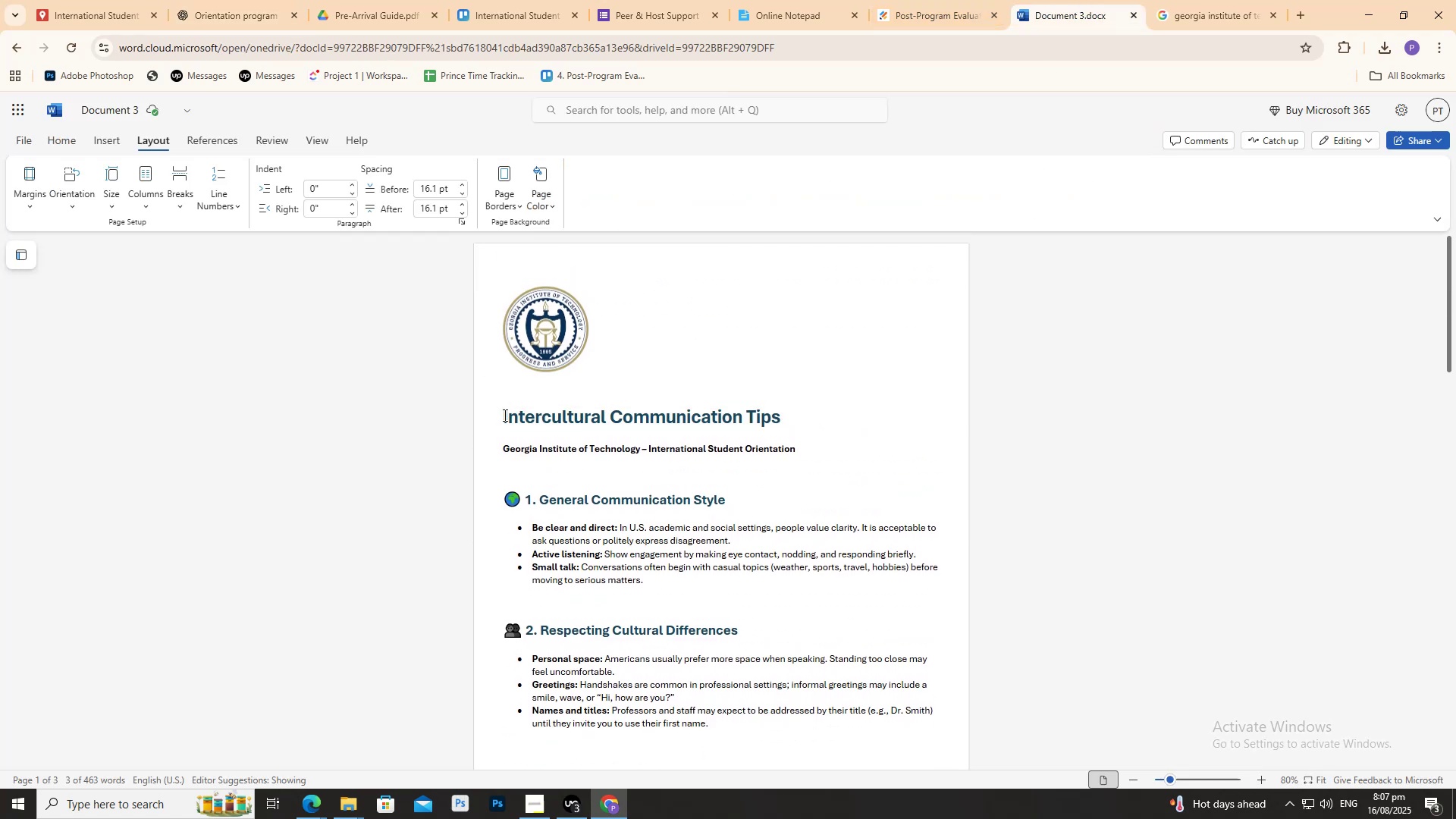 
left_click_drag(start_coordinate=[504, 415], to_coordinate=[878, 811])
 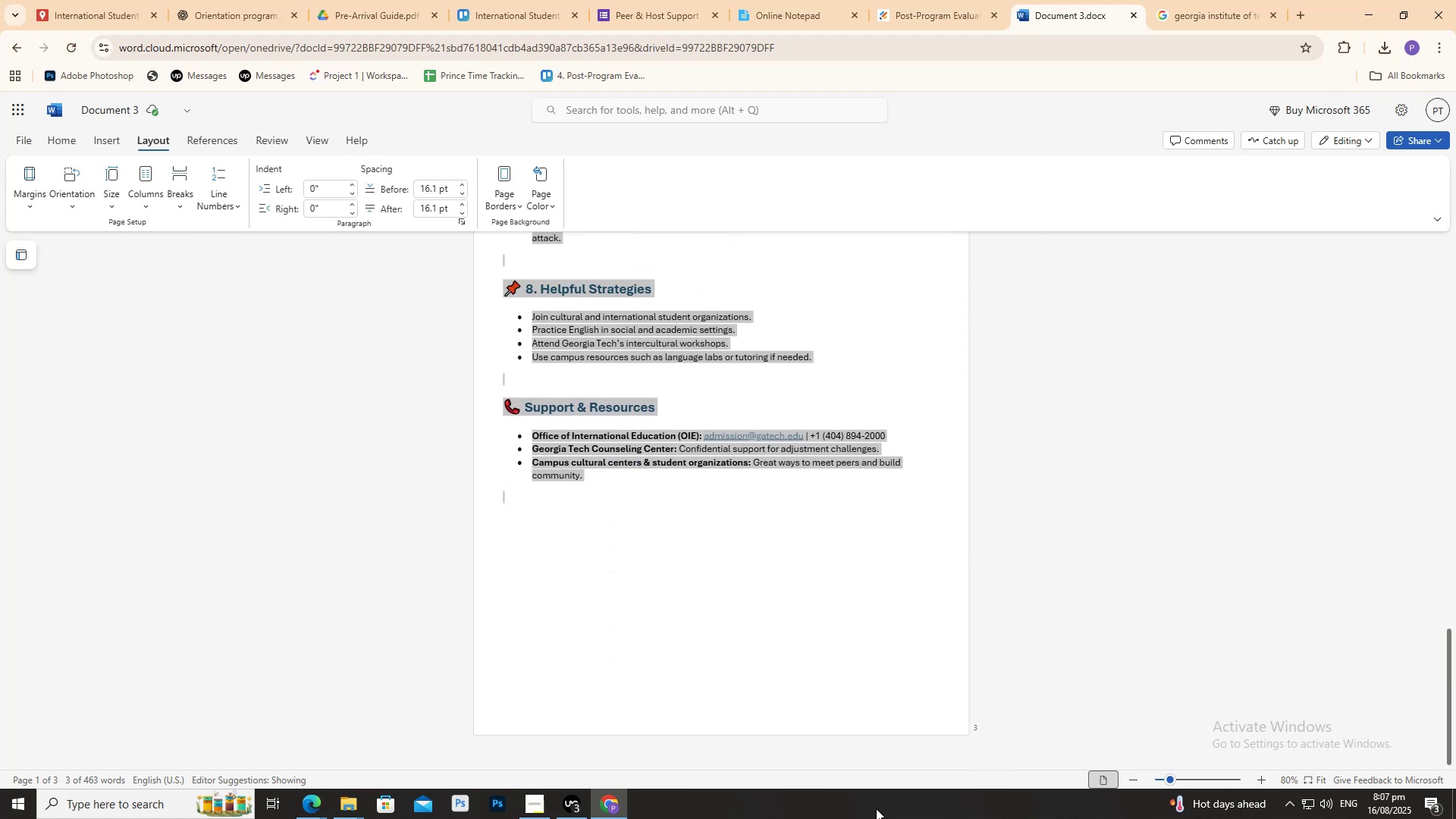 
key(Control+V)
 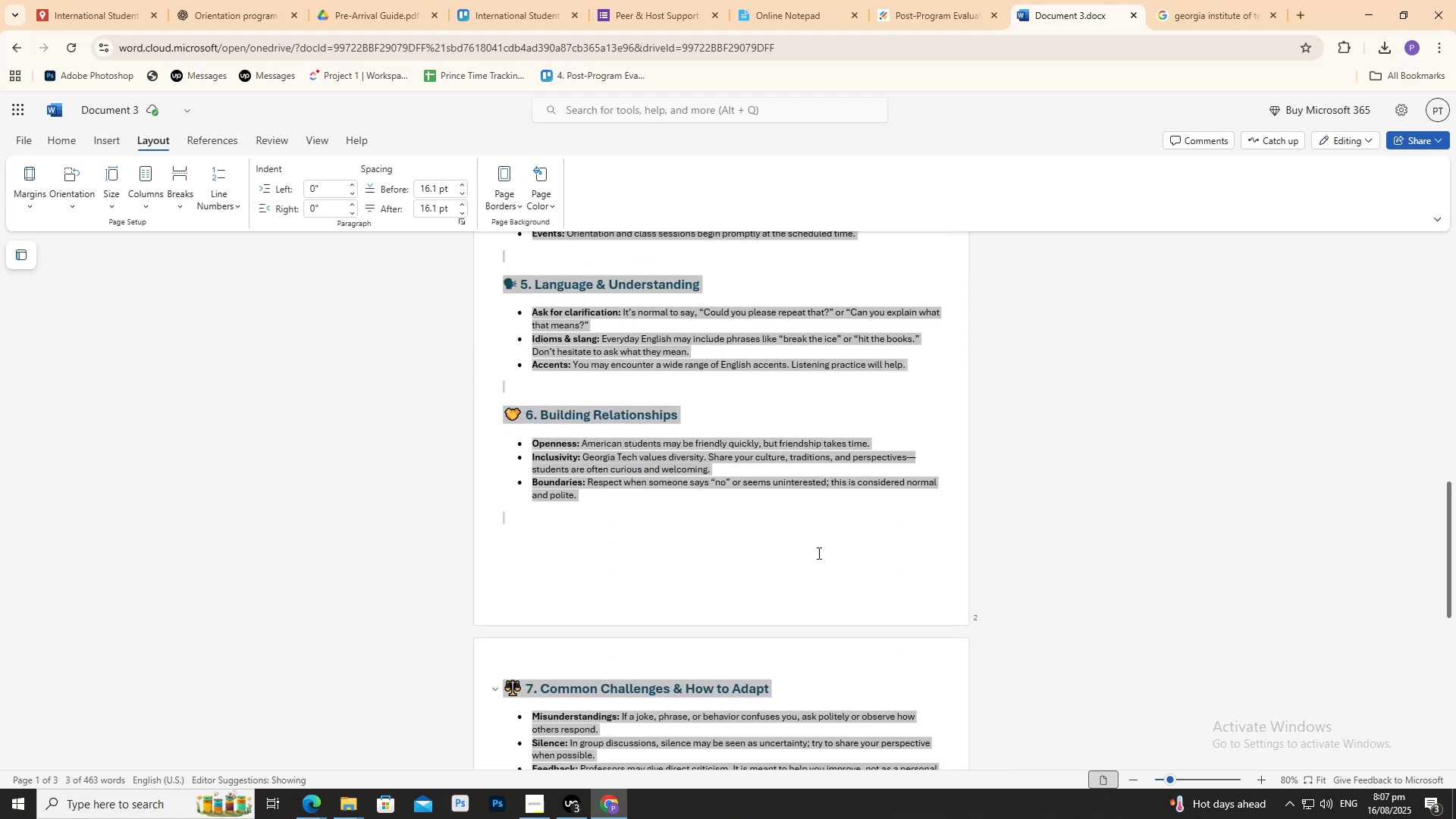 
scroll: coordinate [741, 475], scroll_direction: up, amount: 9.0
 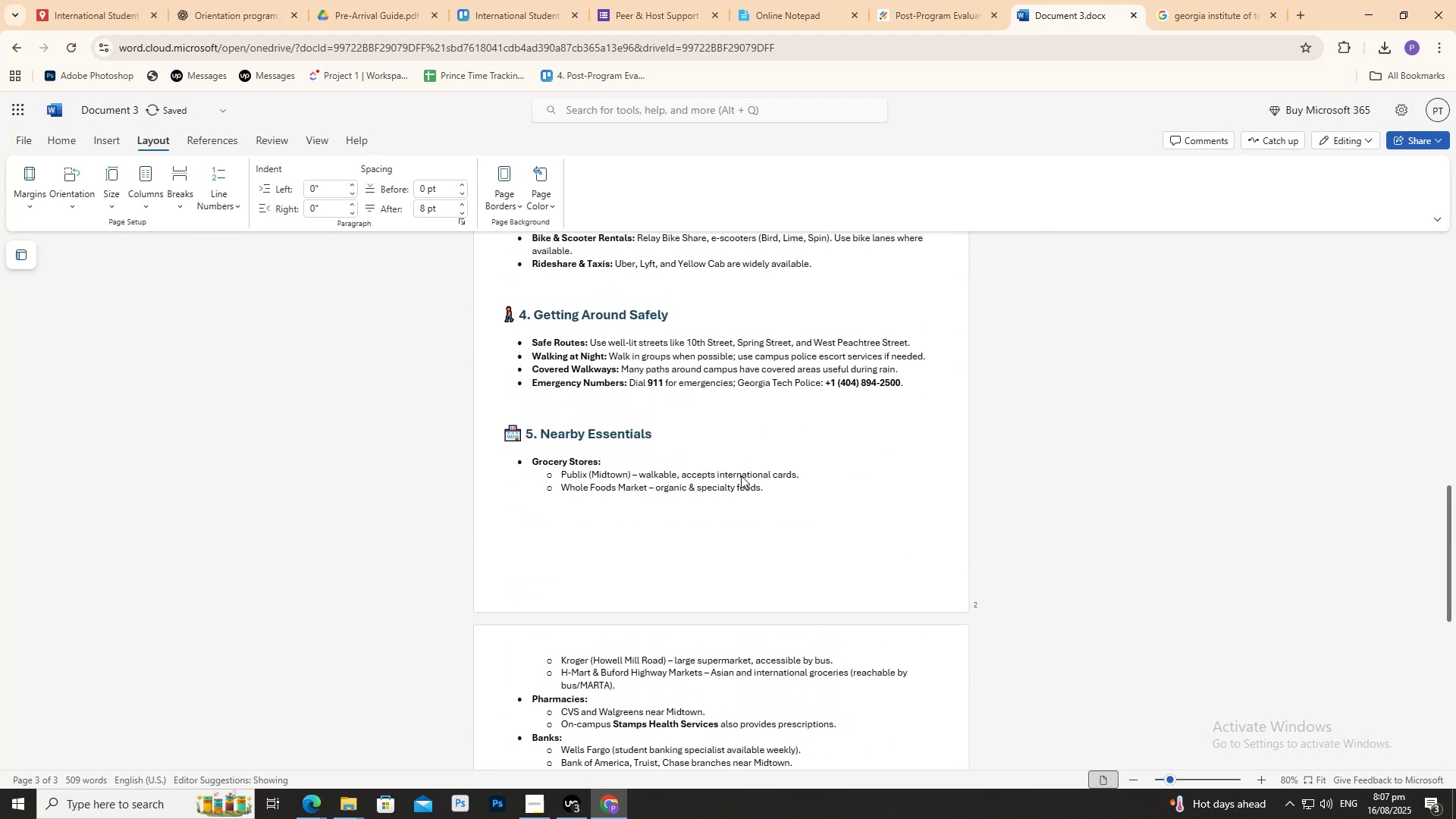 
hold_key(key=ControlLeft, duration=0.52)
scroll: coordinate [745, 501], scroll_direction: up, amount: 17.0
 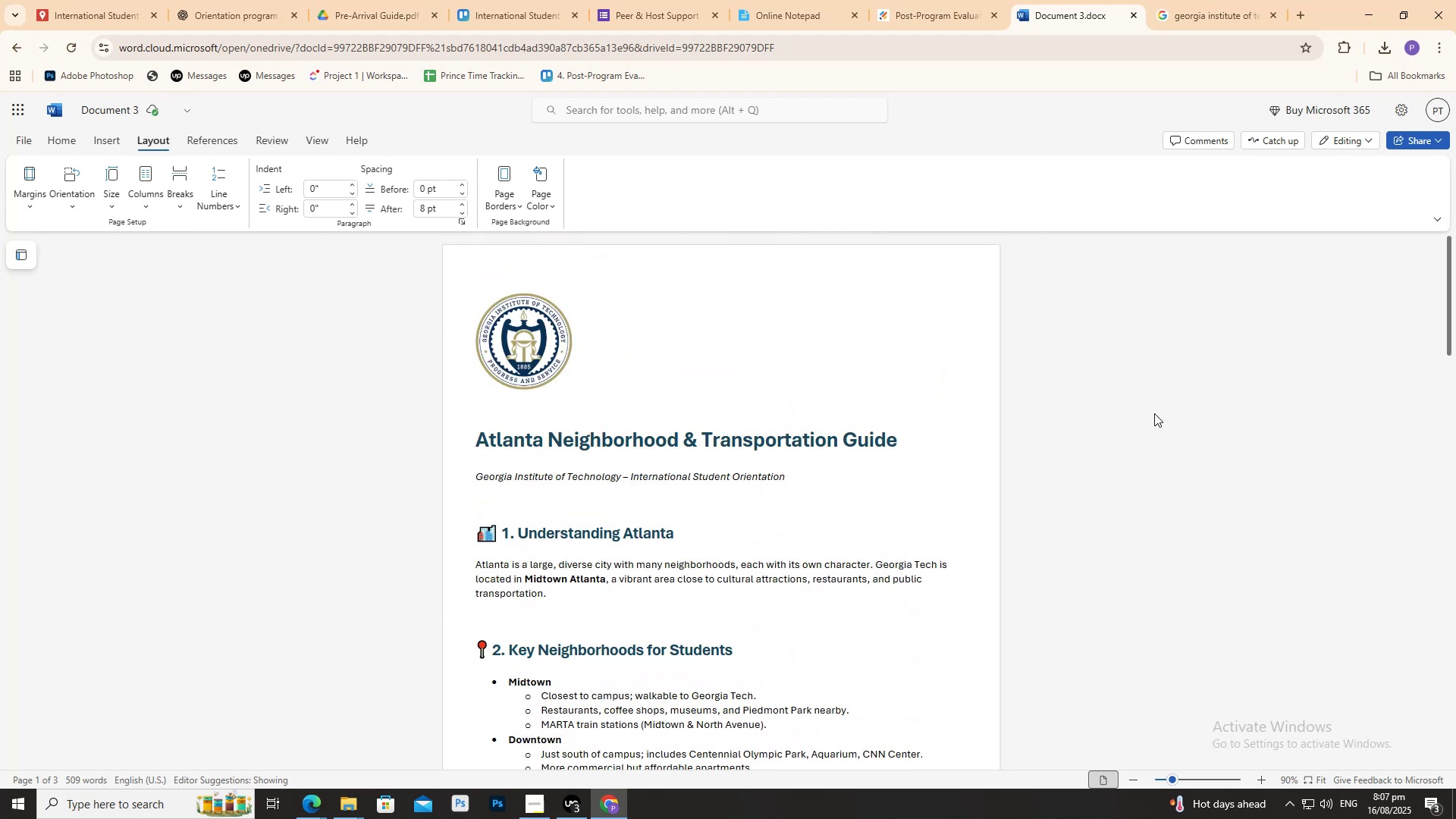 
left_click([1088, 384])
 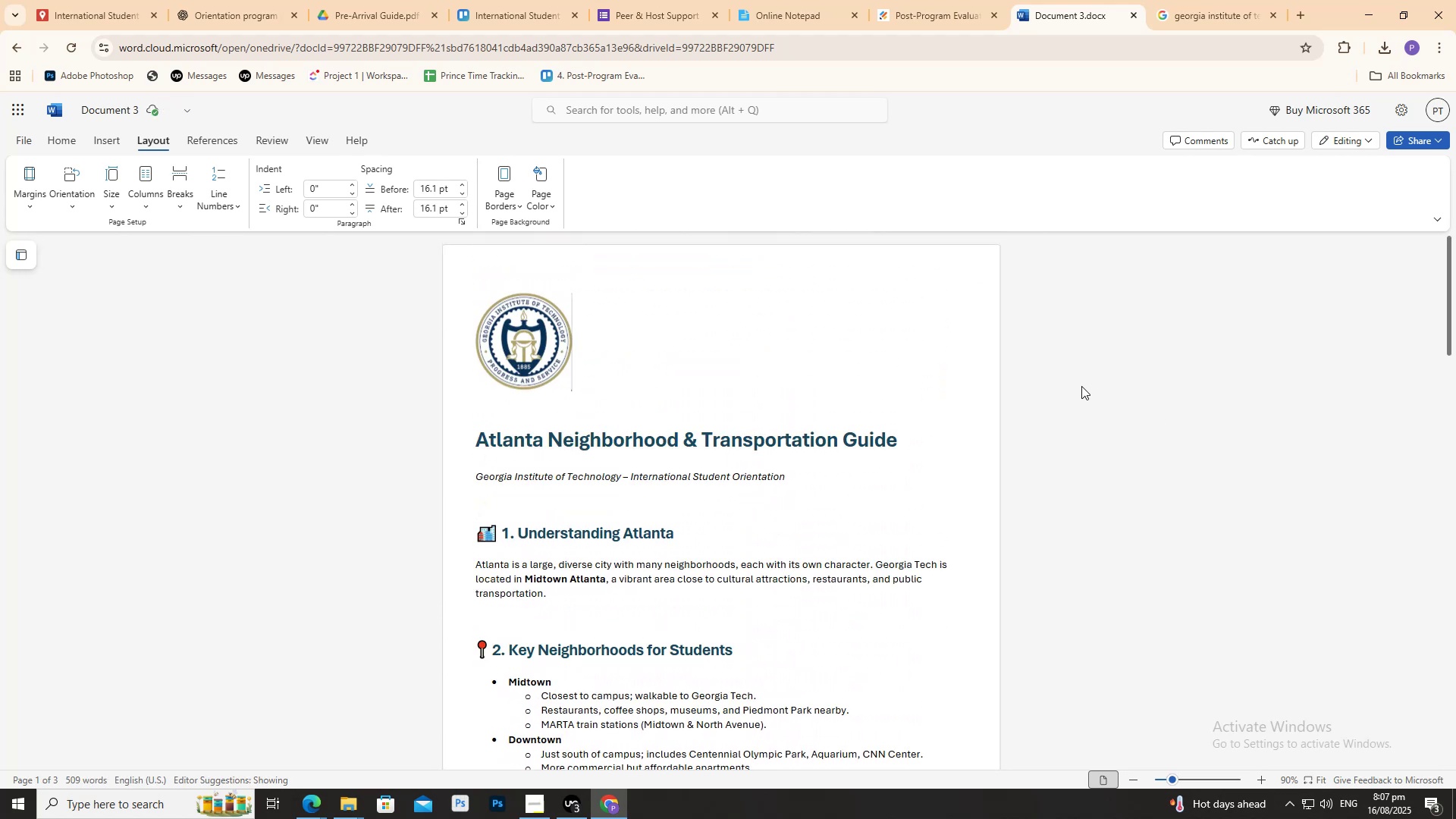 
scroll: coordinate [823, 300], scroll_direction: down, amount: 11.0
 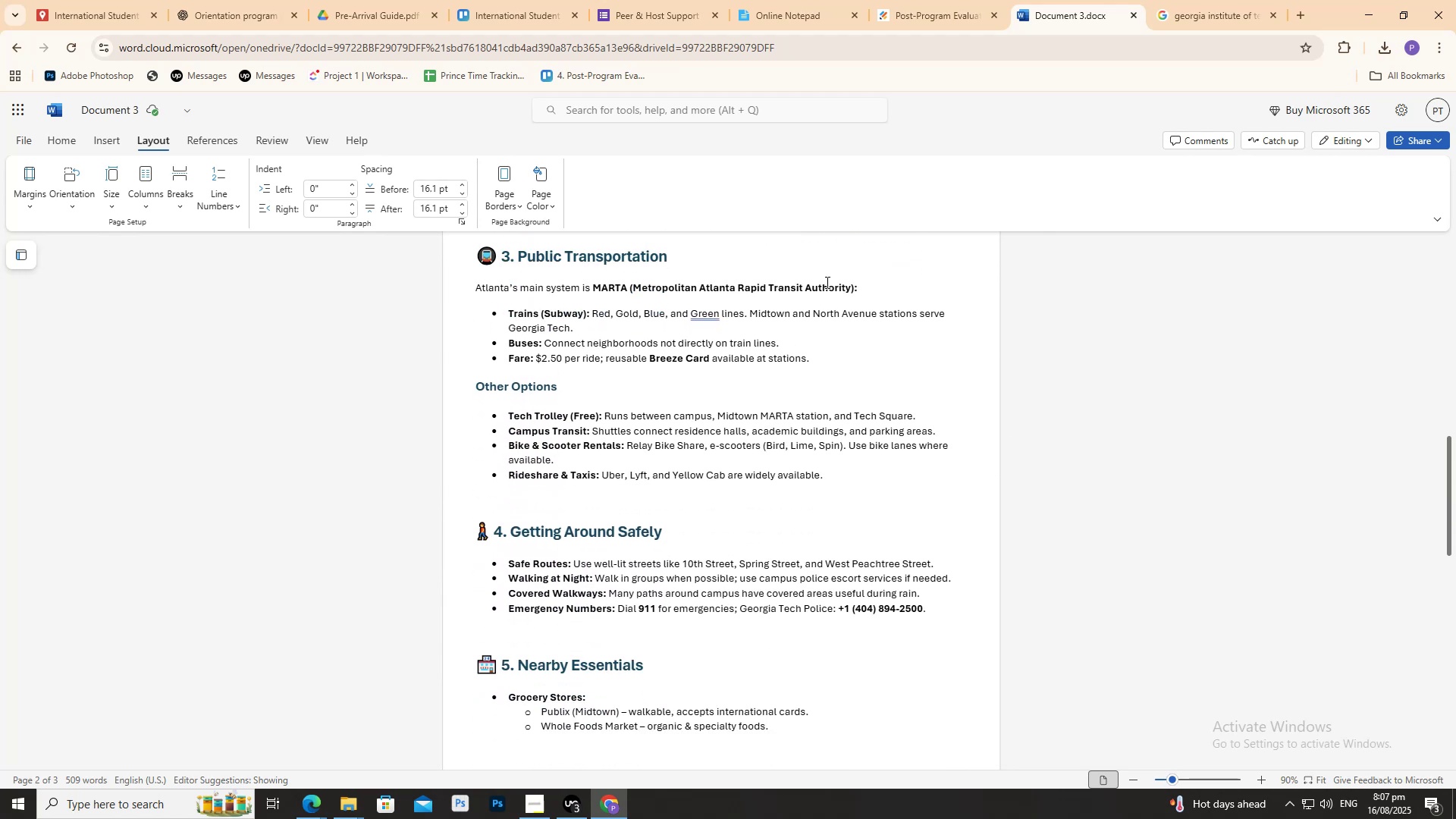 
scroll: coordinate [823, 300], scroll_direction: down, amount: 16.0
 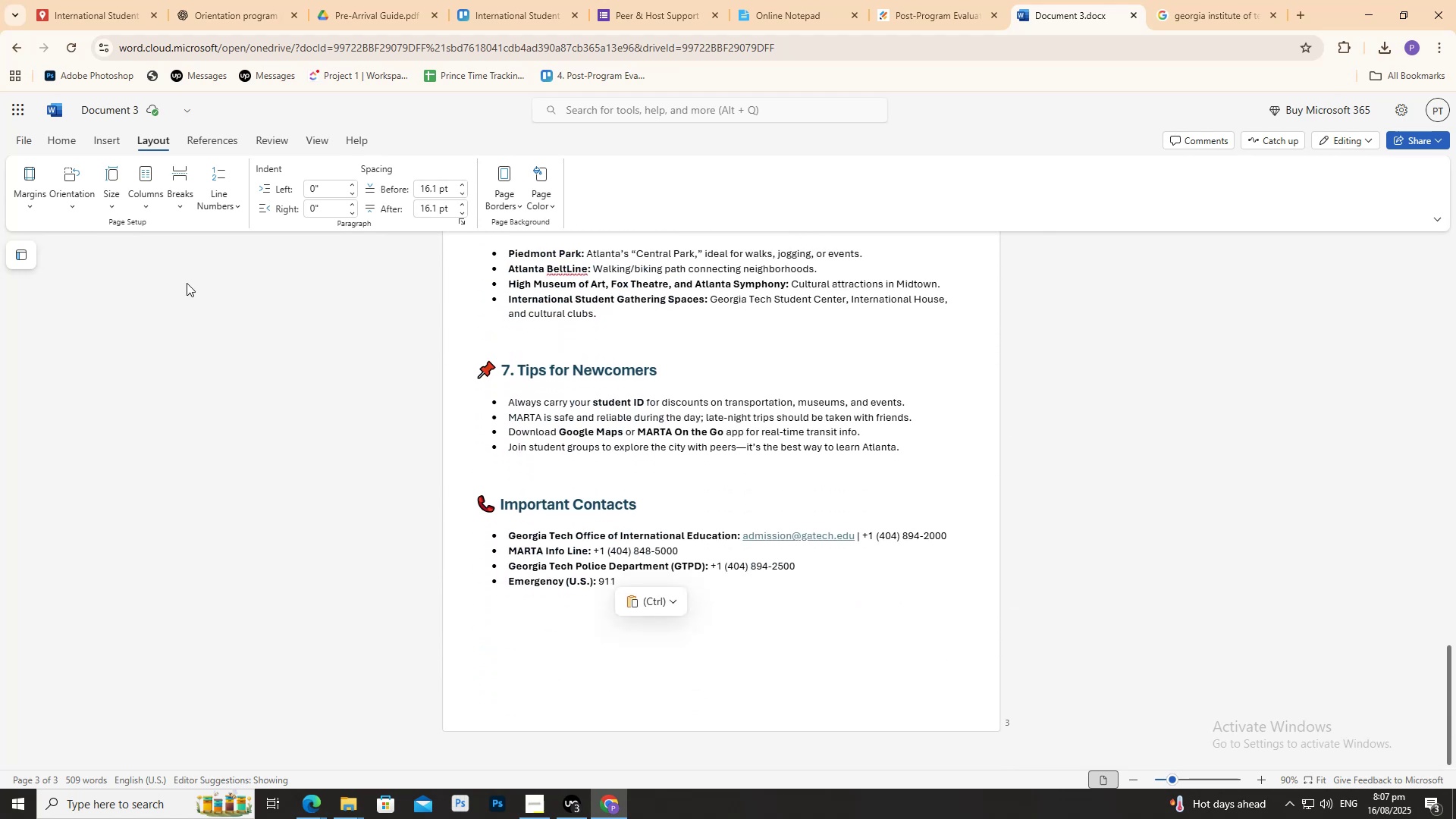 
left_click([23, 142])
 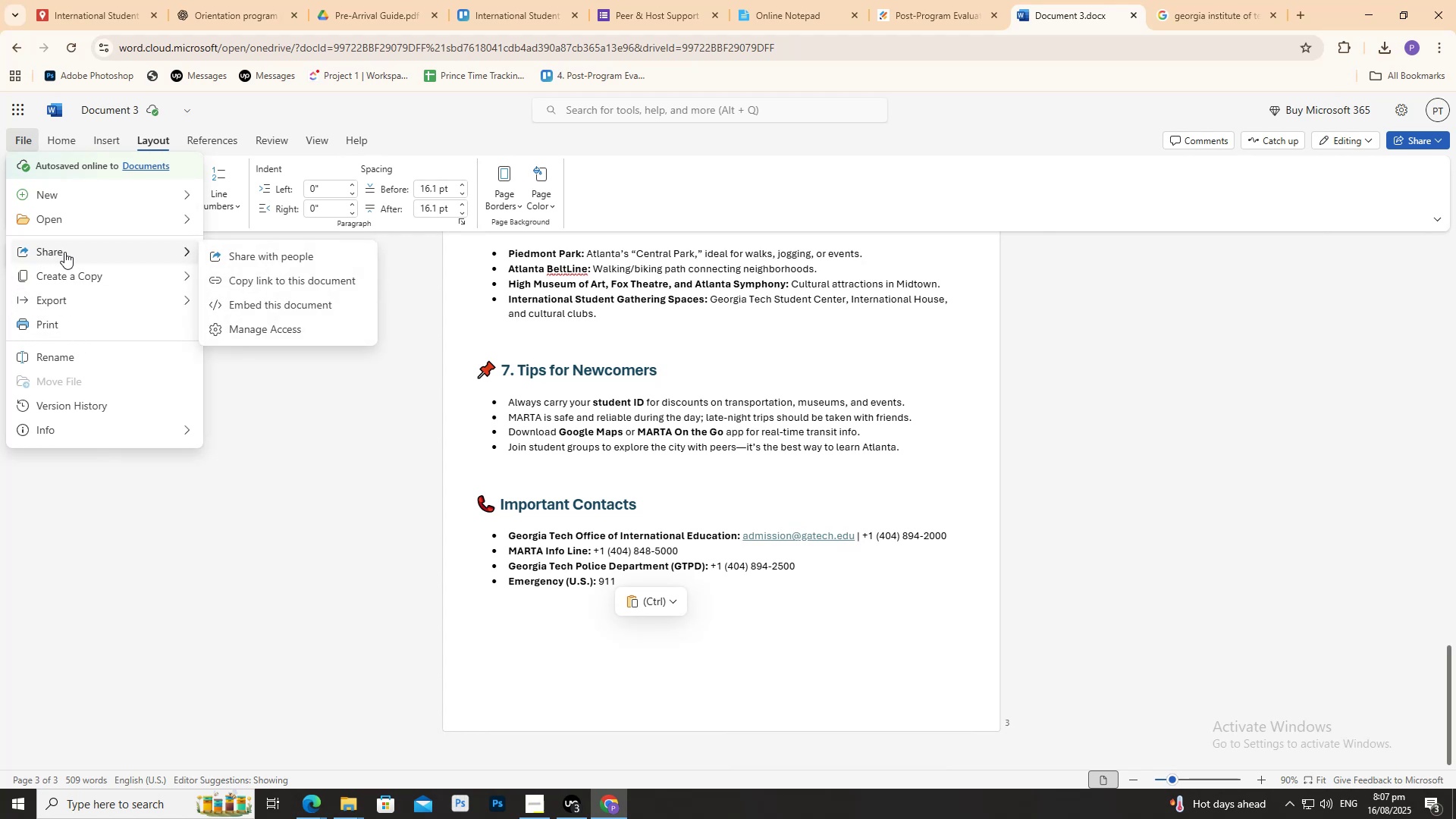 
mouse_move([89, 305])
 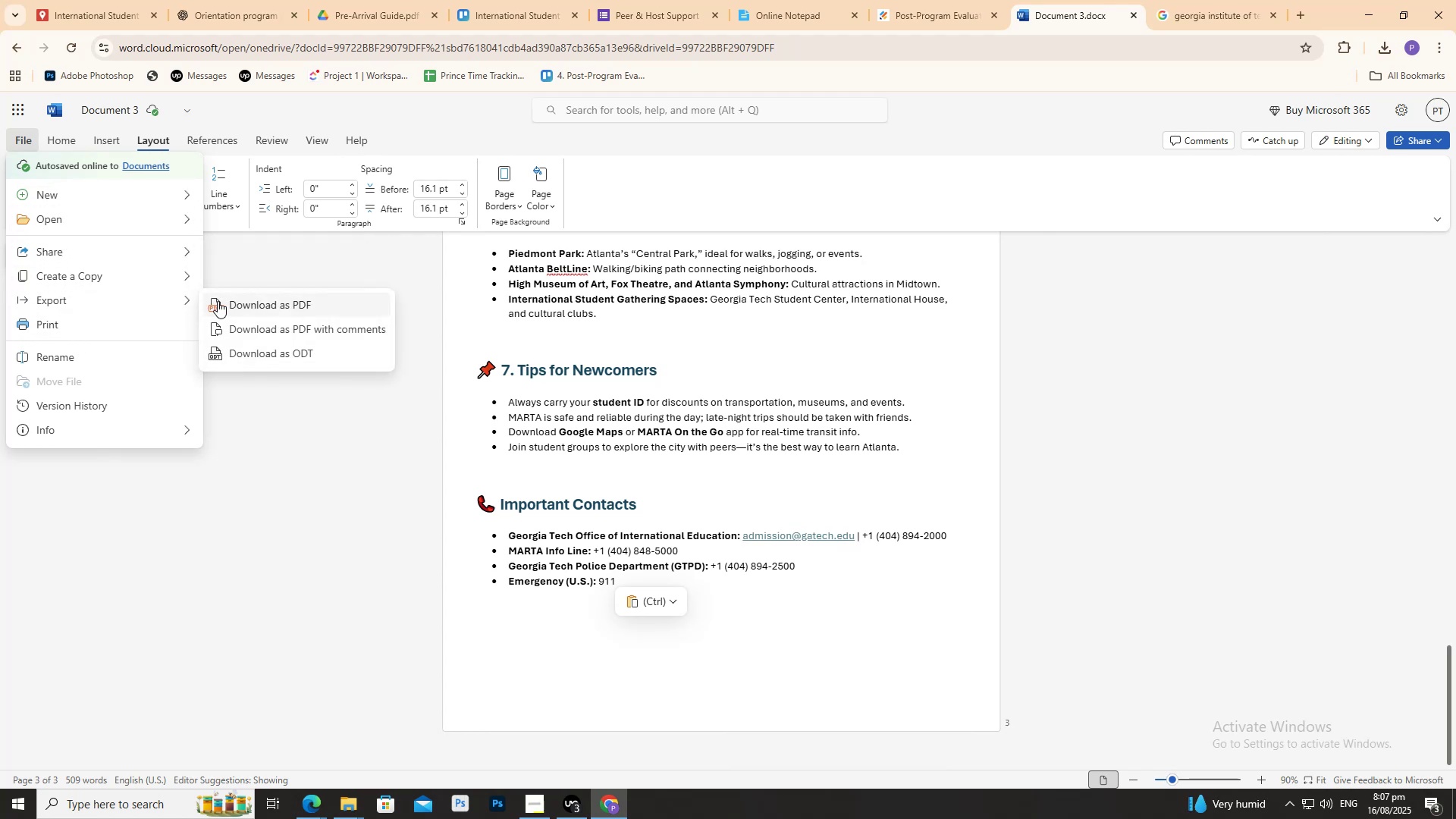 
left_click([218, 301])
 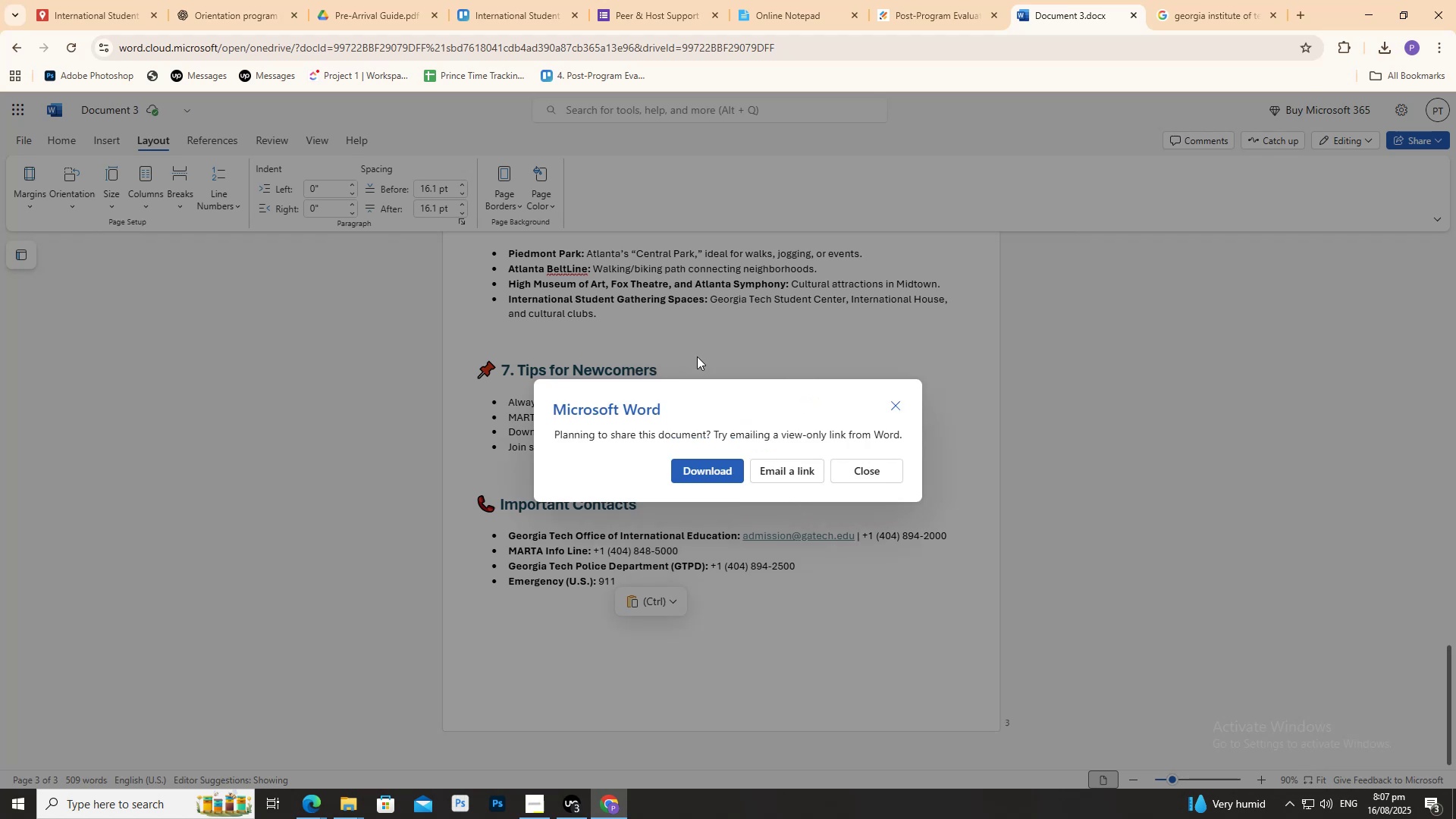 
wait(5.78)
 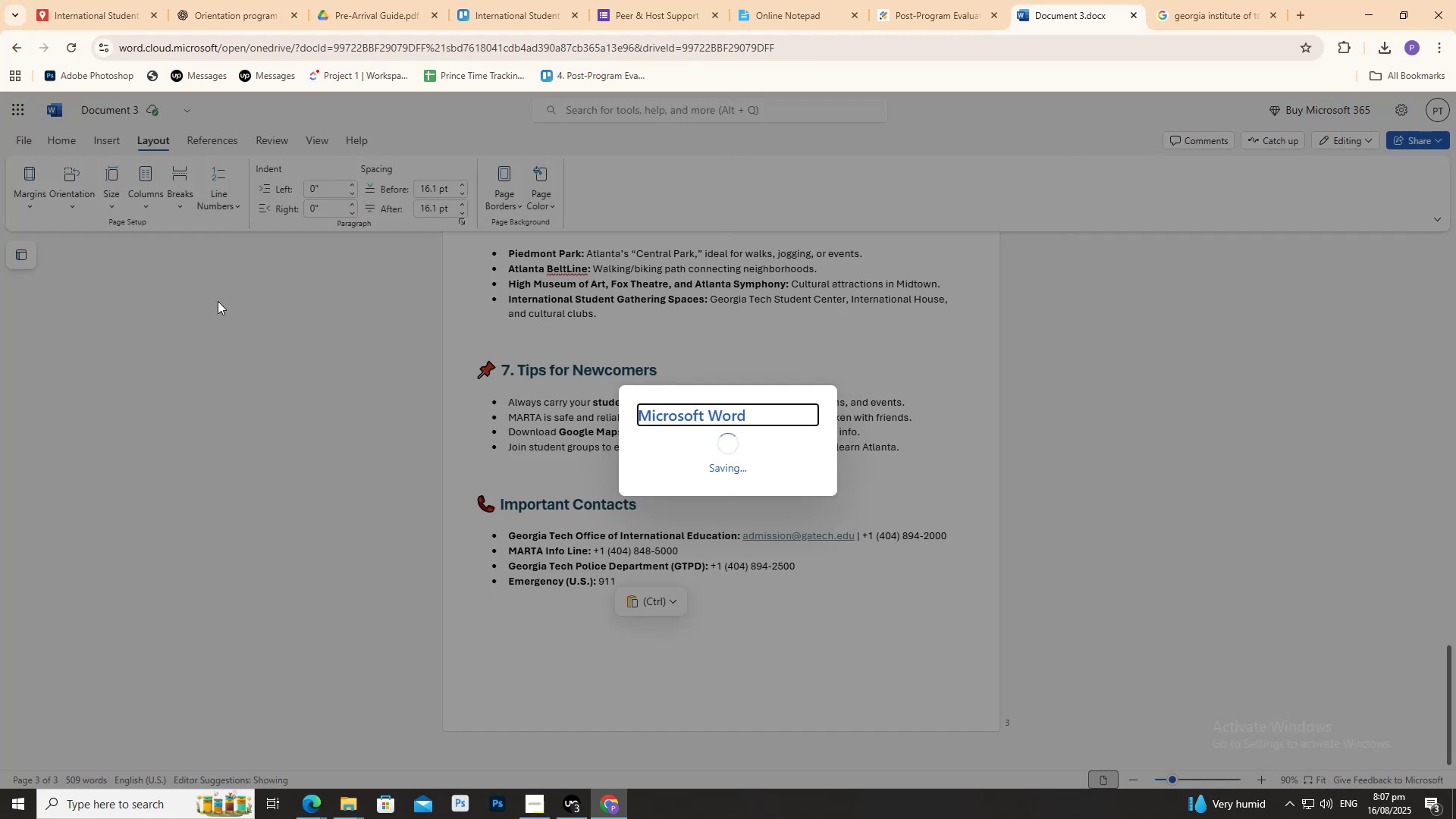 
left_click([721, 475])
 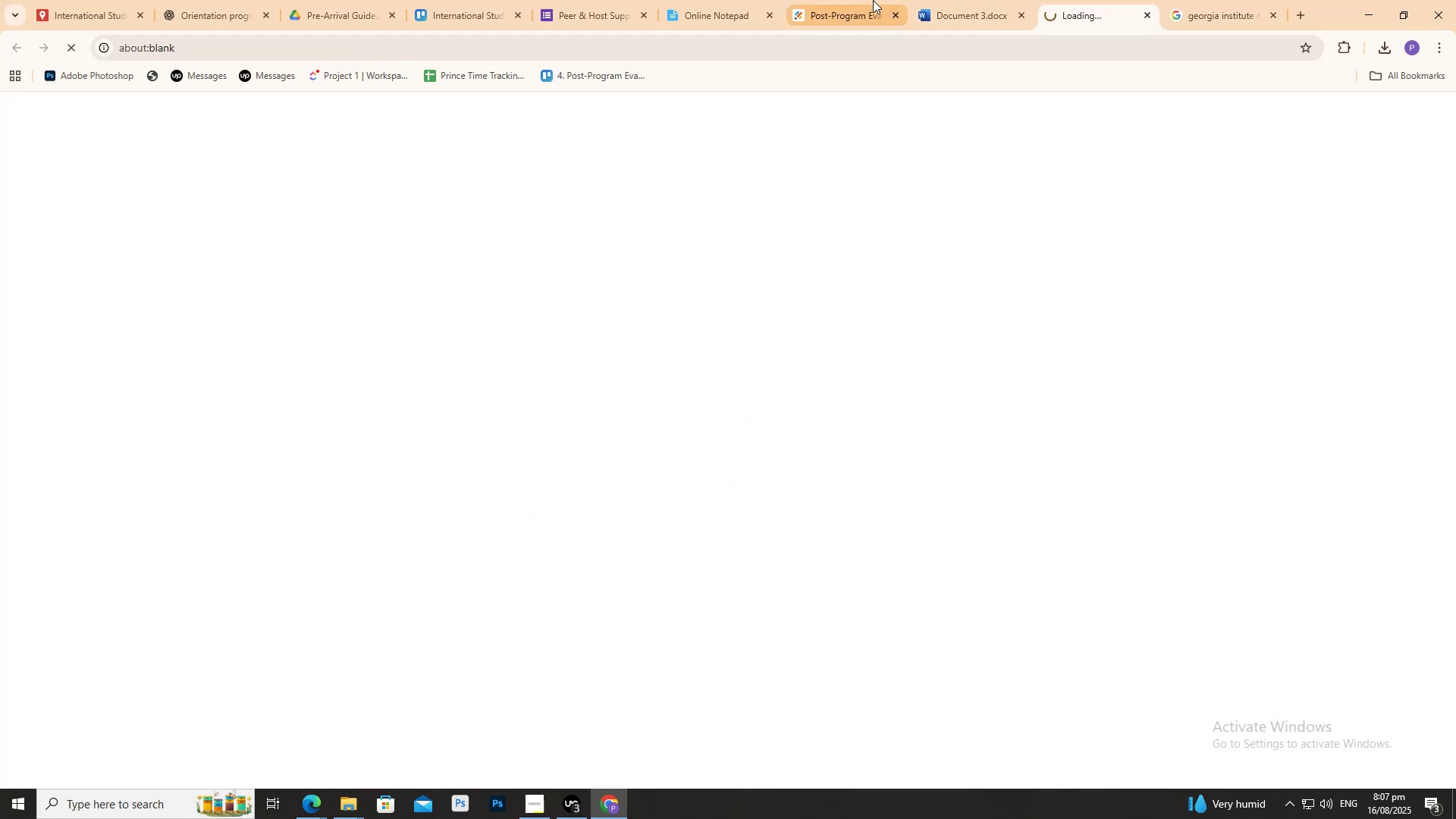 
left_click([861, 0])
 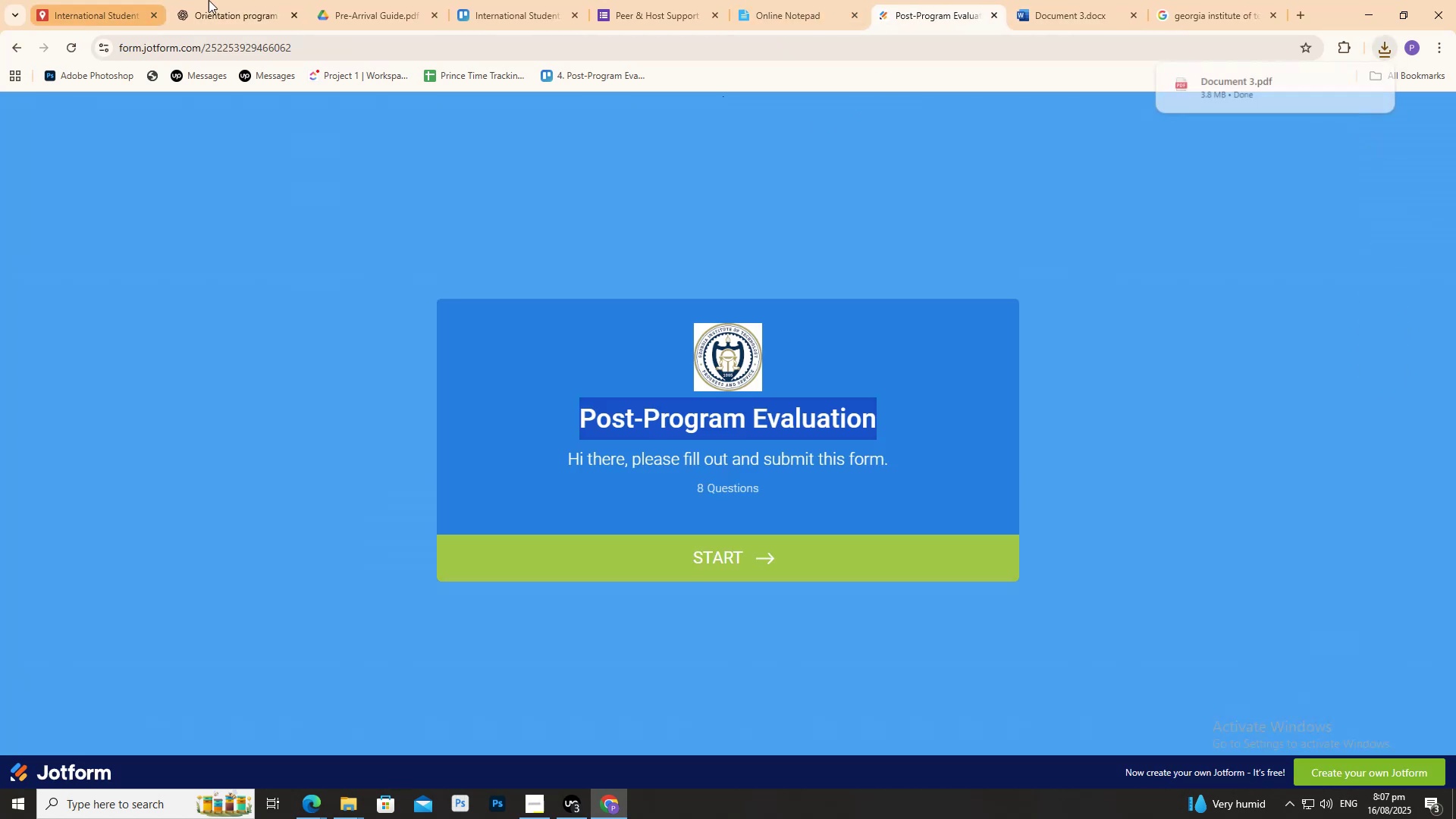 
left_click([372, 0])
 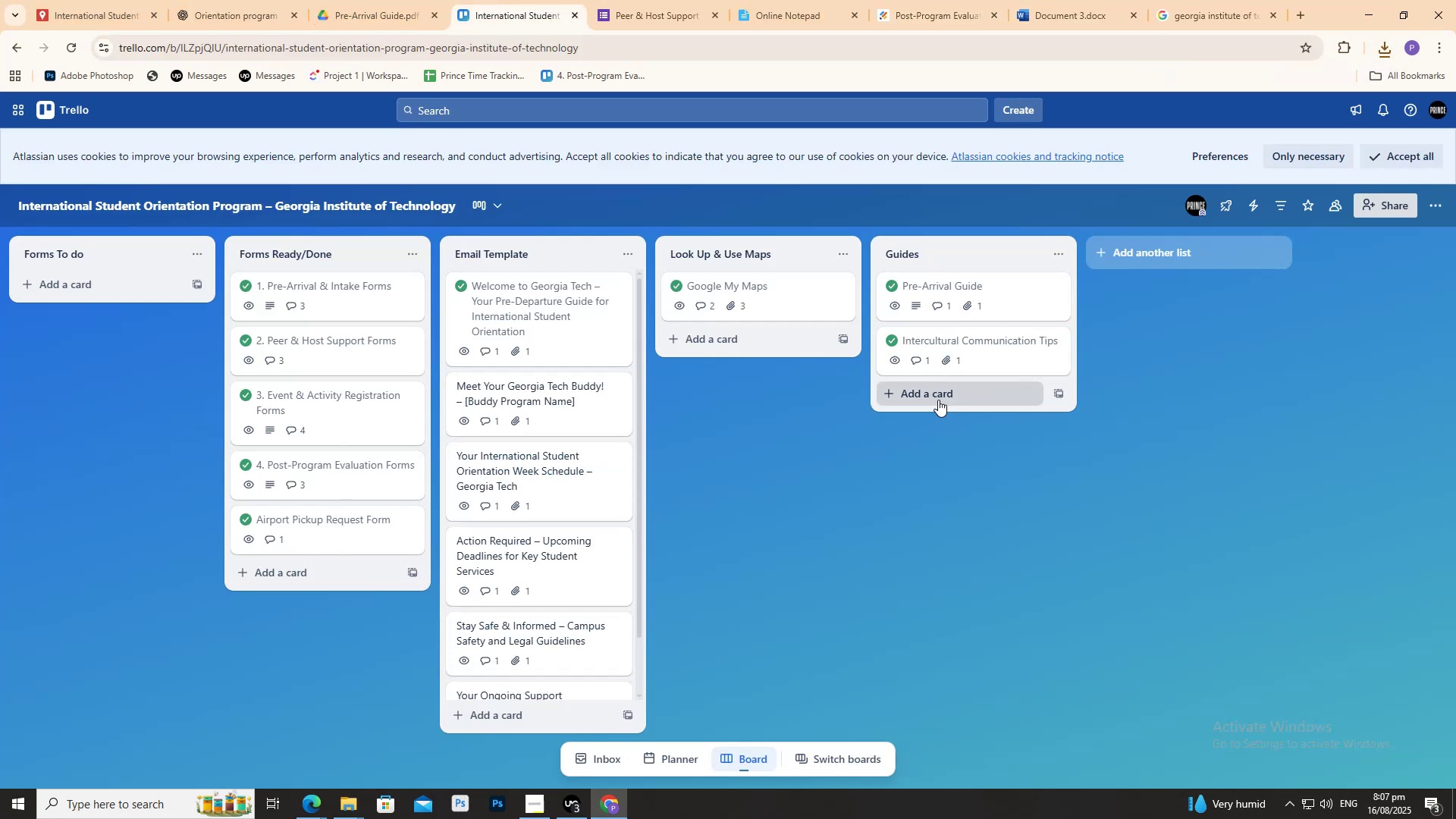 
double_click([1036, 0])
 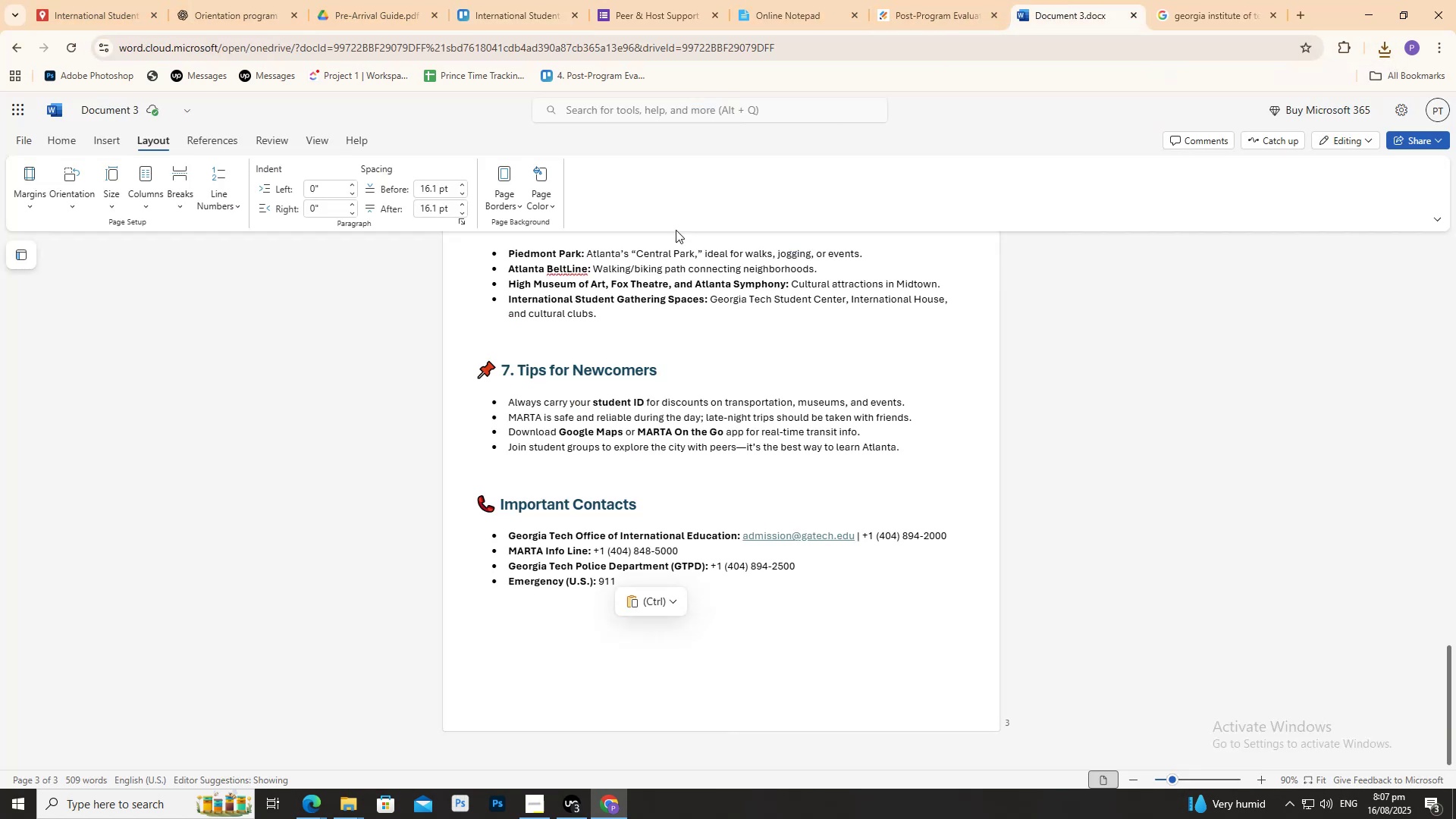 
scroll: coordinate [639, 501], scroll_direction: up, amount: 8.0
 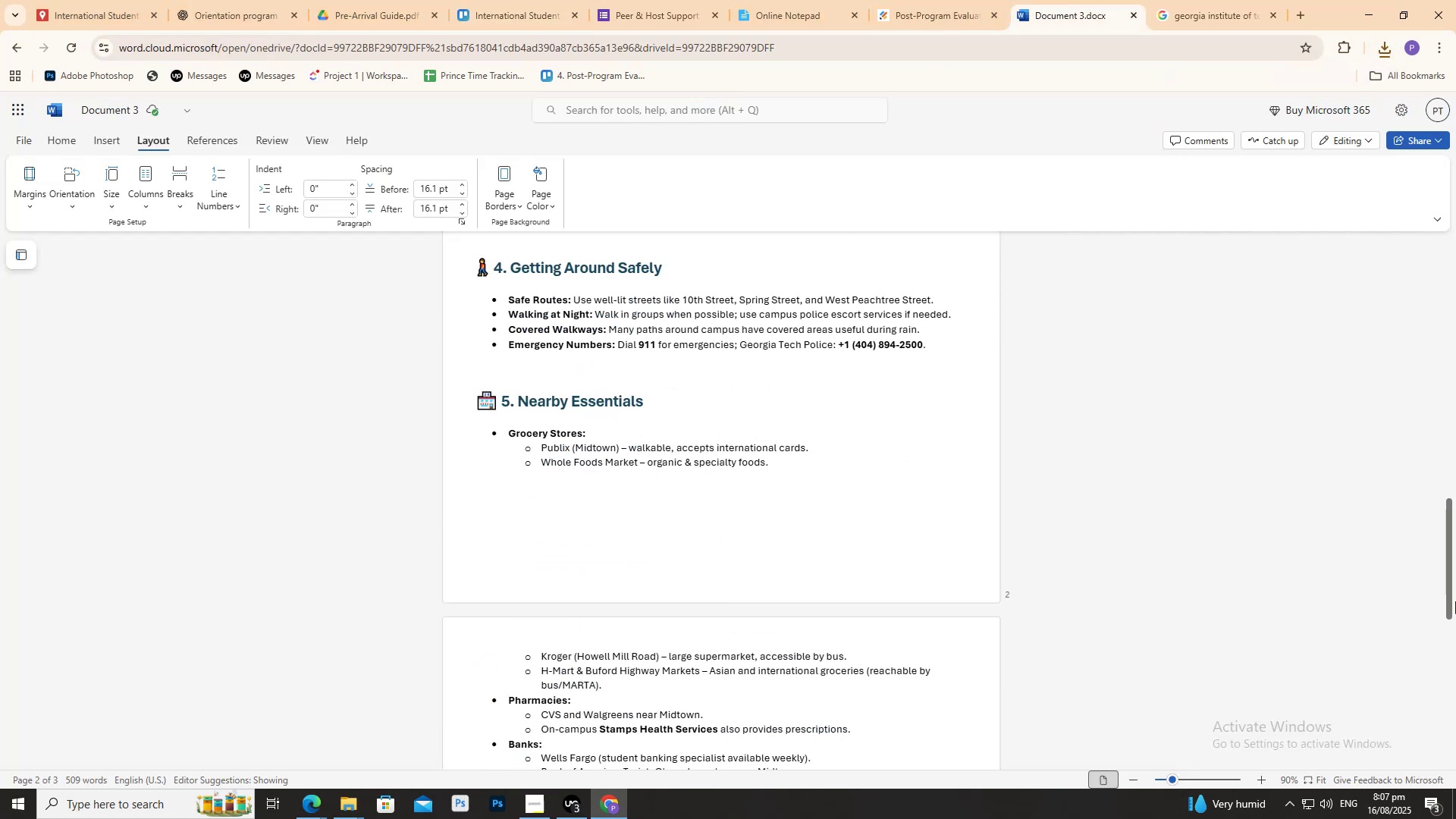 
left_click_drag(start_coordinate=[1455, 599], to_coordinate=[1411, 251])
 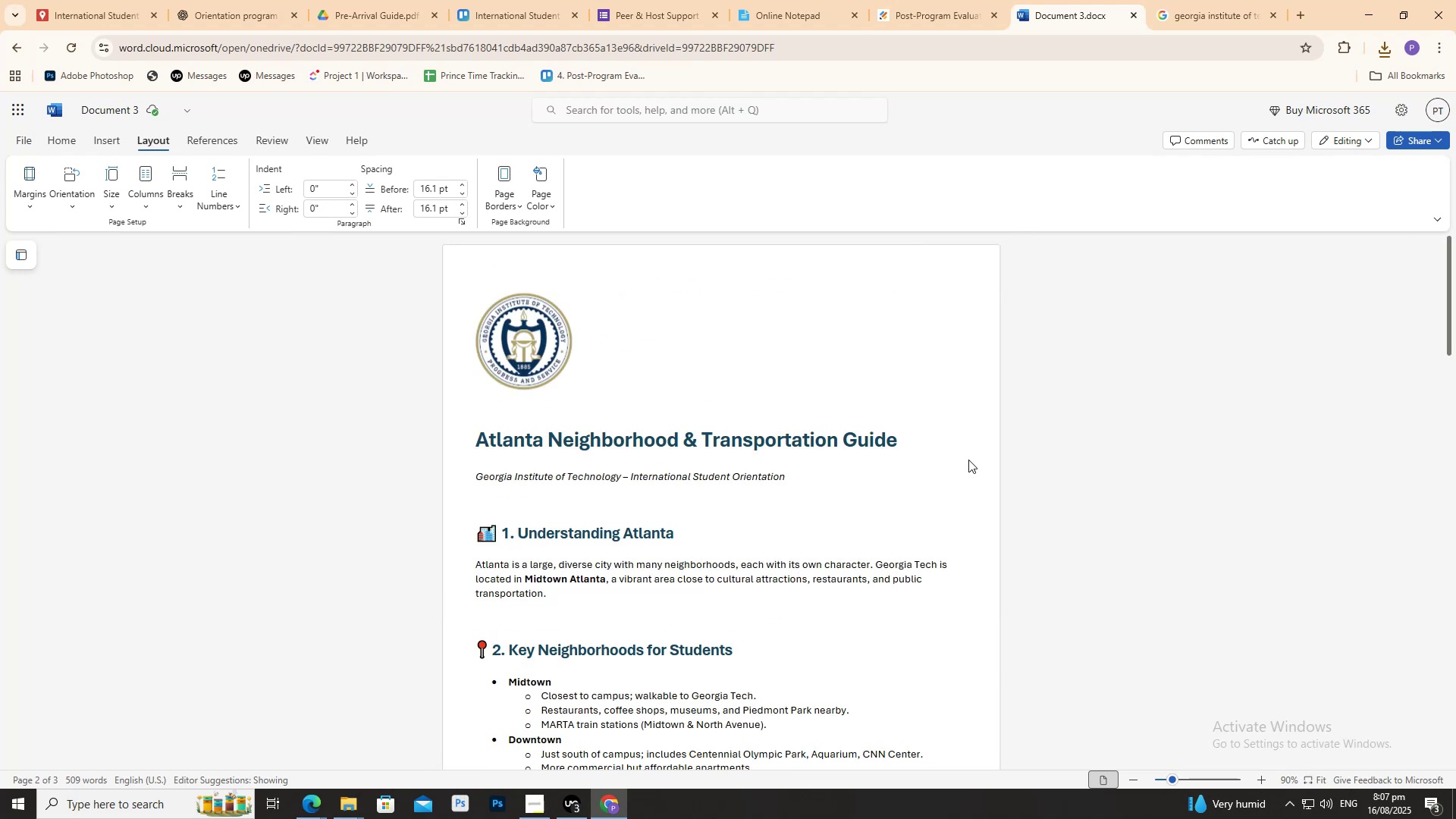 
left_click_drag(start_coordinate=[943, 446], to_coordinate=[457, 438])
 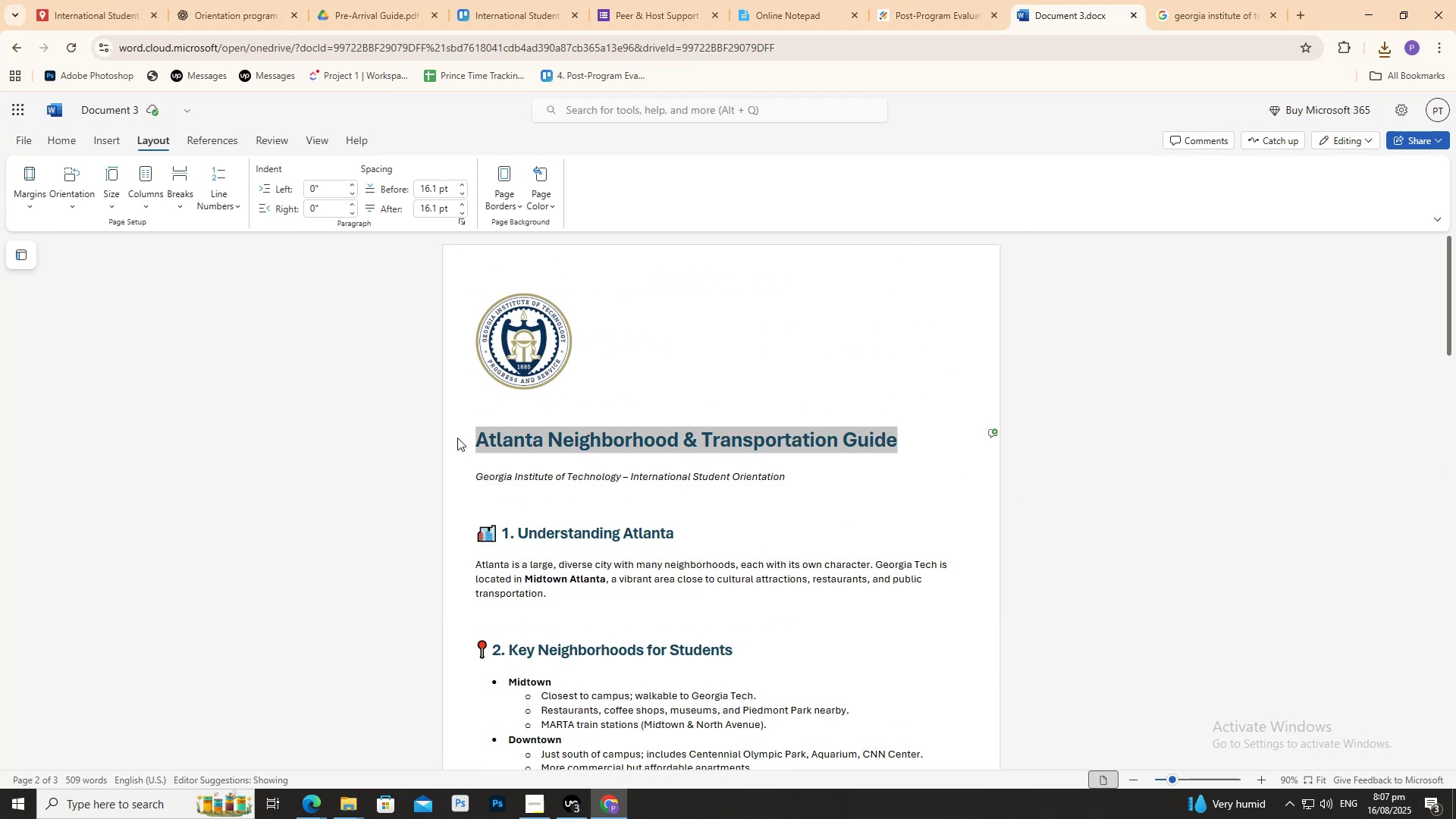 
key(Control+C)
 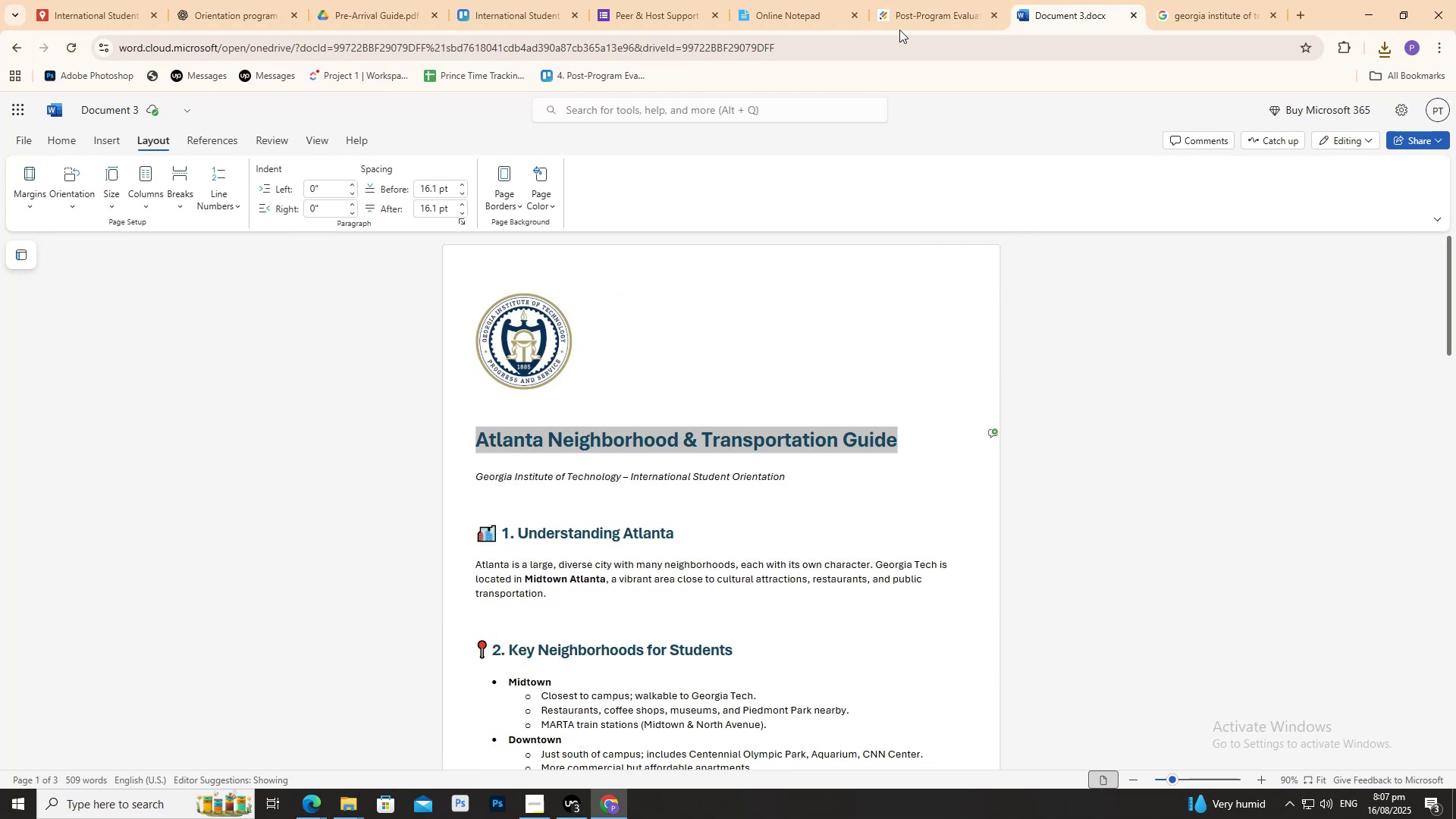 
key(Control+C)
 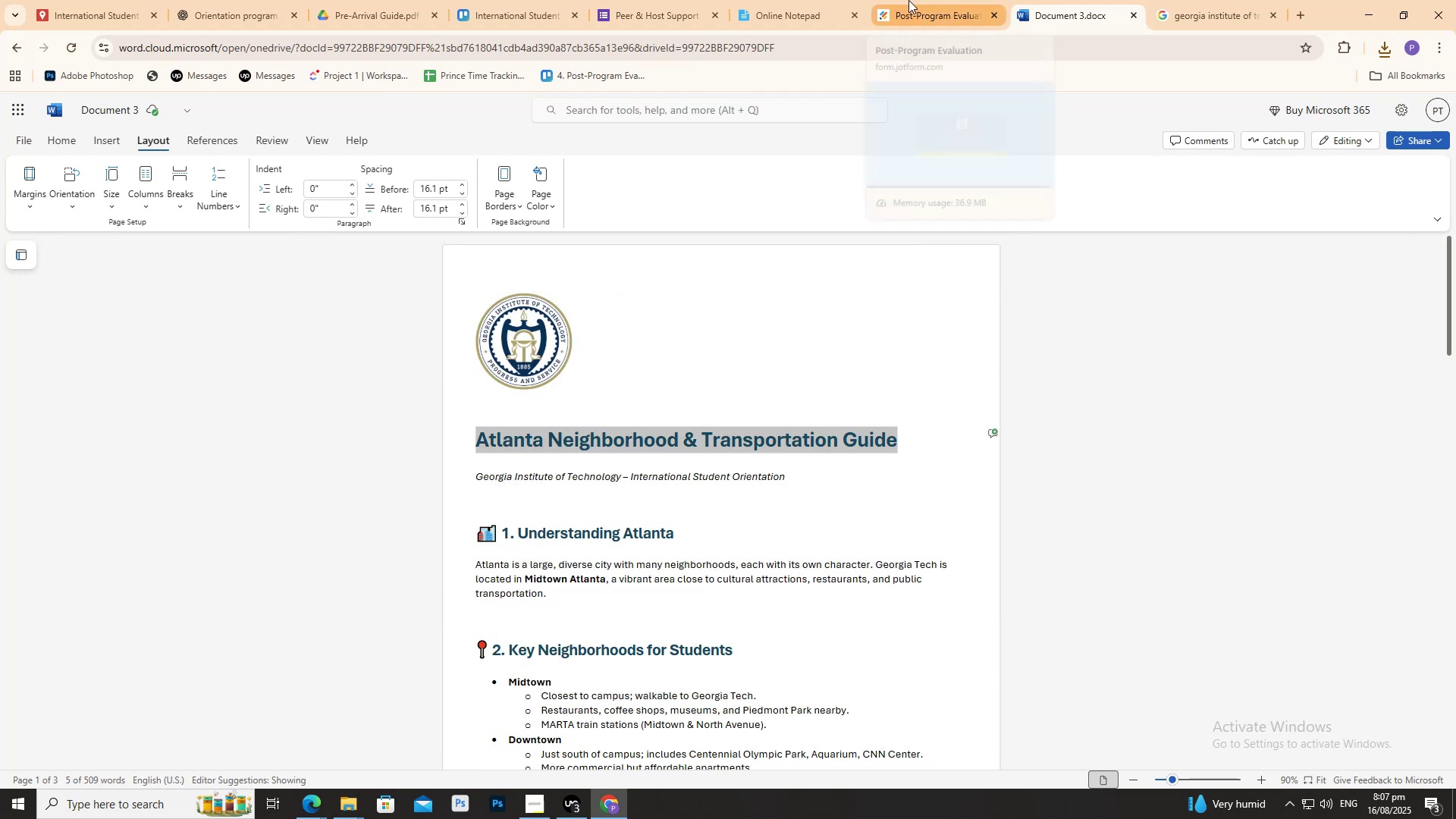 
left_click([911, 0])
 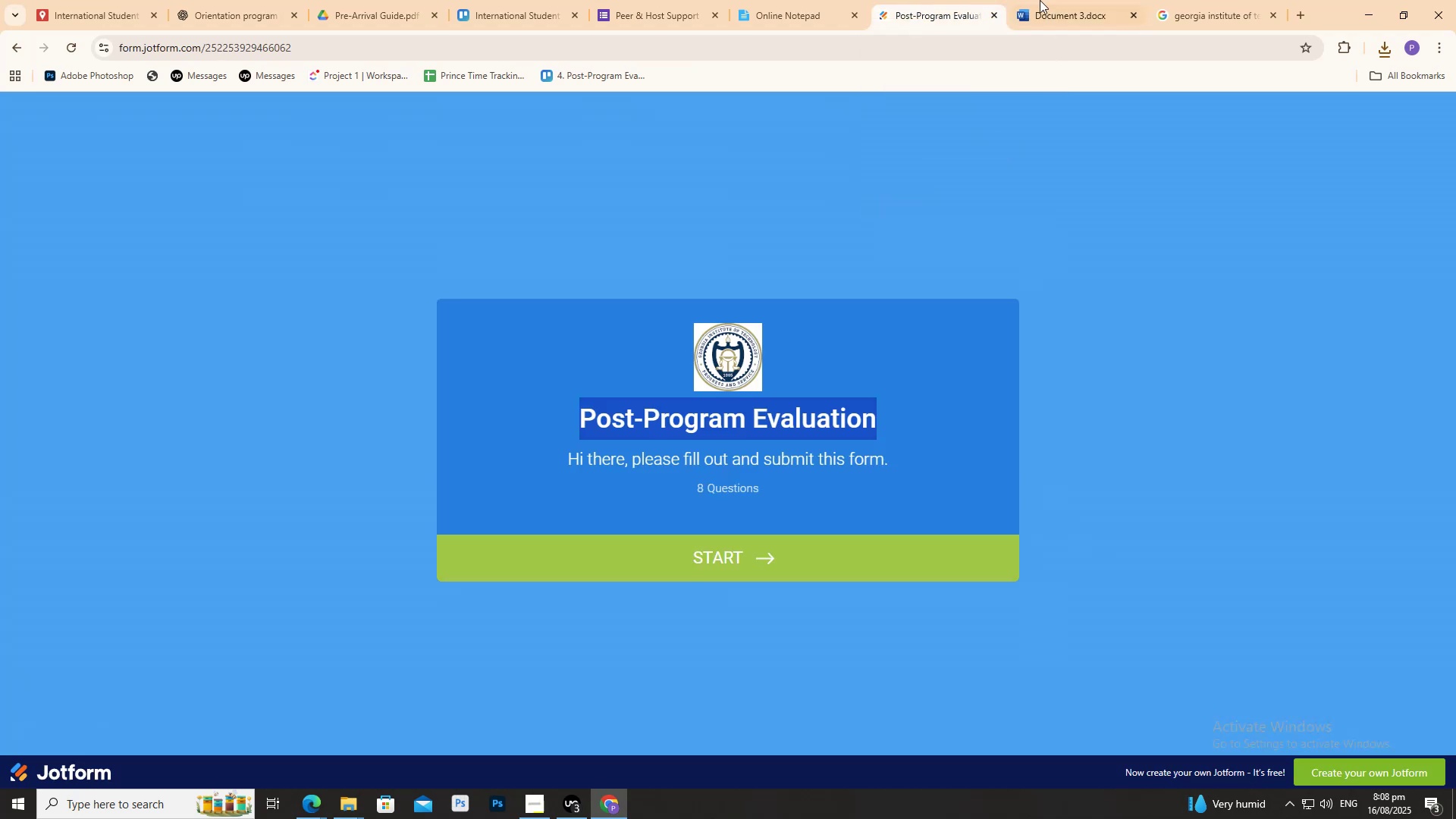 
left_click([1042, 0])
 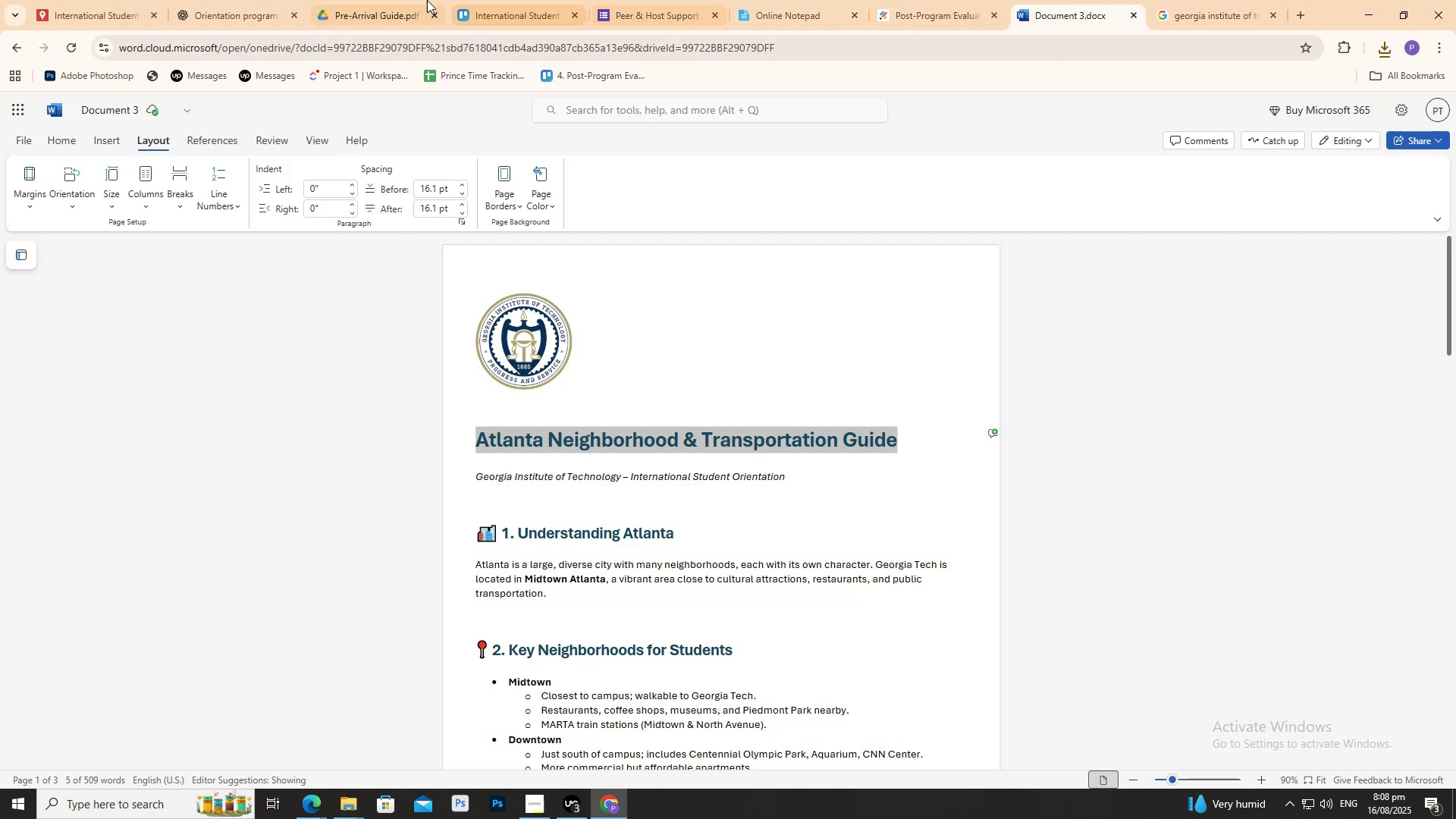 
left_click([427, 0])
 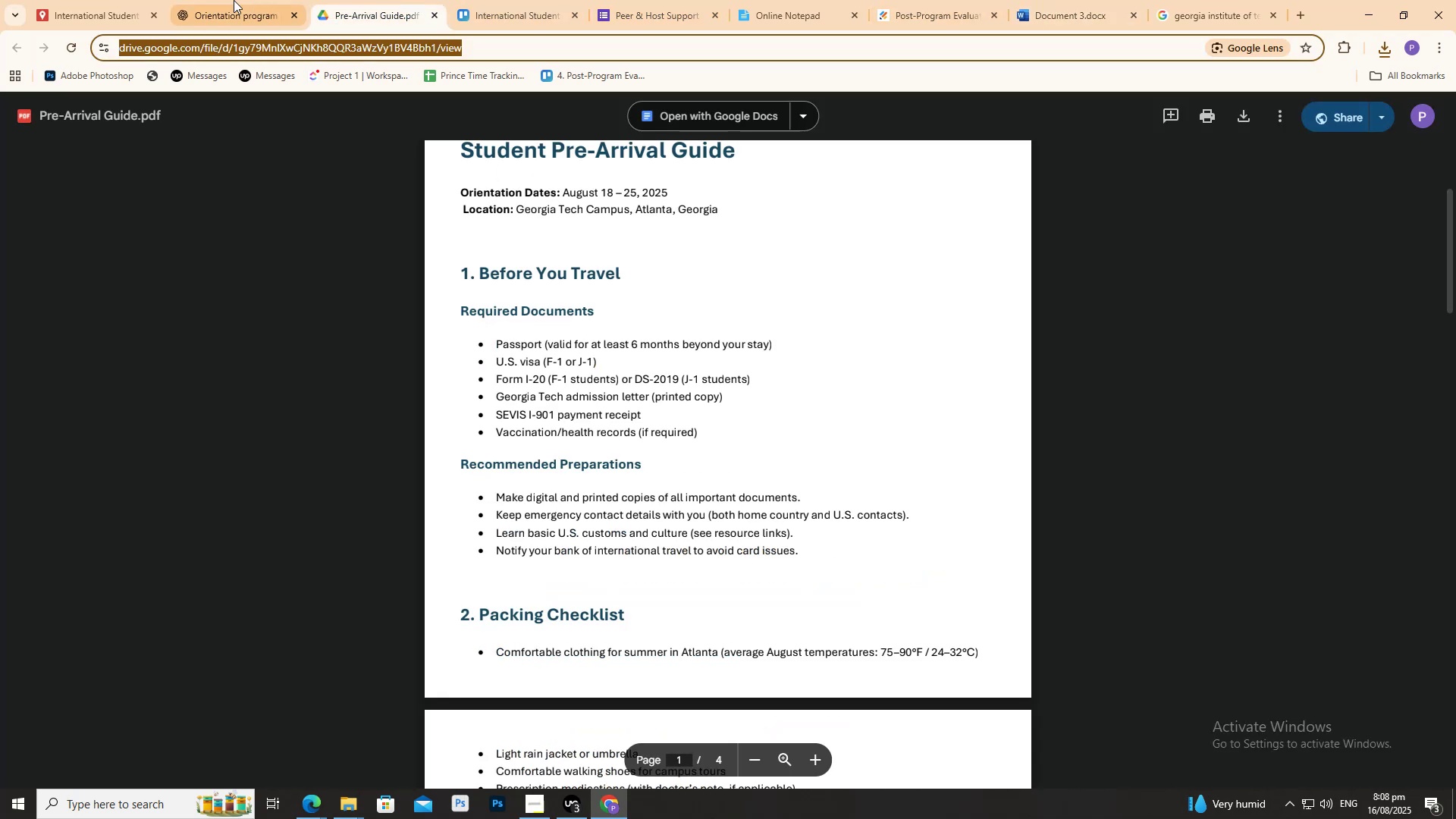 
double_click([233, 0])
 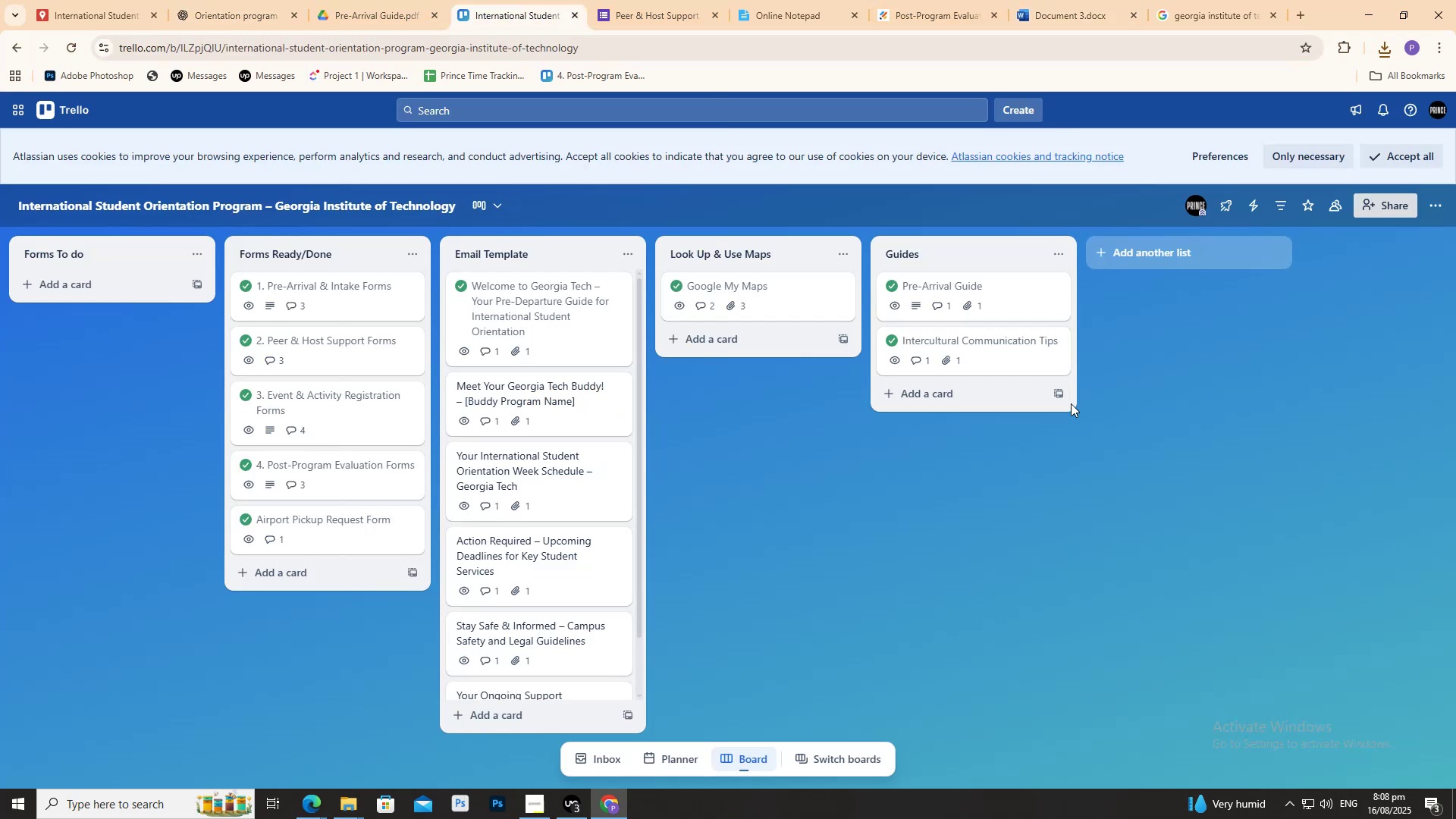 
left_click([1010, 400])
 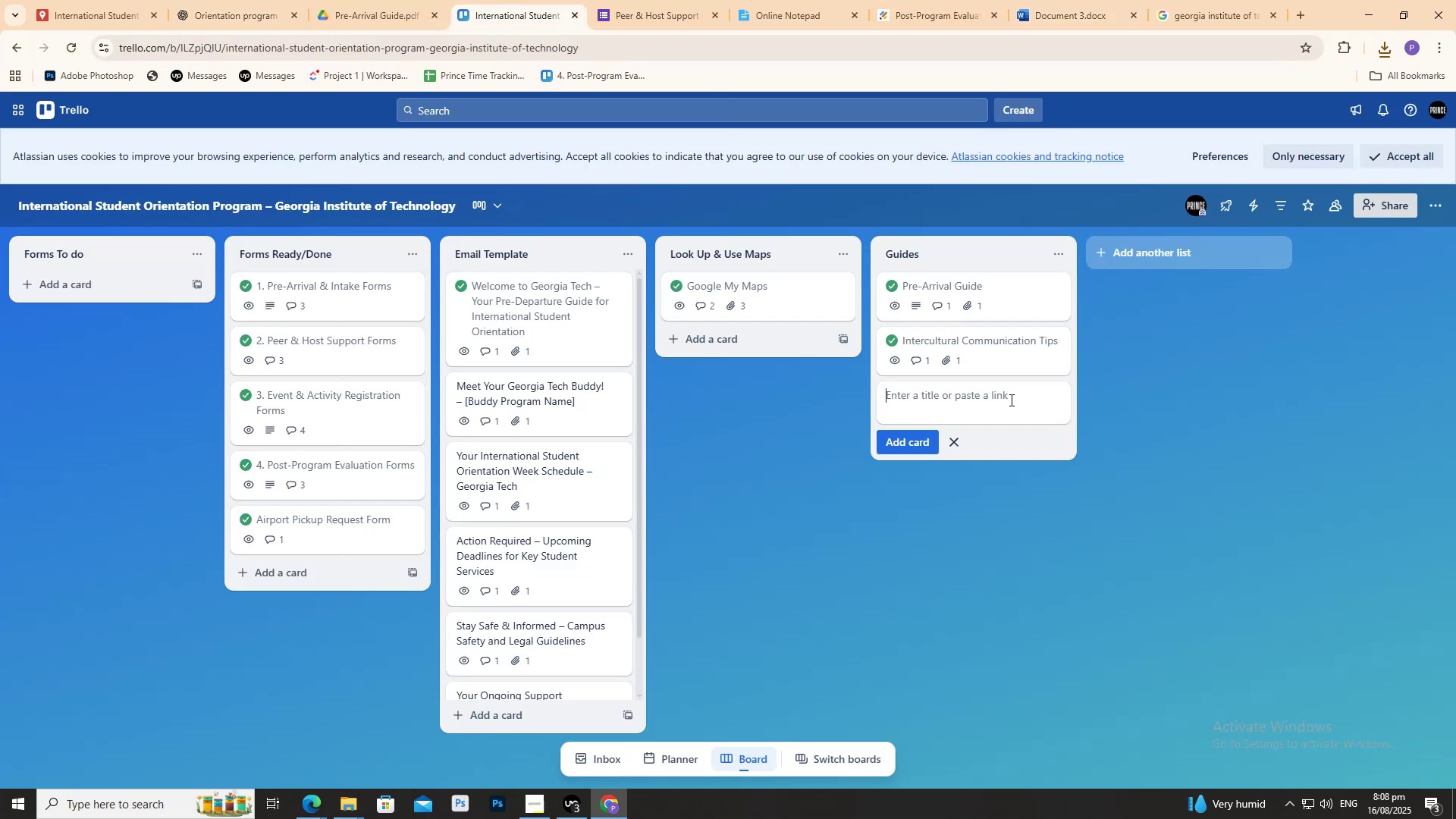 
key(Control+ControlLeft)
 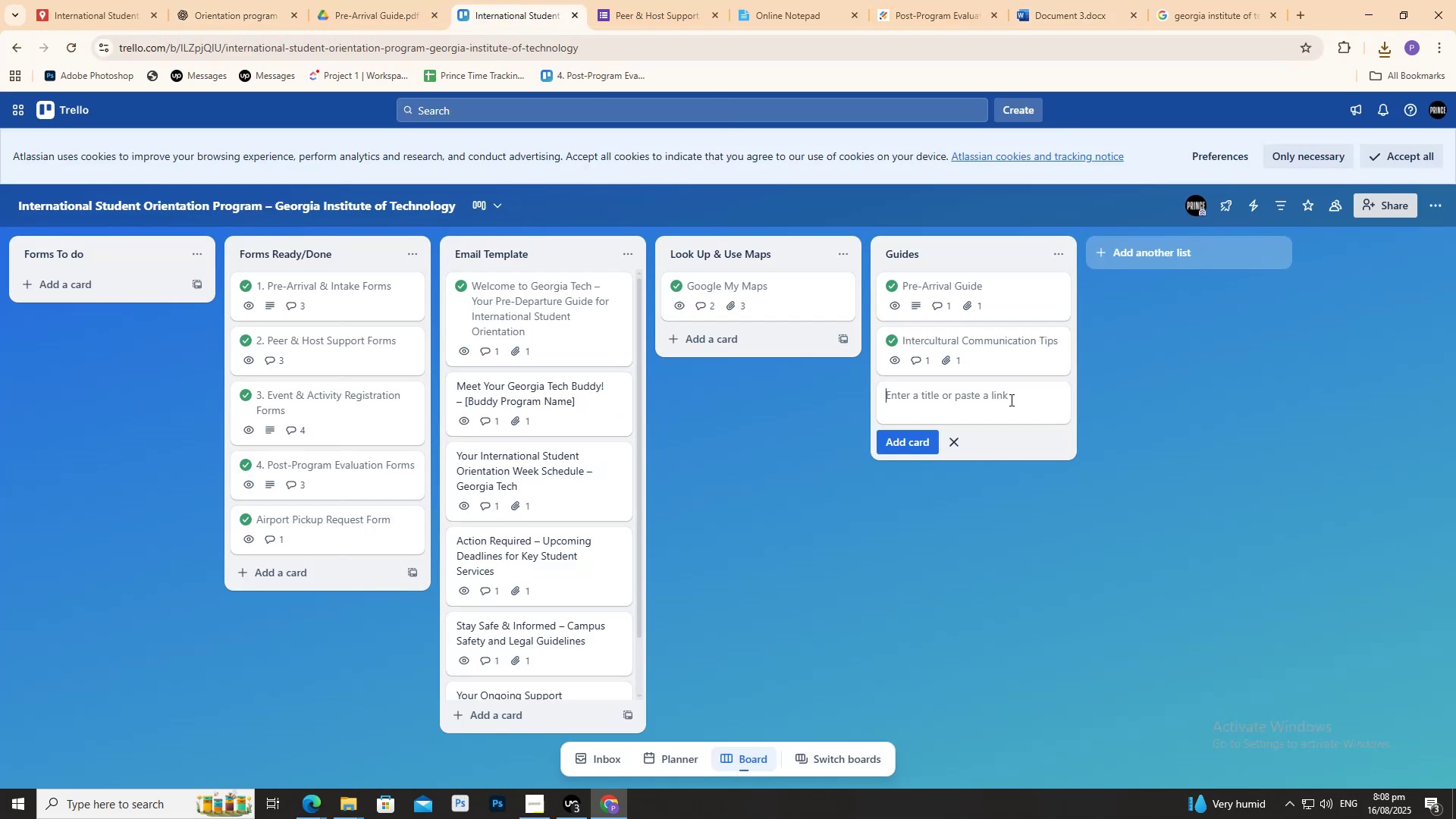 
key(Control+V)
 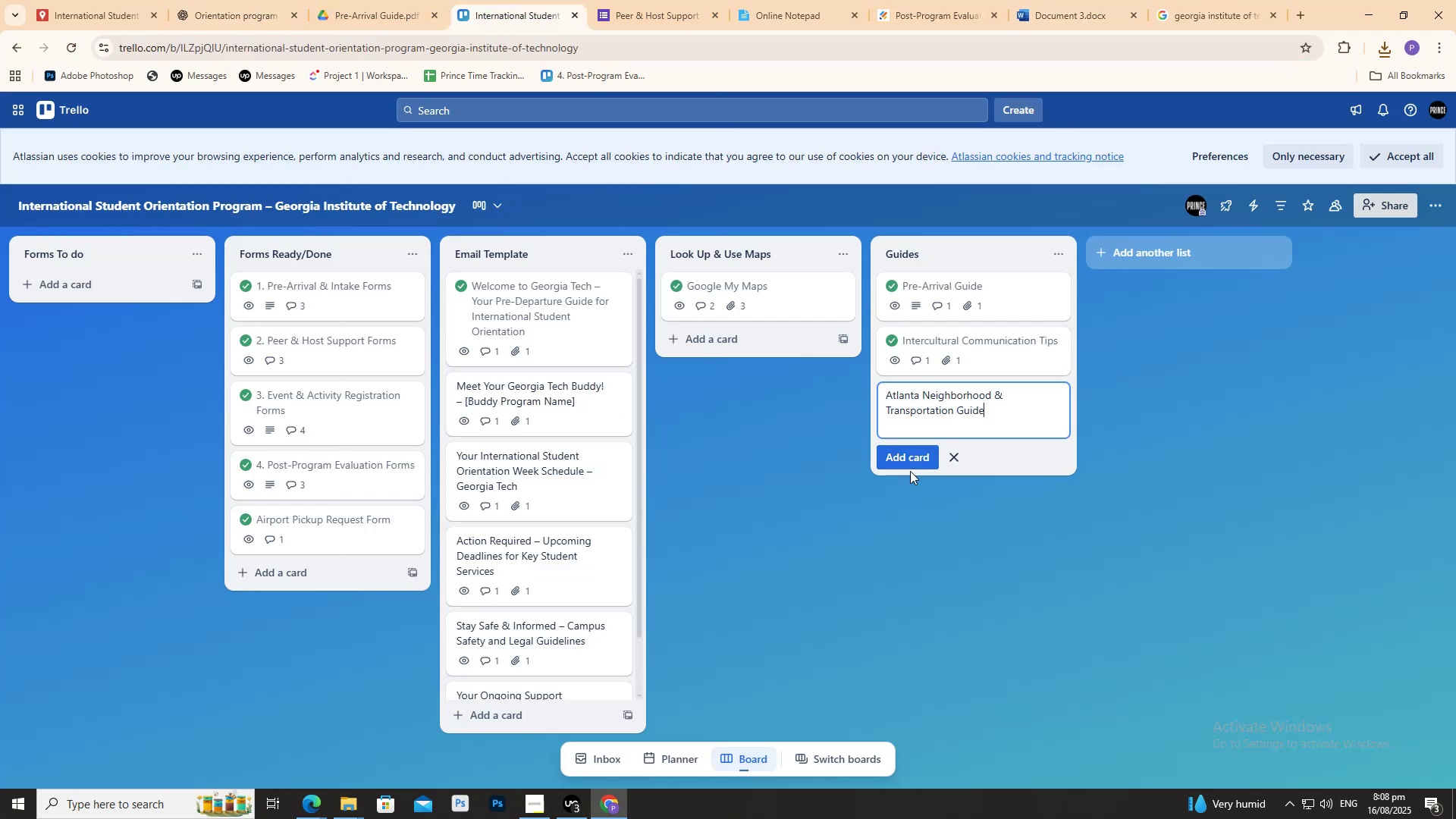 
left_click([910, 471])
 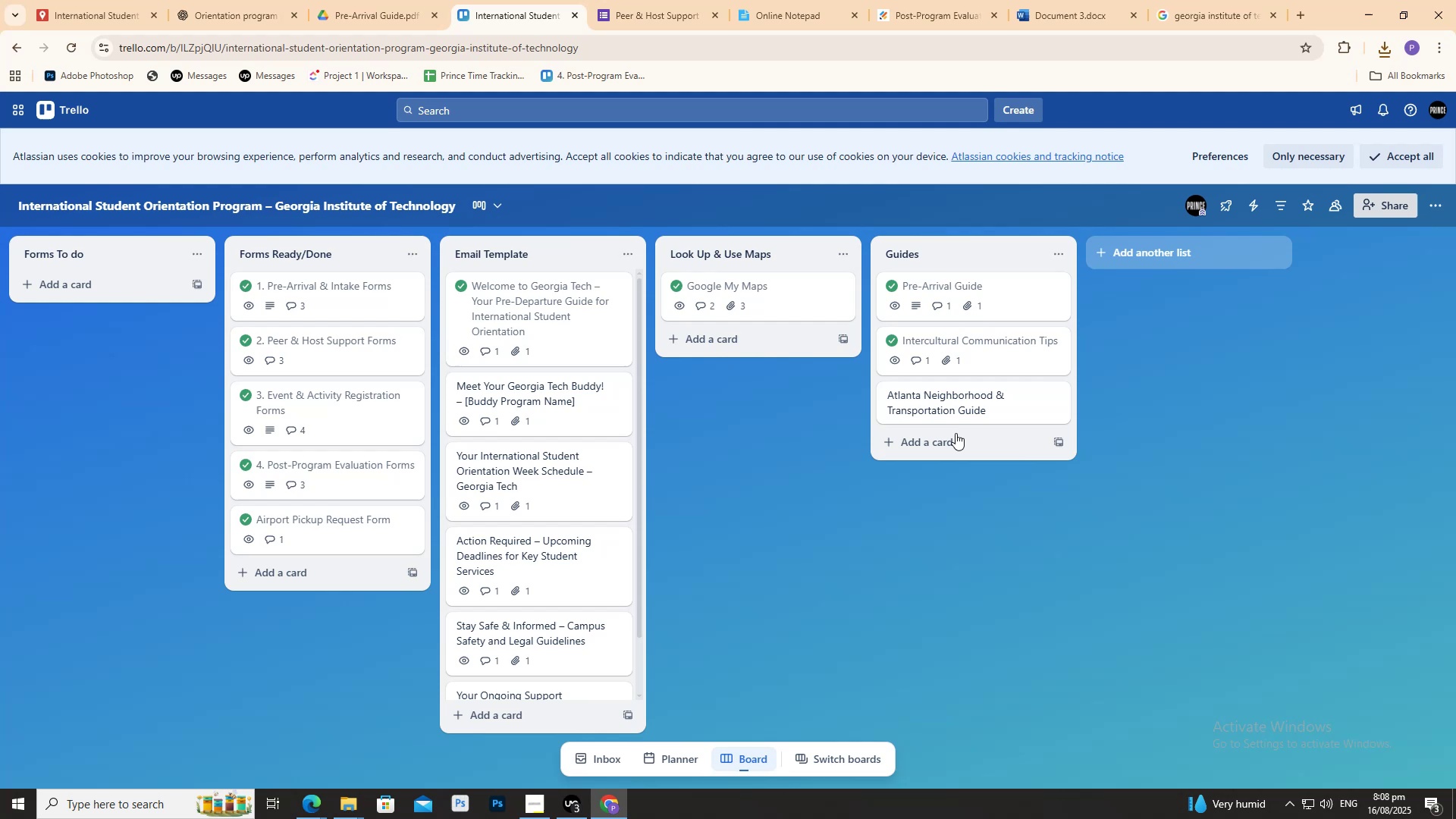 
left_click([982, 407])
 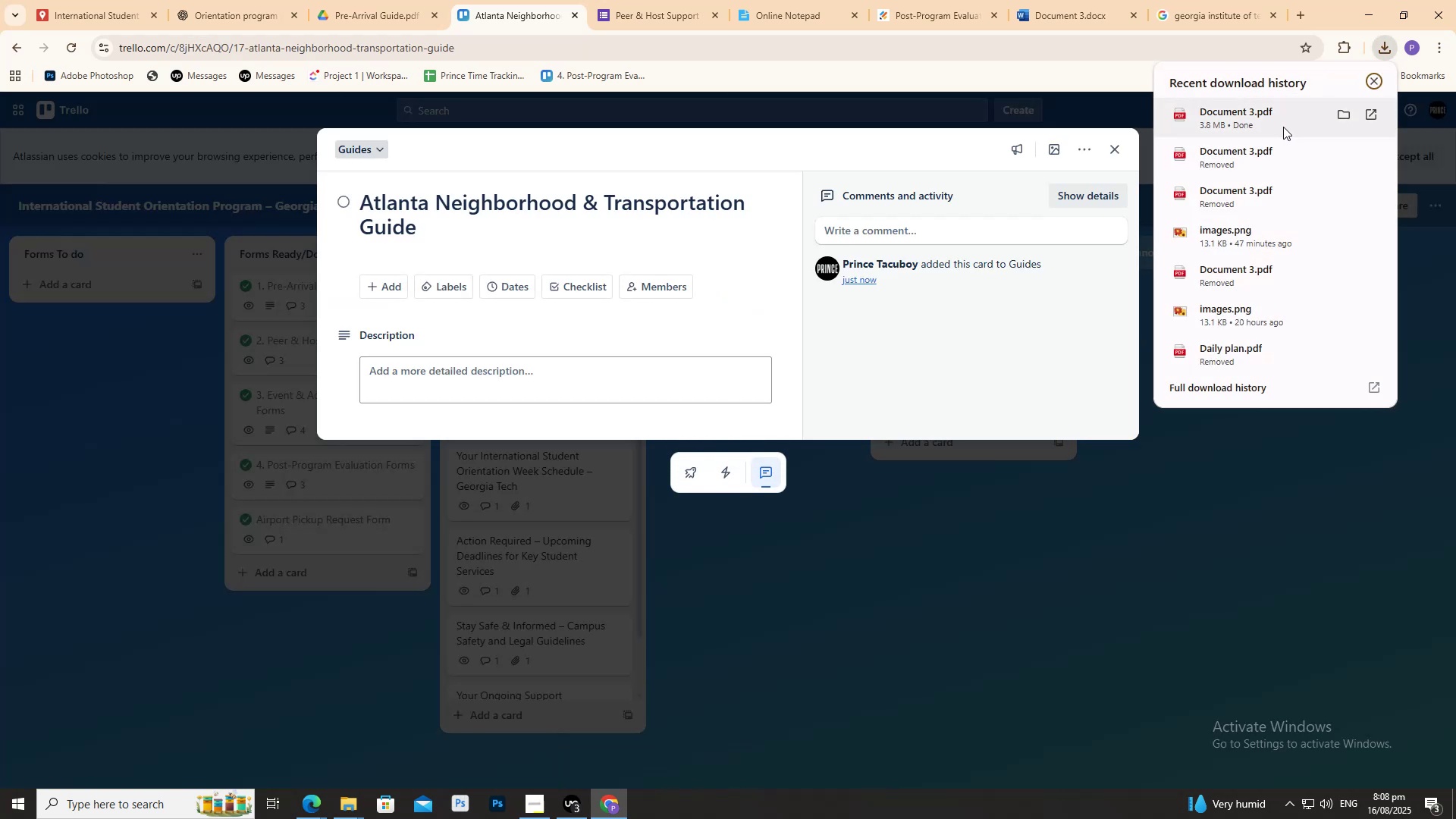 
left_click([1343, 116])
 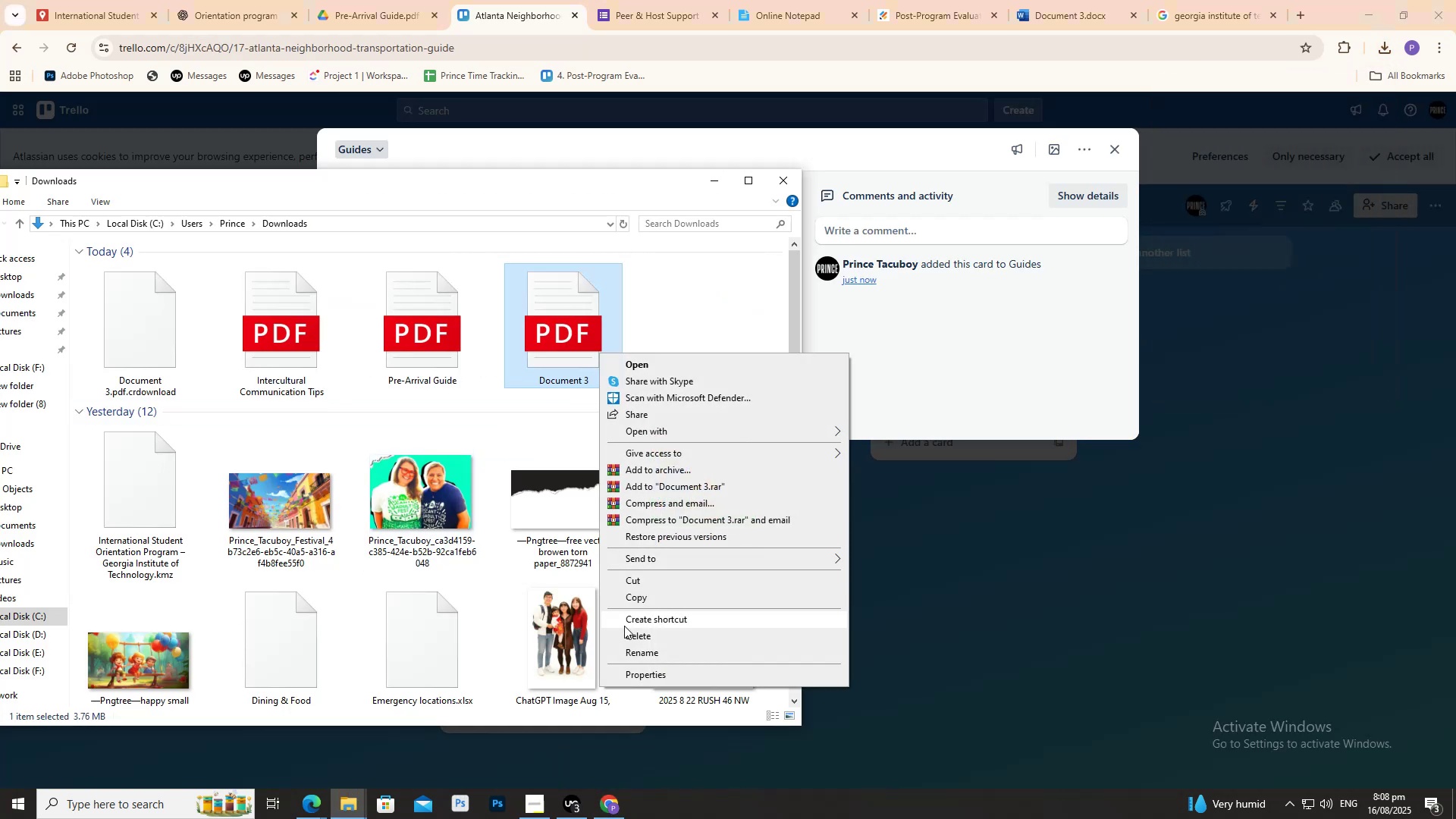 
left_click([639, 645])
 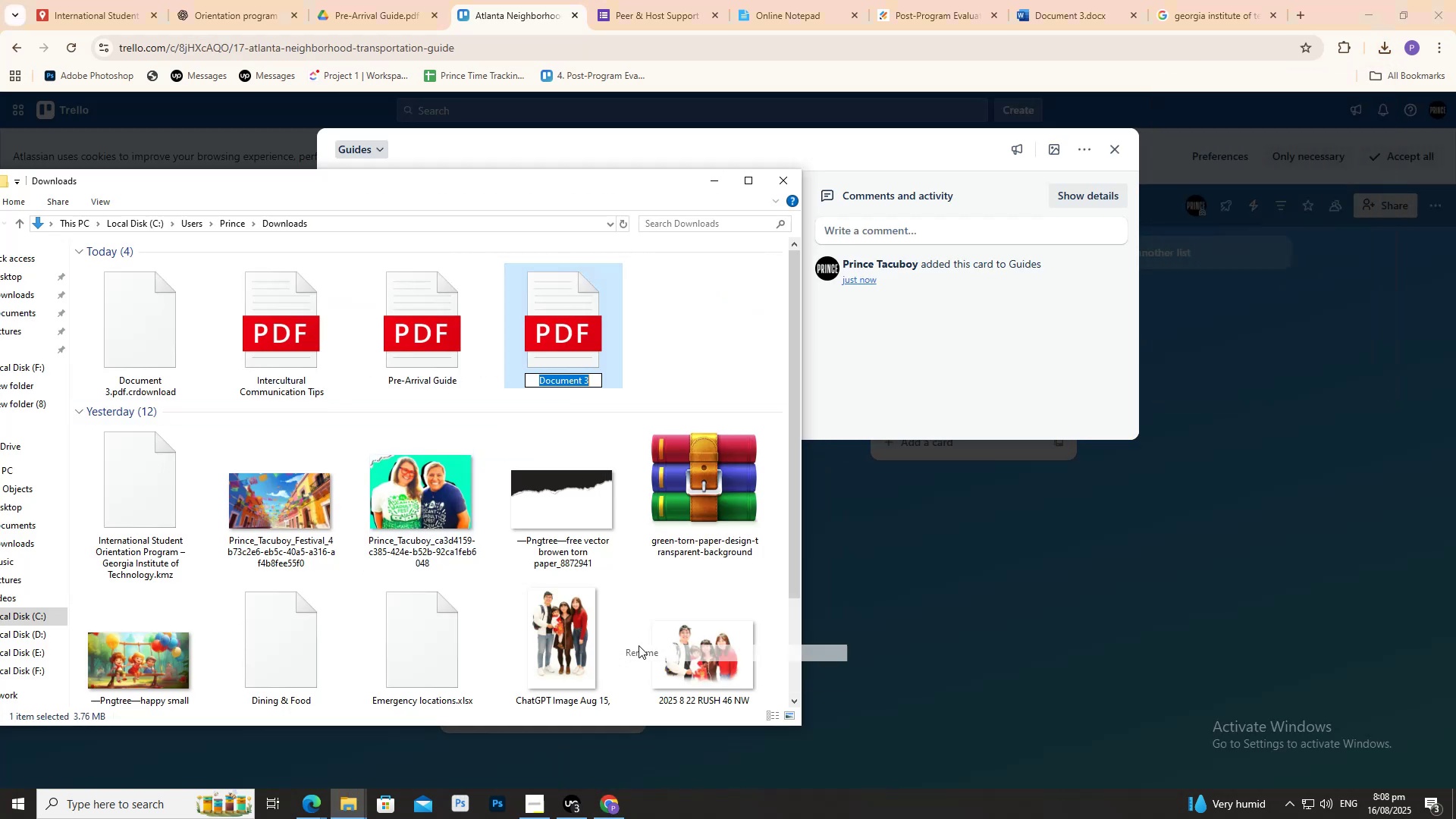 
key(Control+V)
 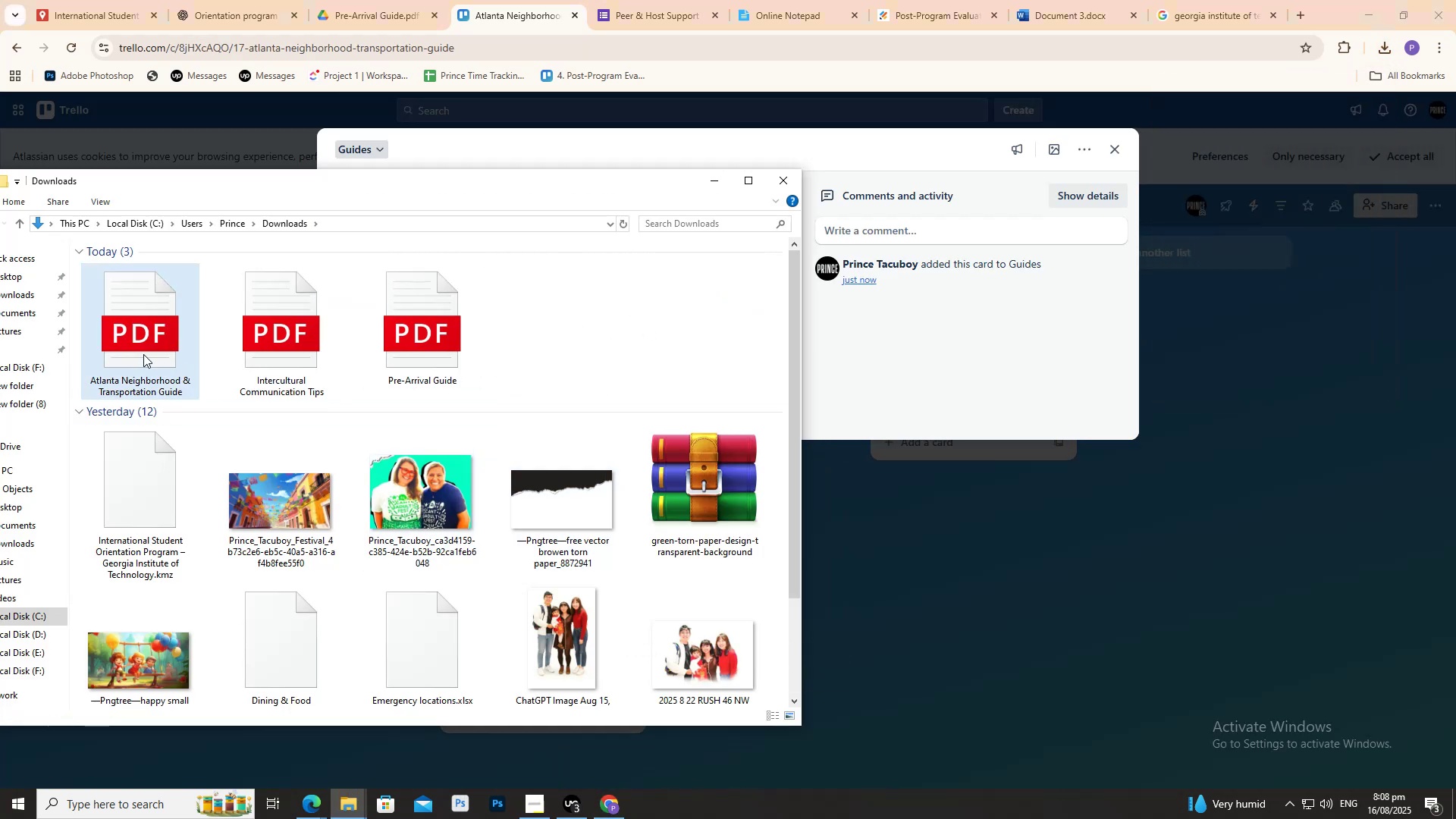 
left_click_drag(start_coordinate=[121, 356], to_coordinate=[858, 347])
 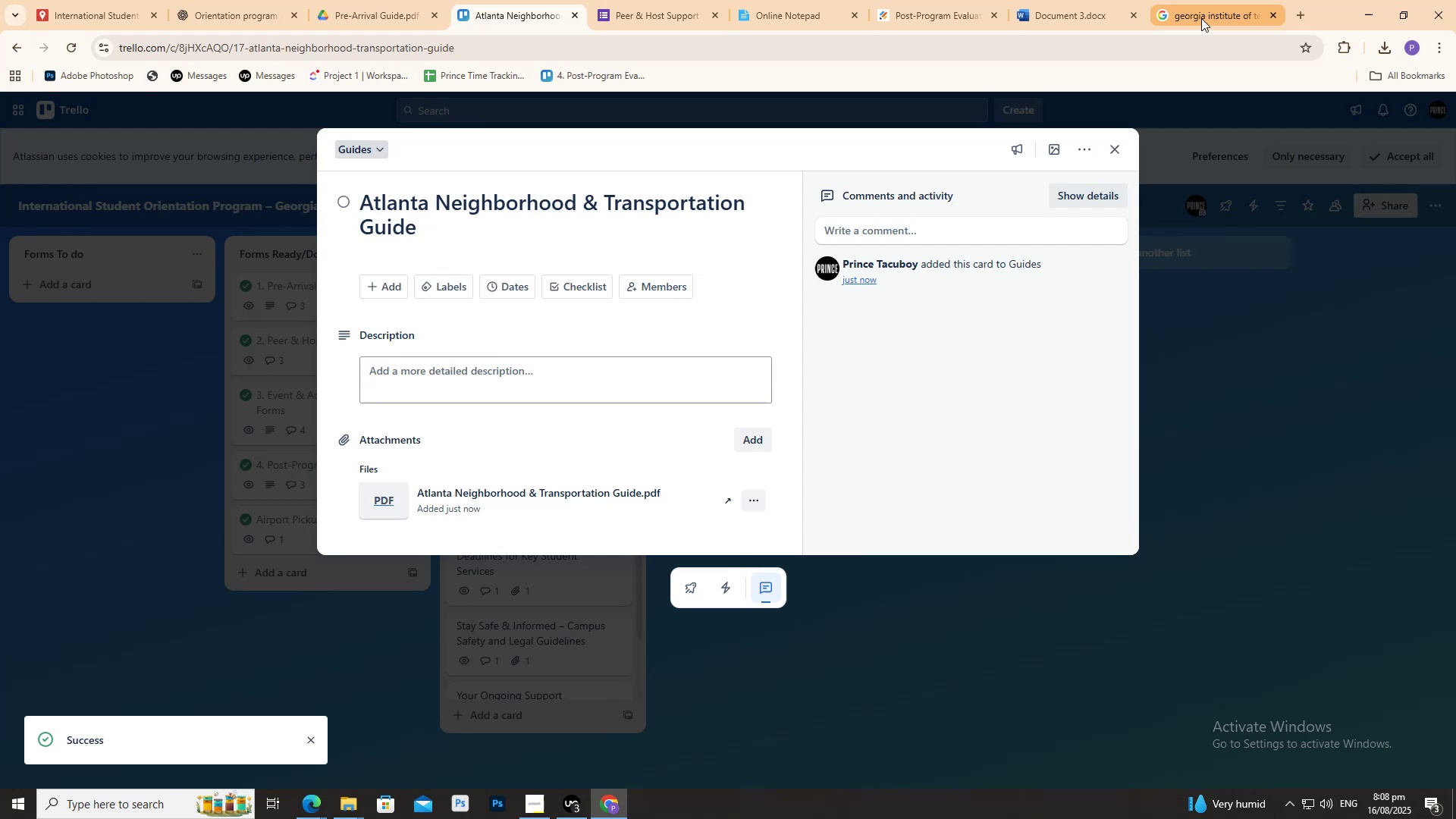 
left_click([378, 0])
 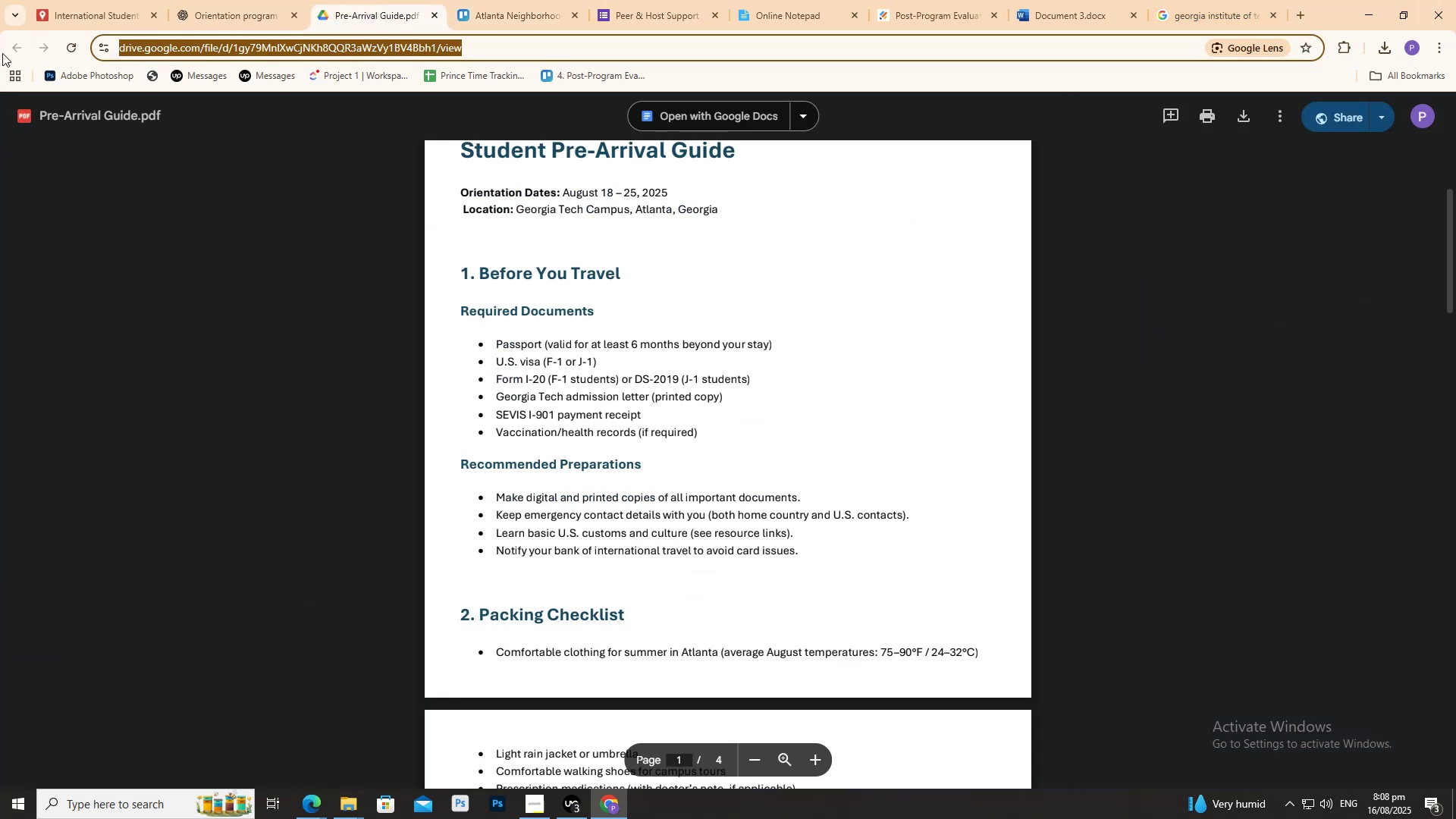 
left_click([1414, 317])
 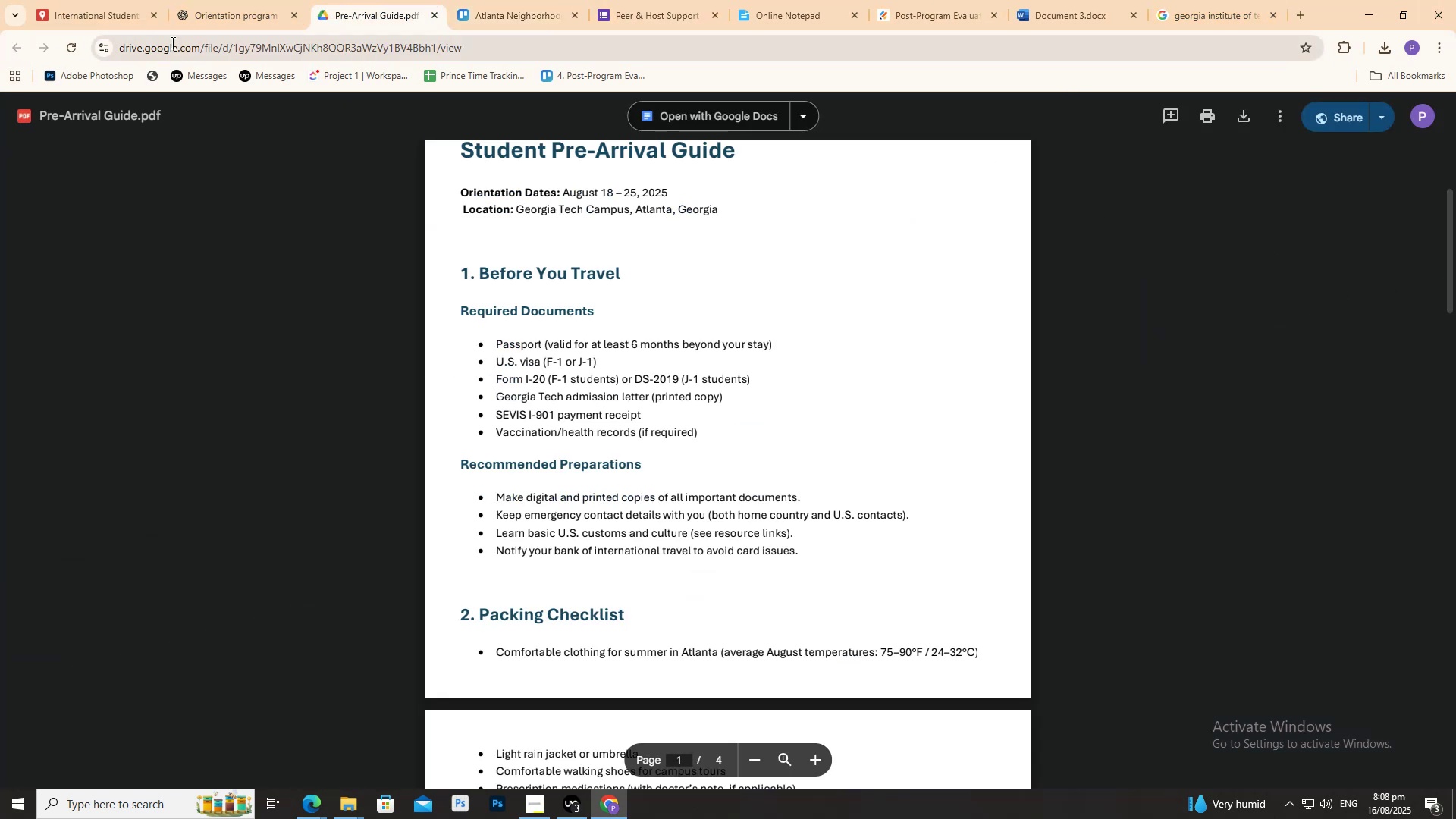 
left_click([189, 40])
 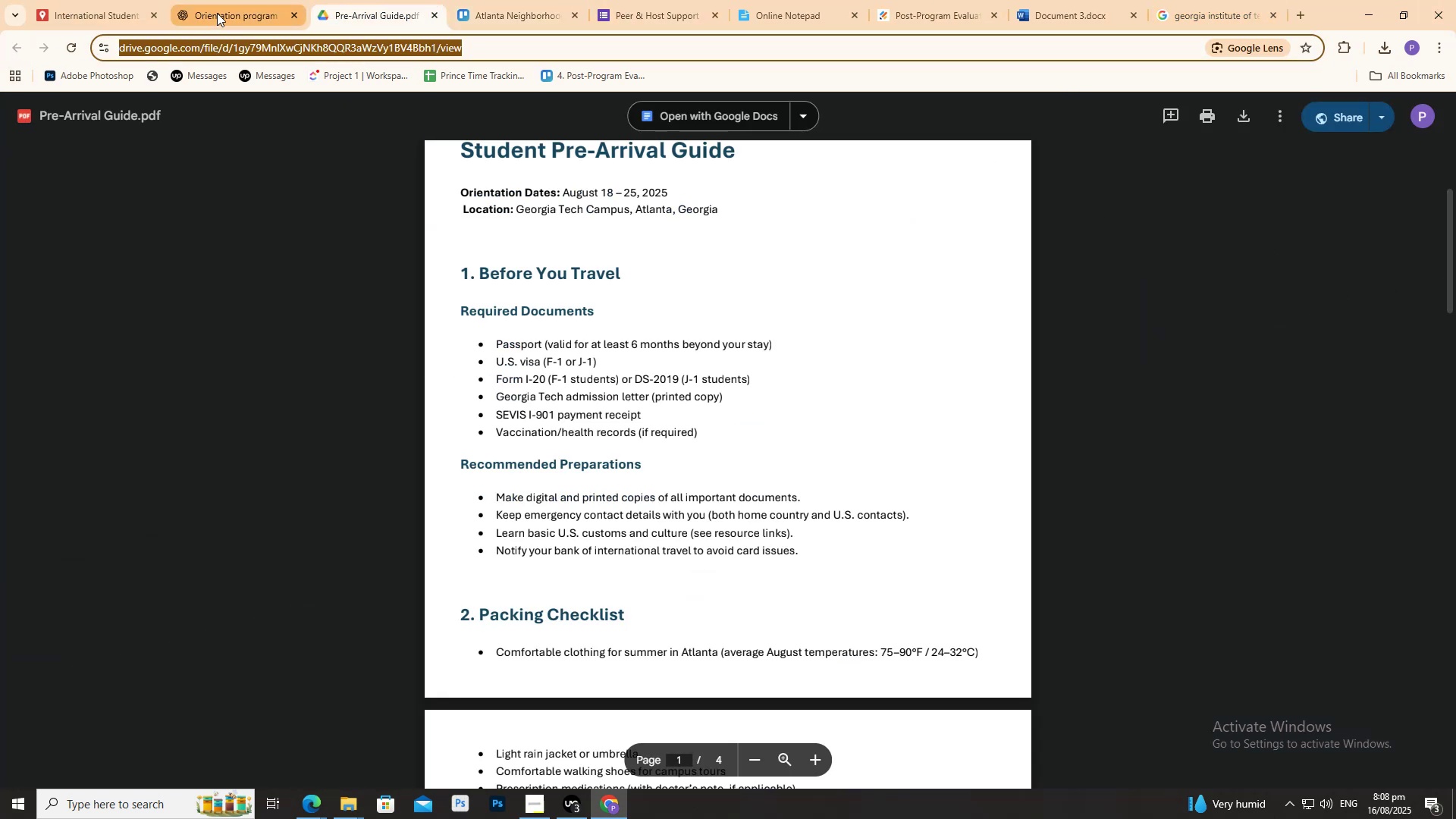 
double_click([413, 0])
 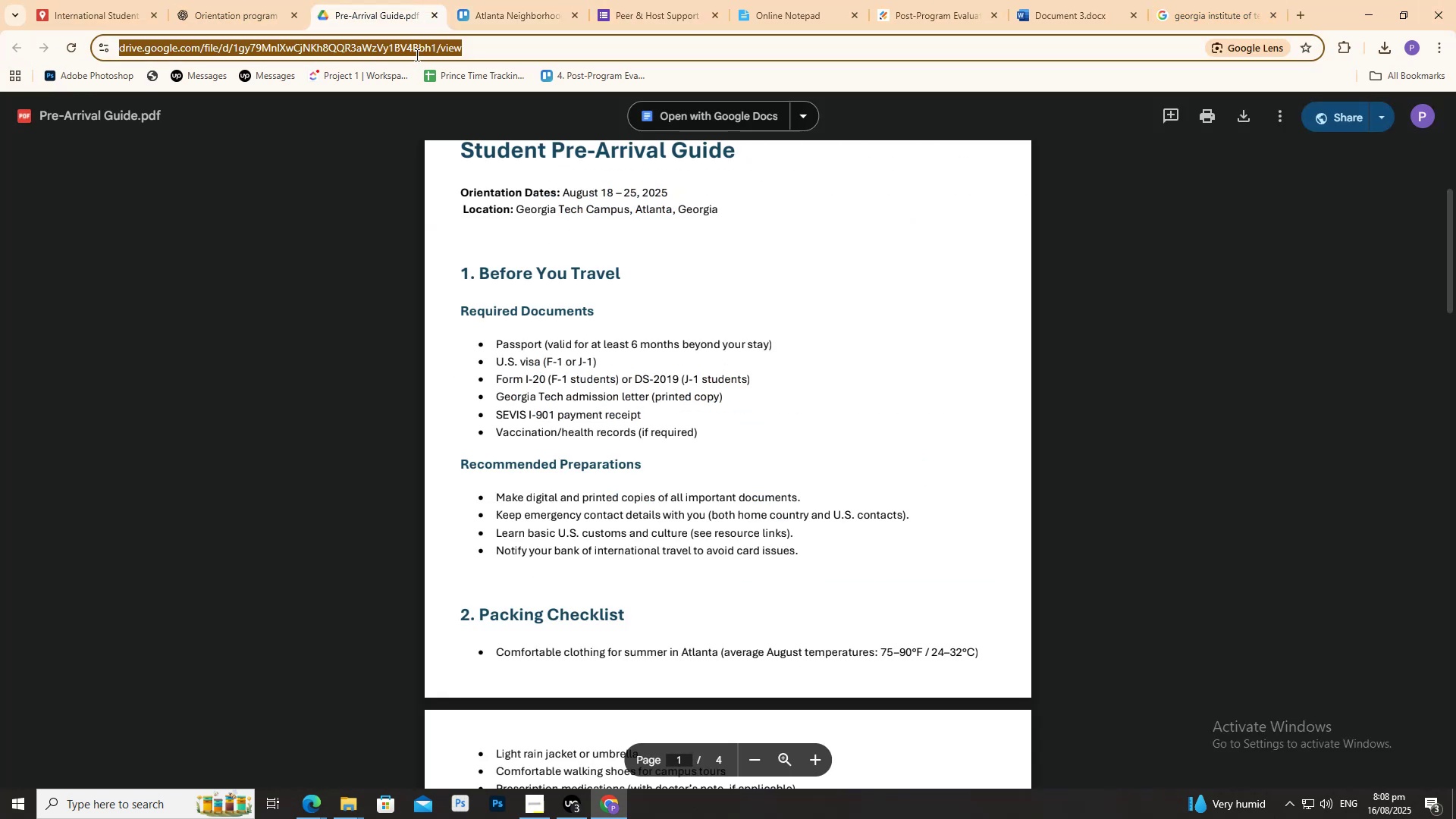 
triple_click([408, 52])
 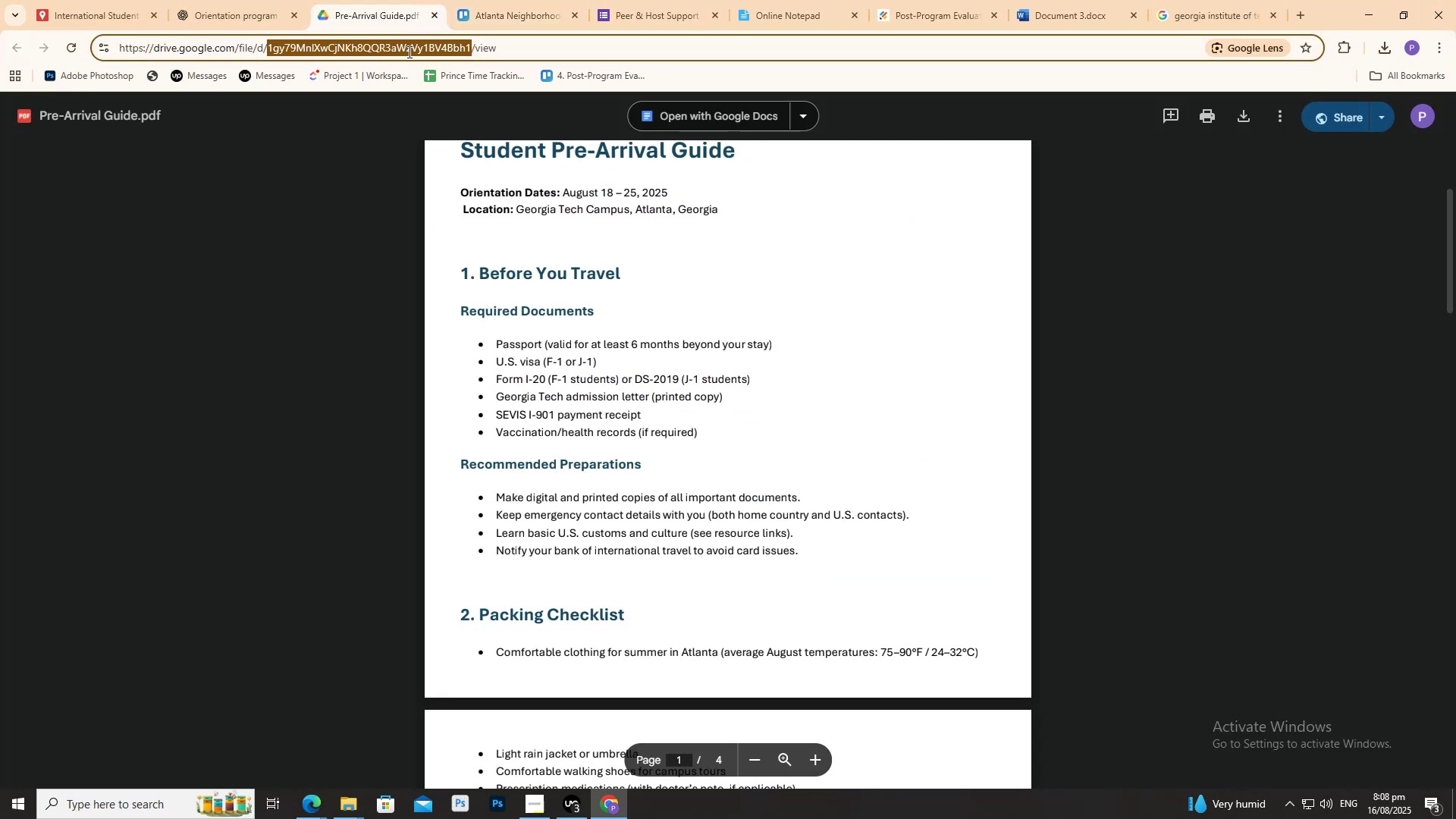 
triple_click([408, 52])
 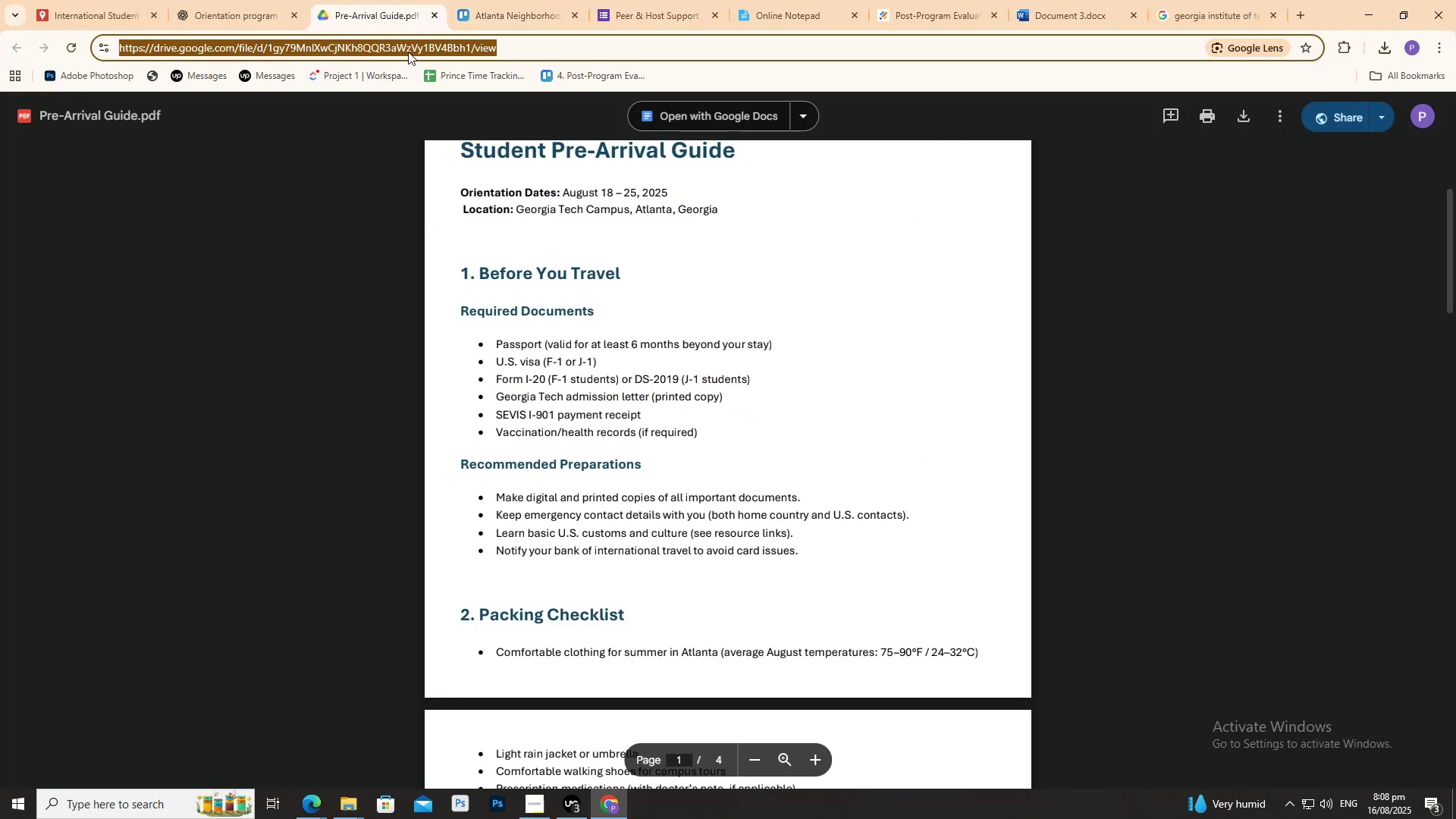 
triple_click([408, 52])
 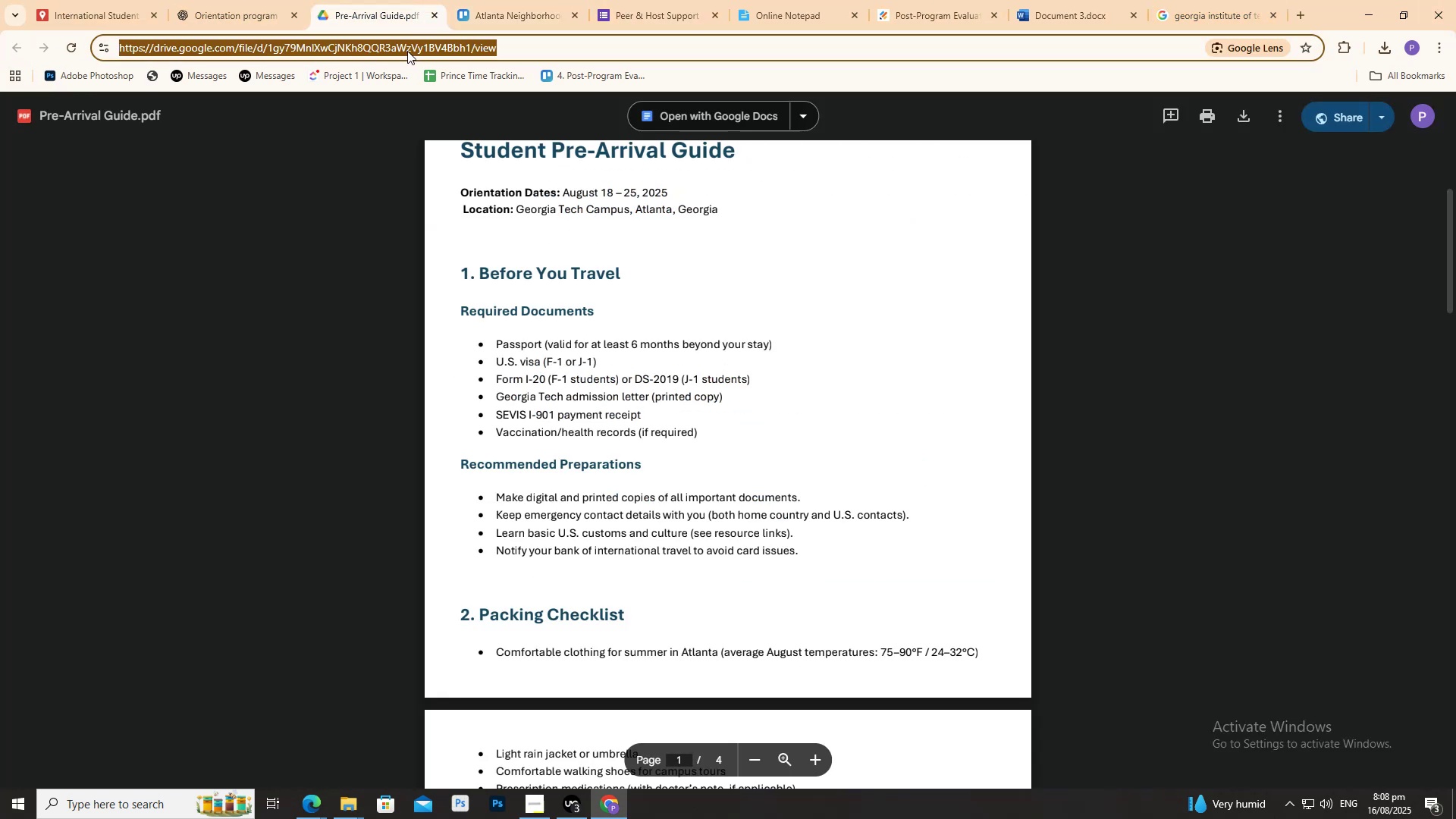 
type(drive)
 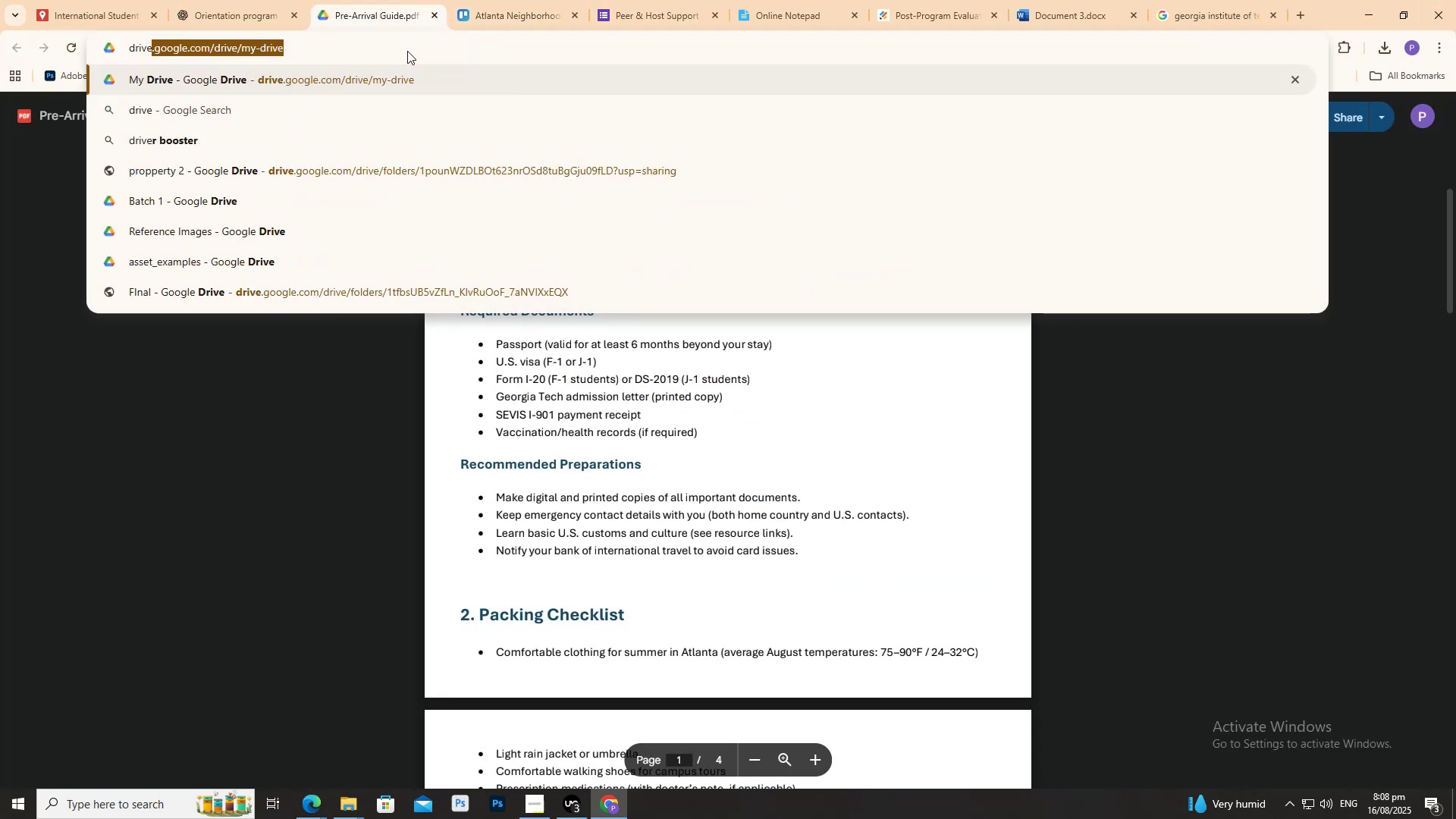 
key(Enter)
 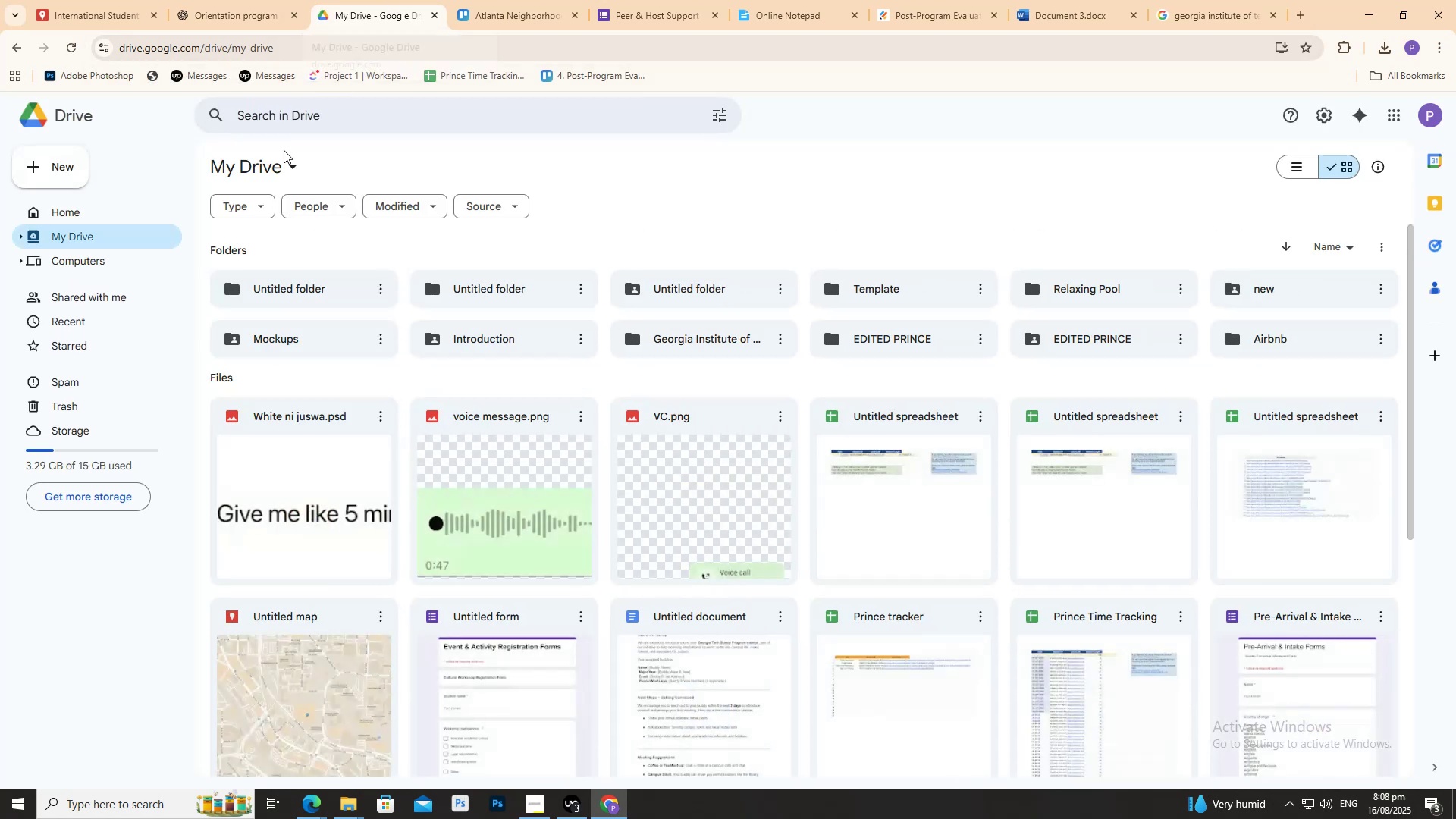 
double_click([279, 283])
 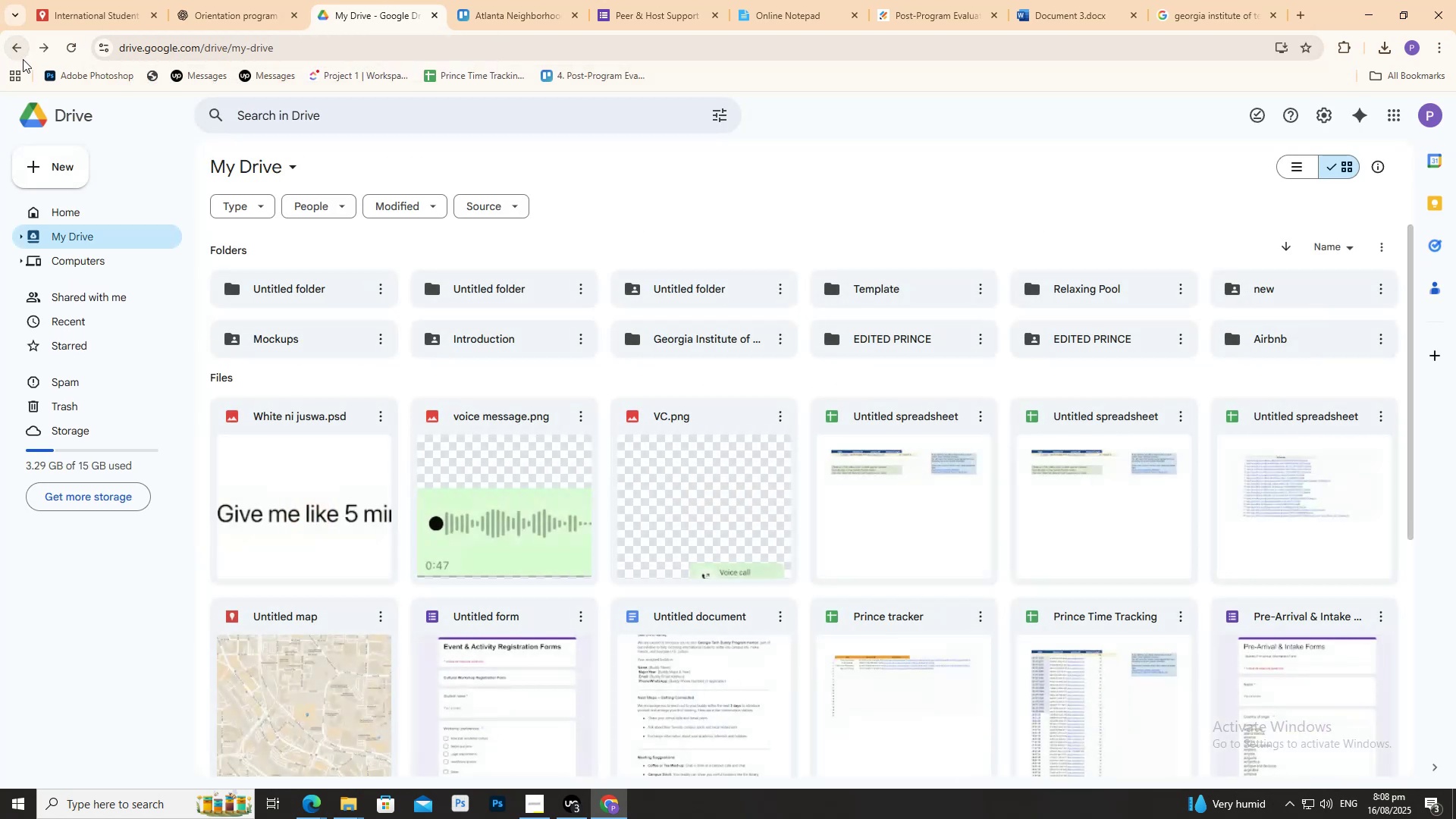 
wait(5.55)
 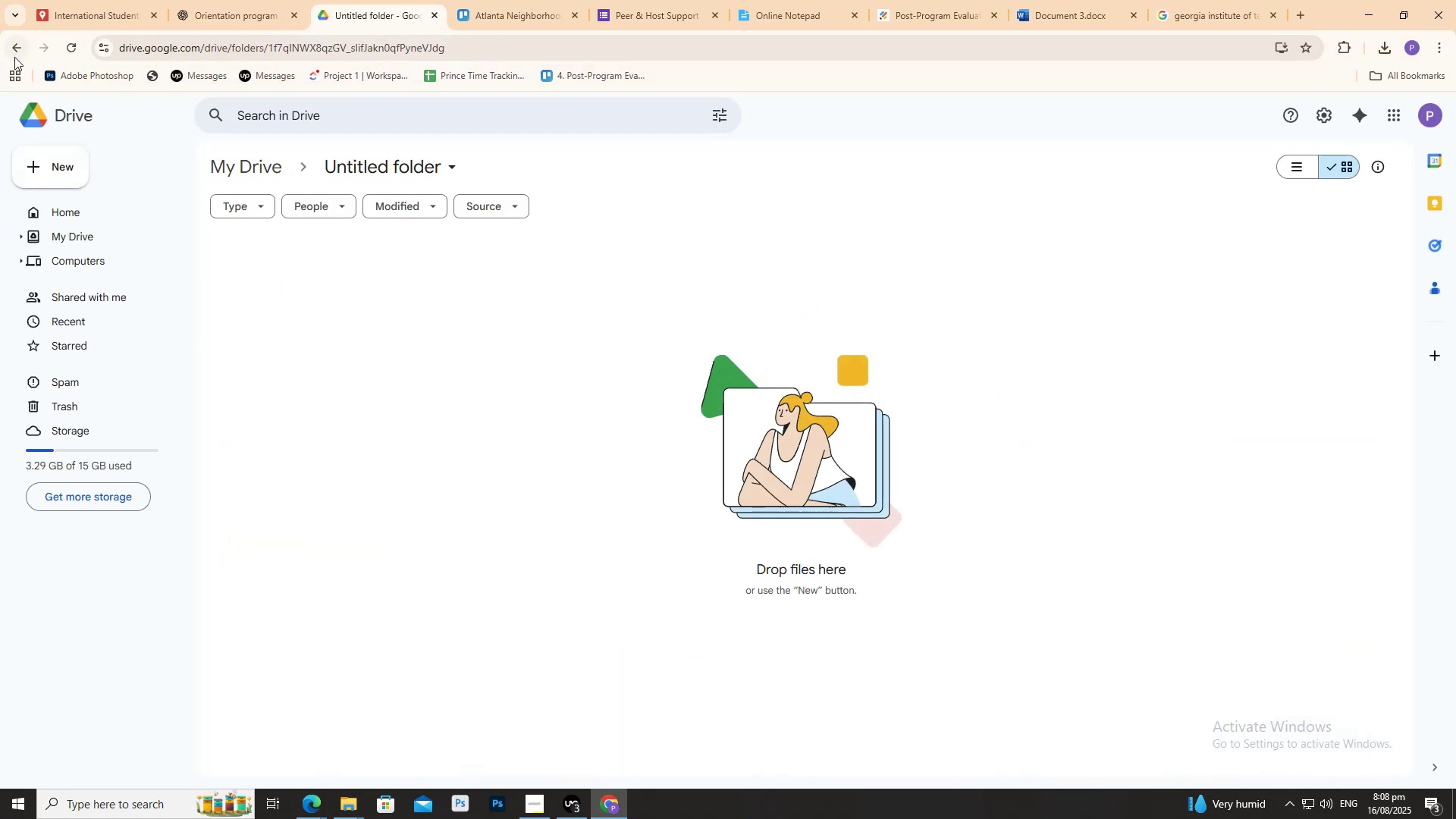 
left_click([630, 347])
 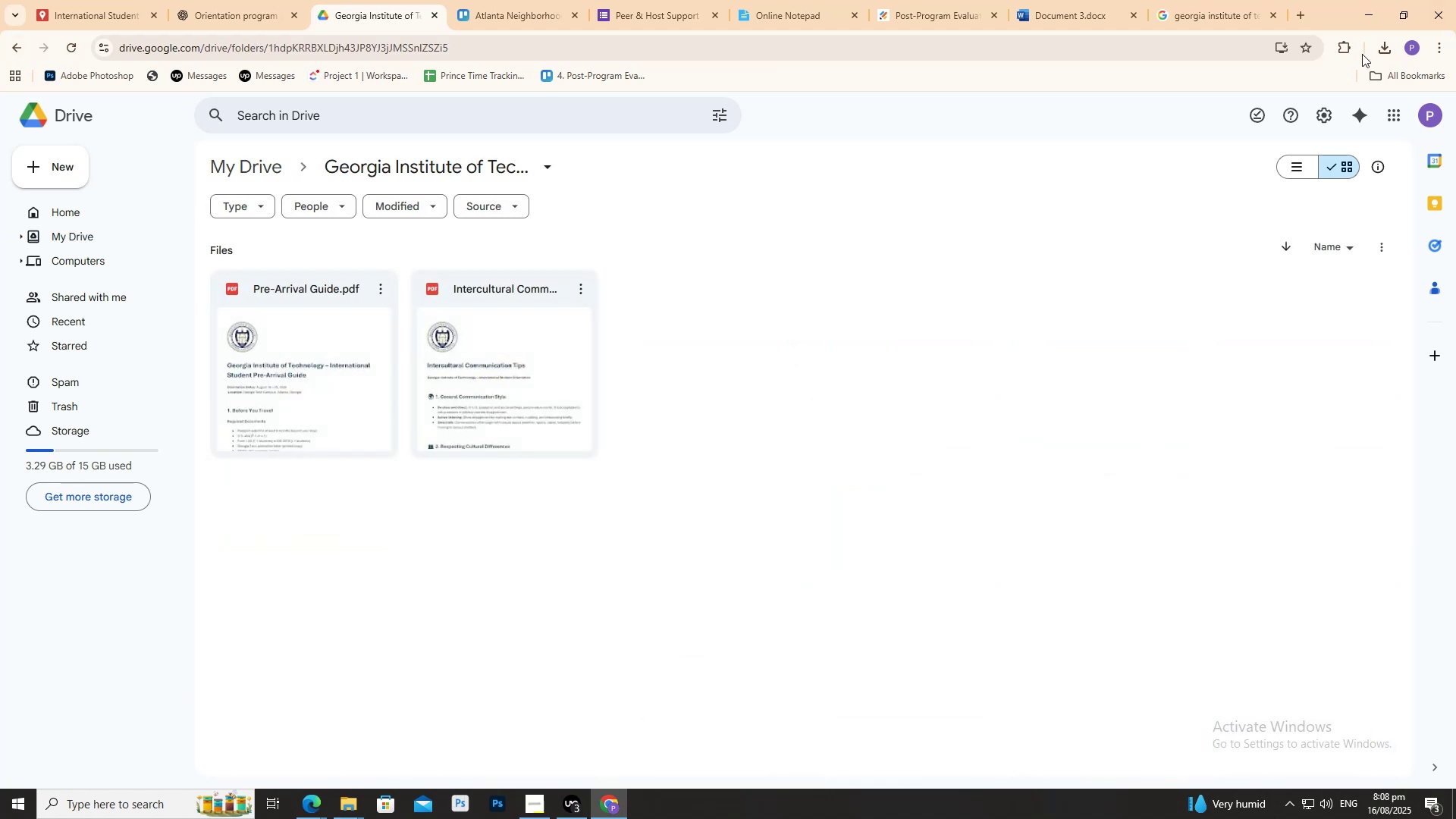 
left_click([1390, 51])
 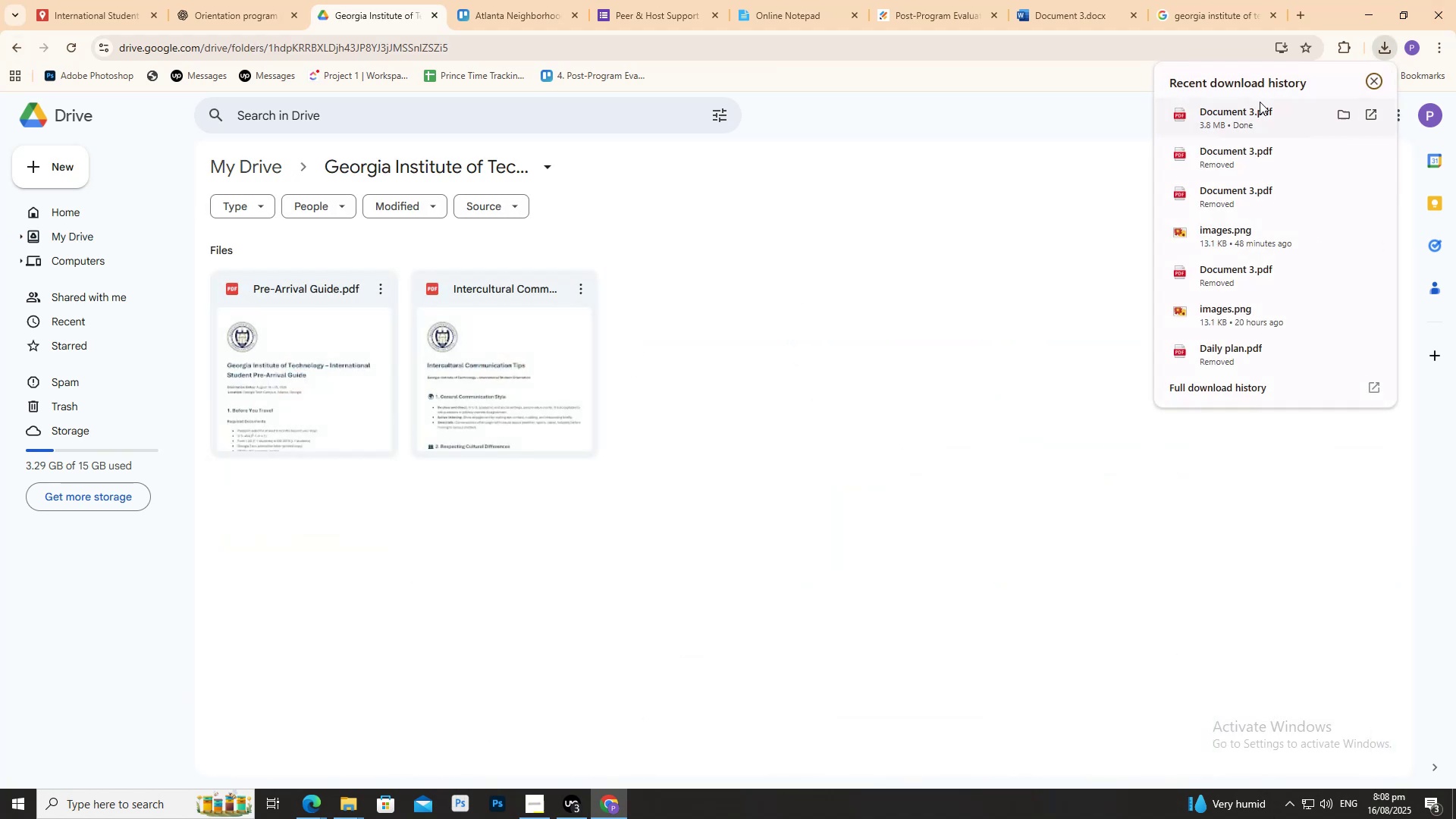 
left_click_drag(start_coordinate=[1253, 115], to_coordinate=[1306, 100])
 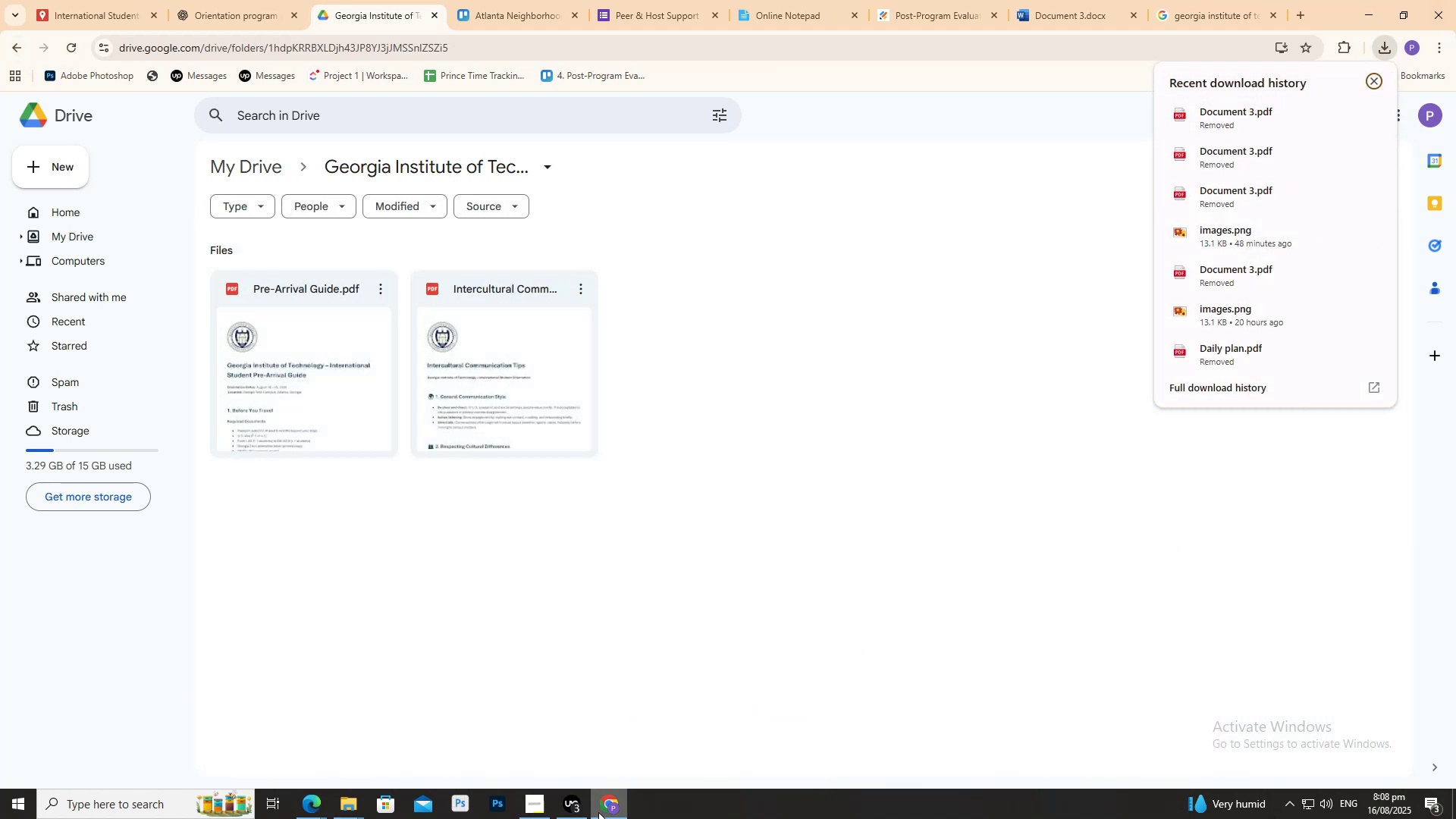 
left_click([341, 805])
 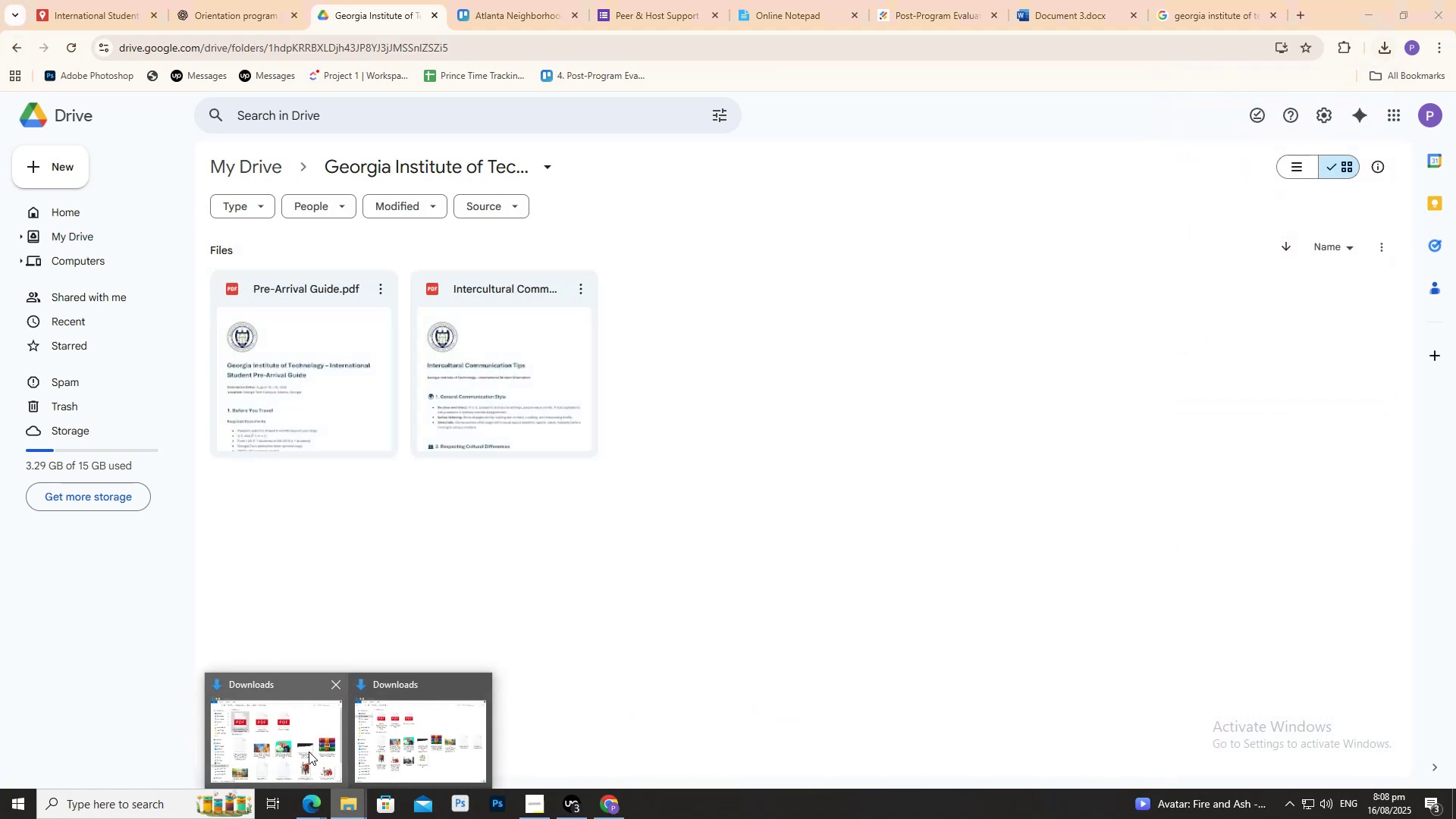 
left_click([307, 749])
 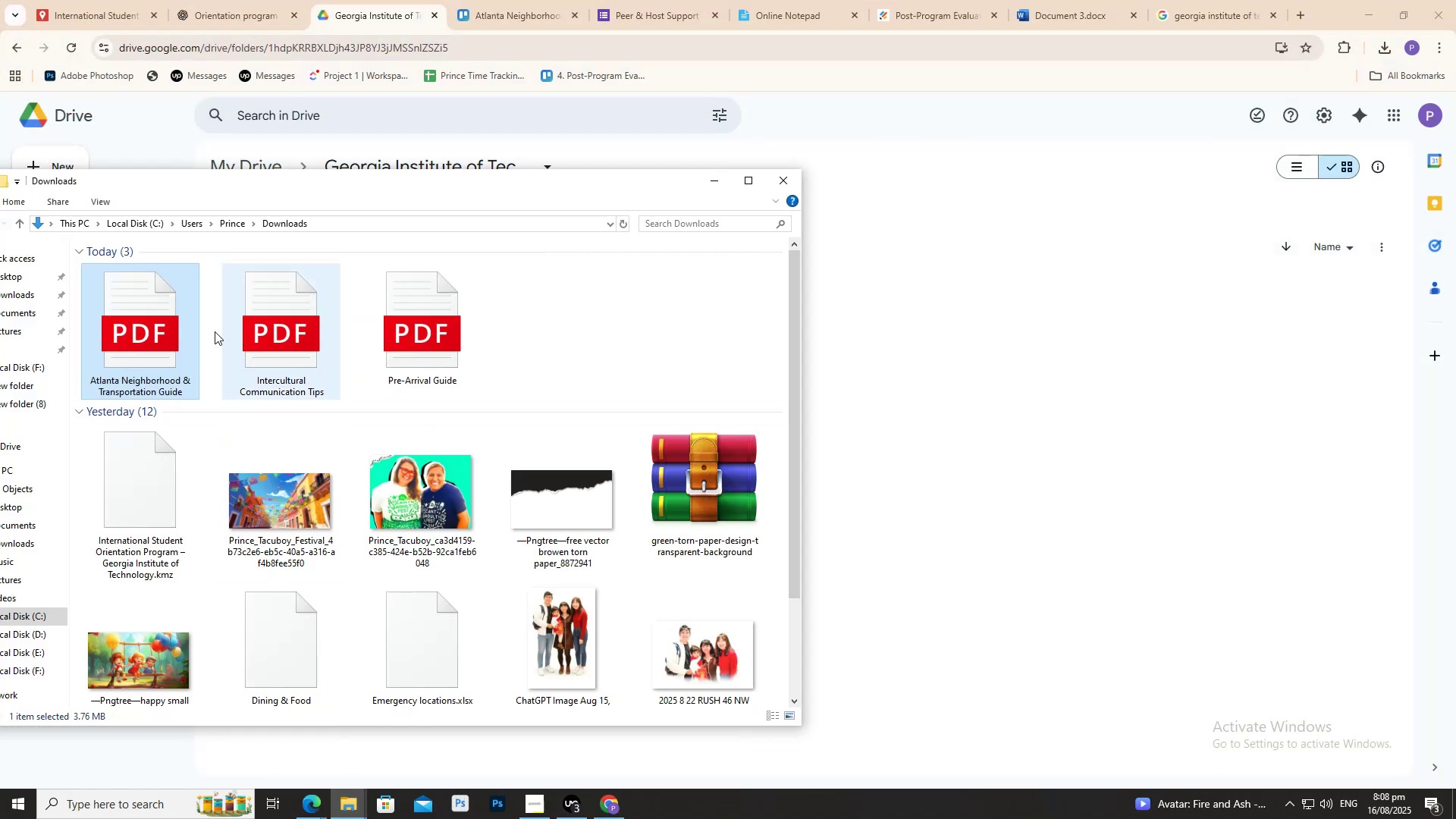 
left_click_drag(start_coordinate=[143, 326], to_coordinate=[883, 334])
 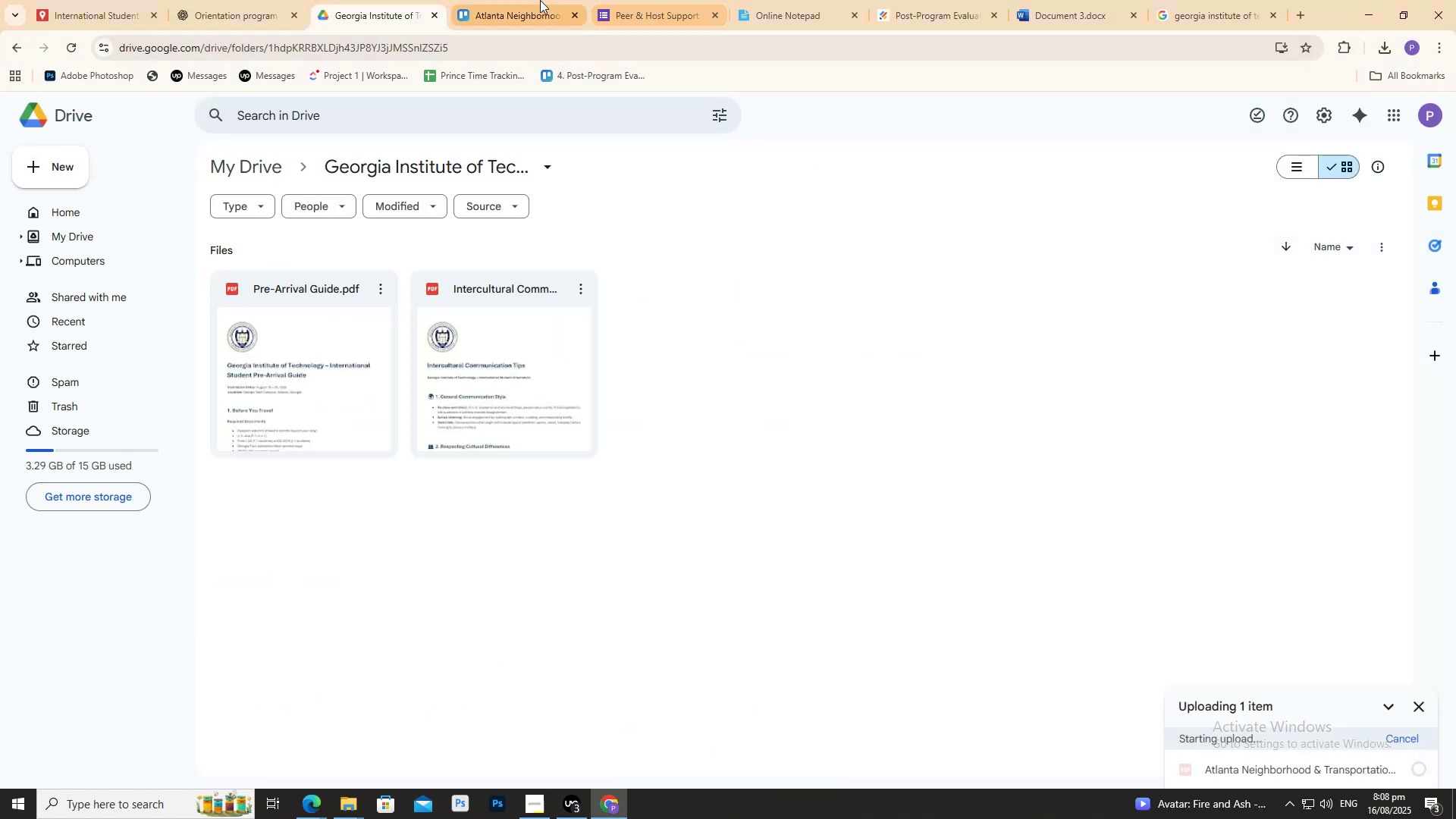 
left_click([533, 0])
 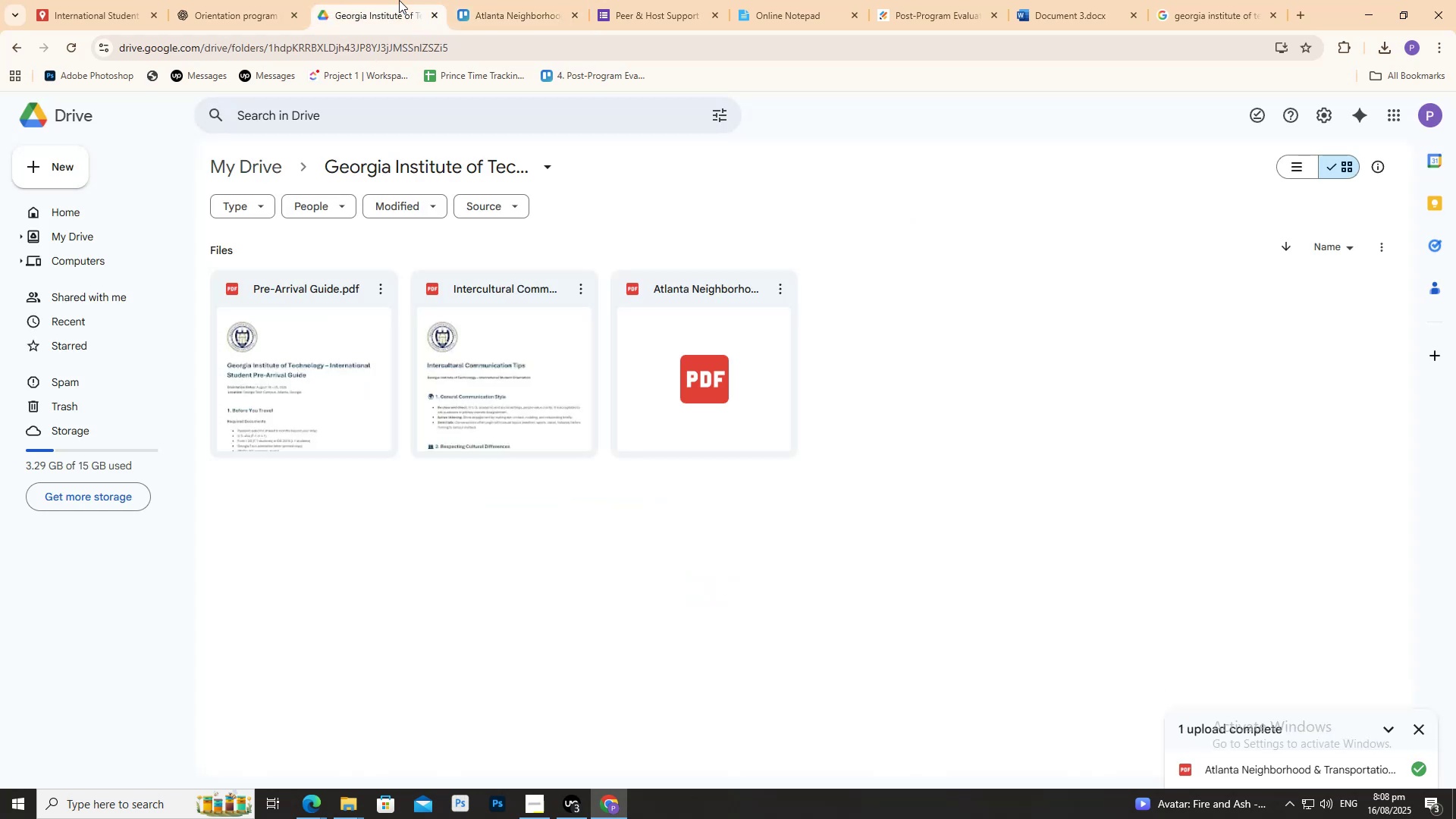 
mouse_move([498, 0])
 